 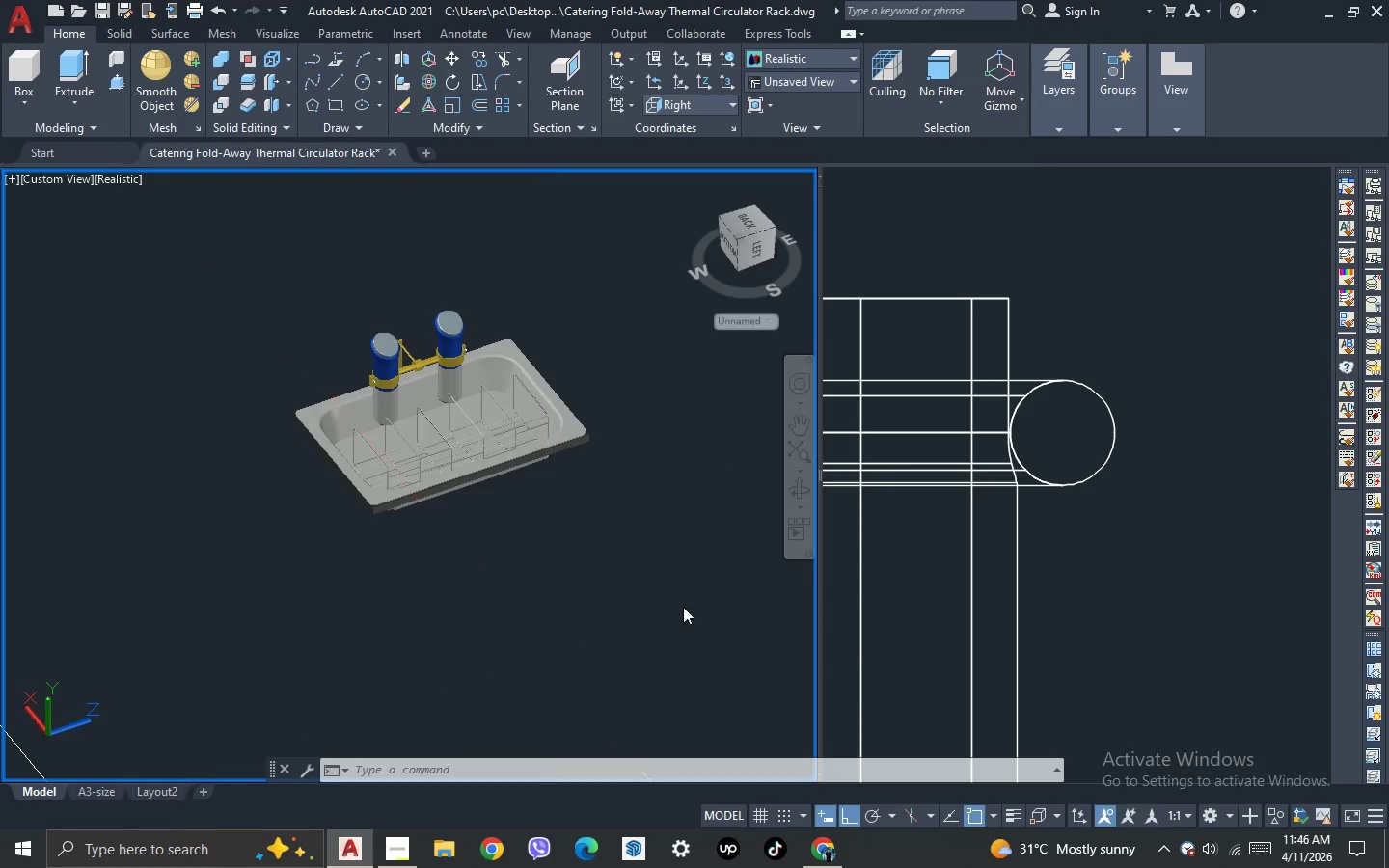 
key(Space)
 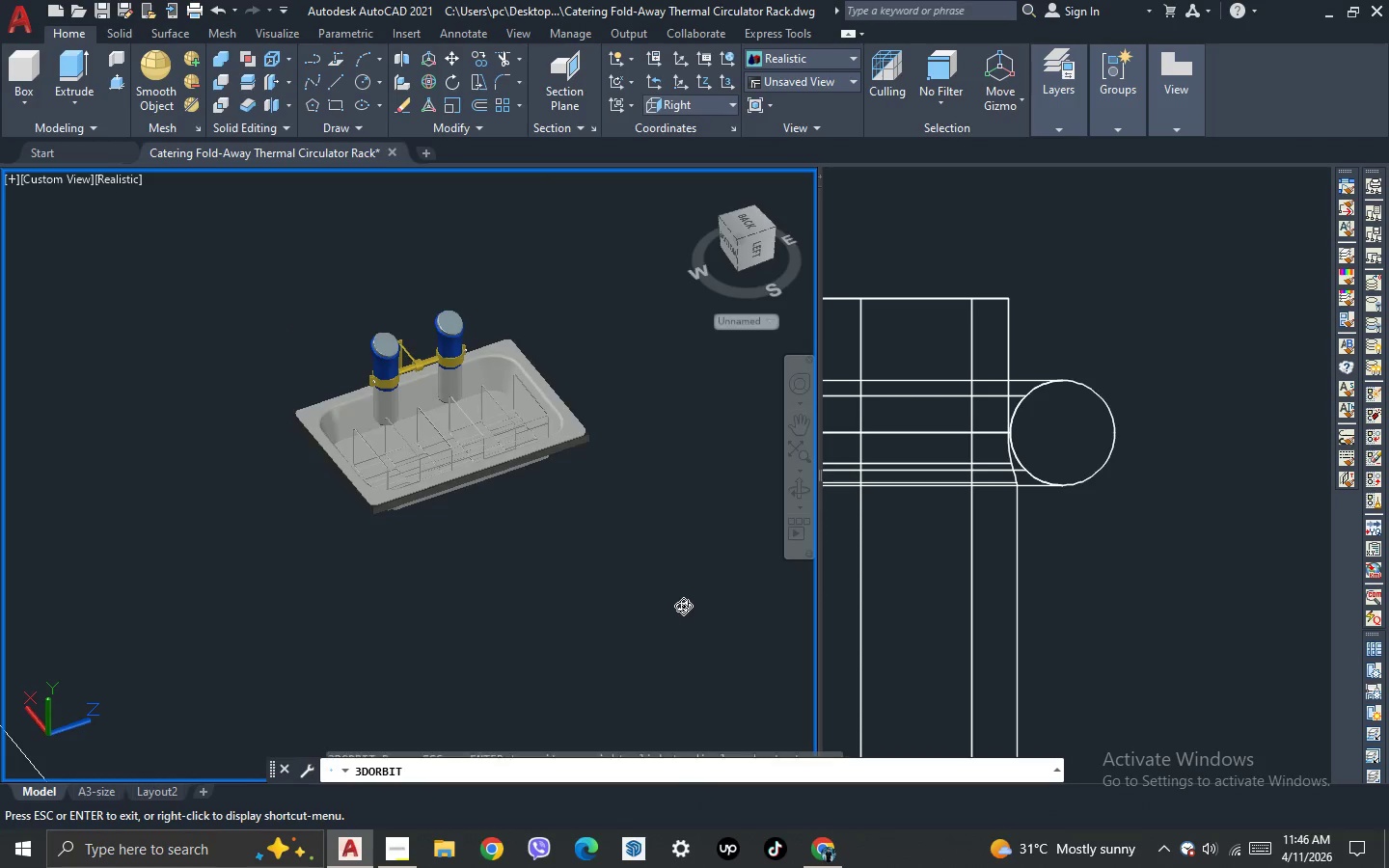 
left_click_drag(start_coordinate=[684, 607], to_coordinate=[287, 617])
 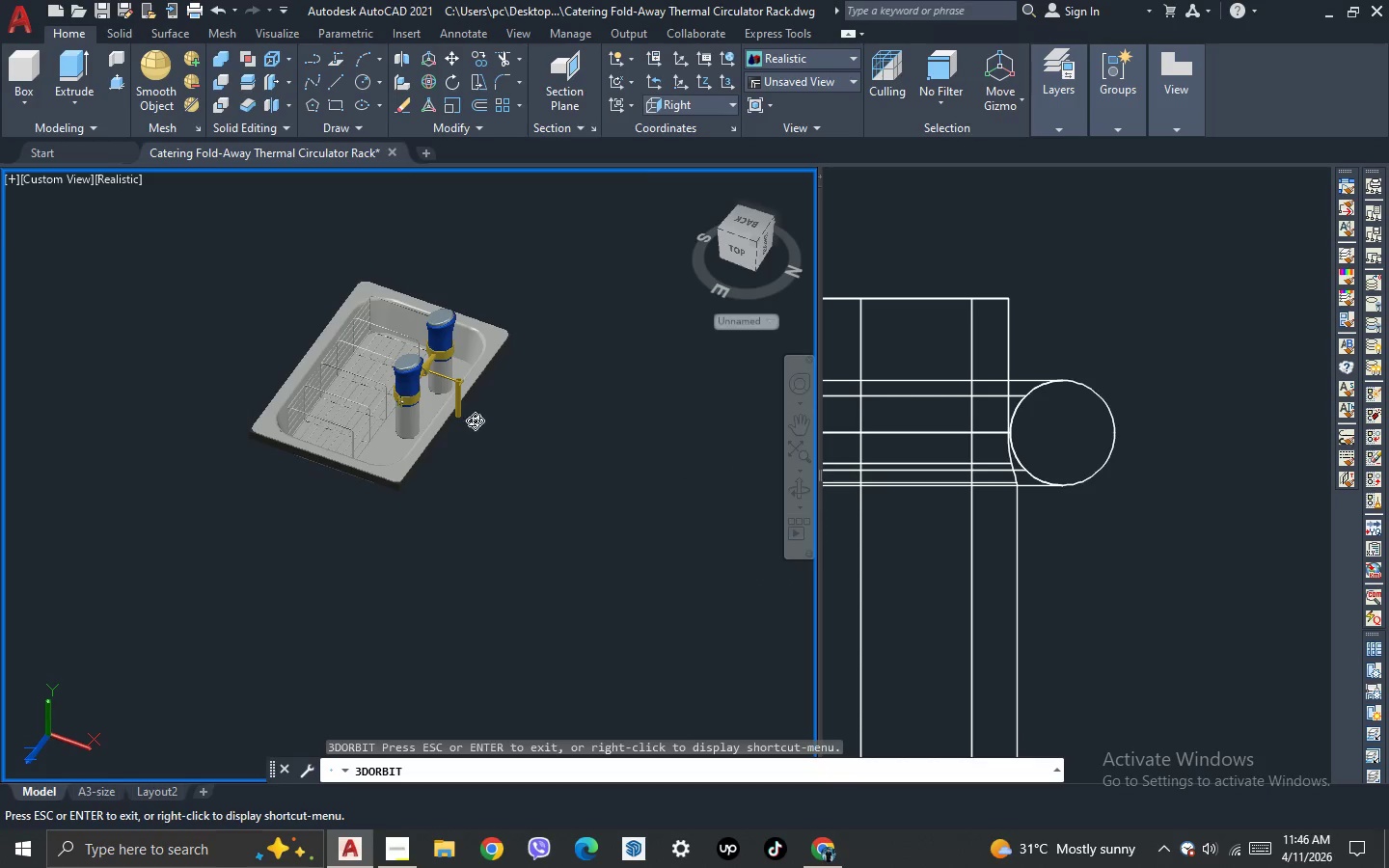 
key(Escape)
 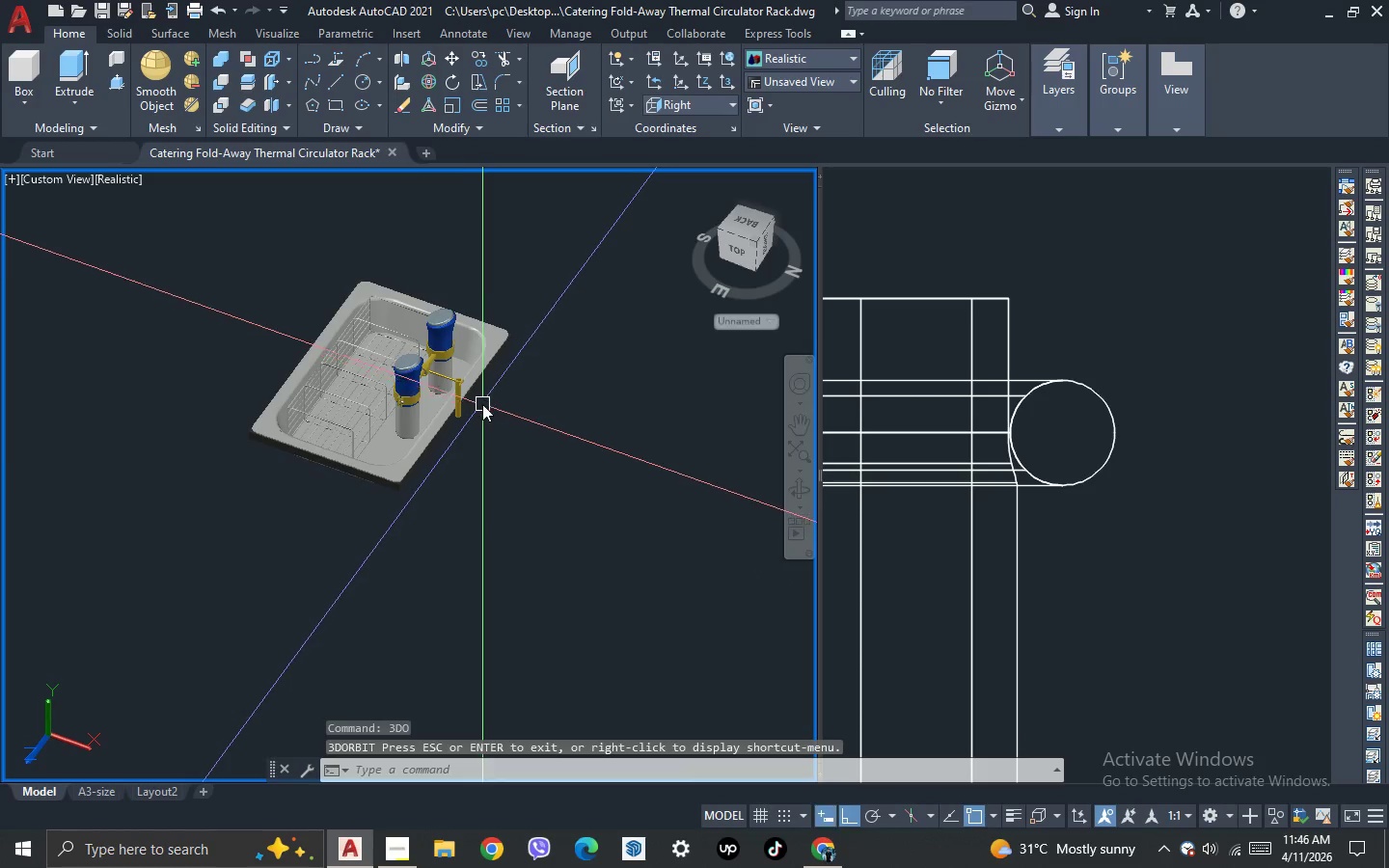 
scroll: coordinate [482, 405], scroll_direction: up, amount: 4.0
 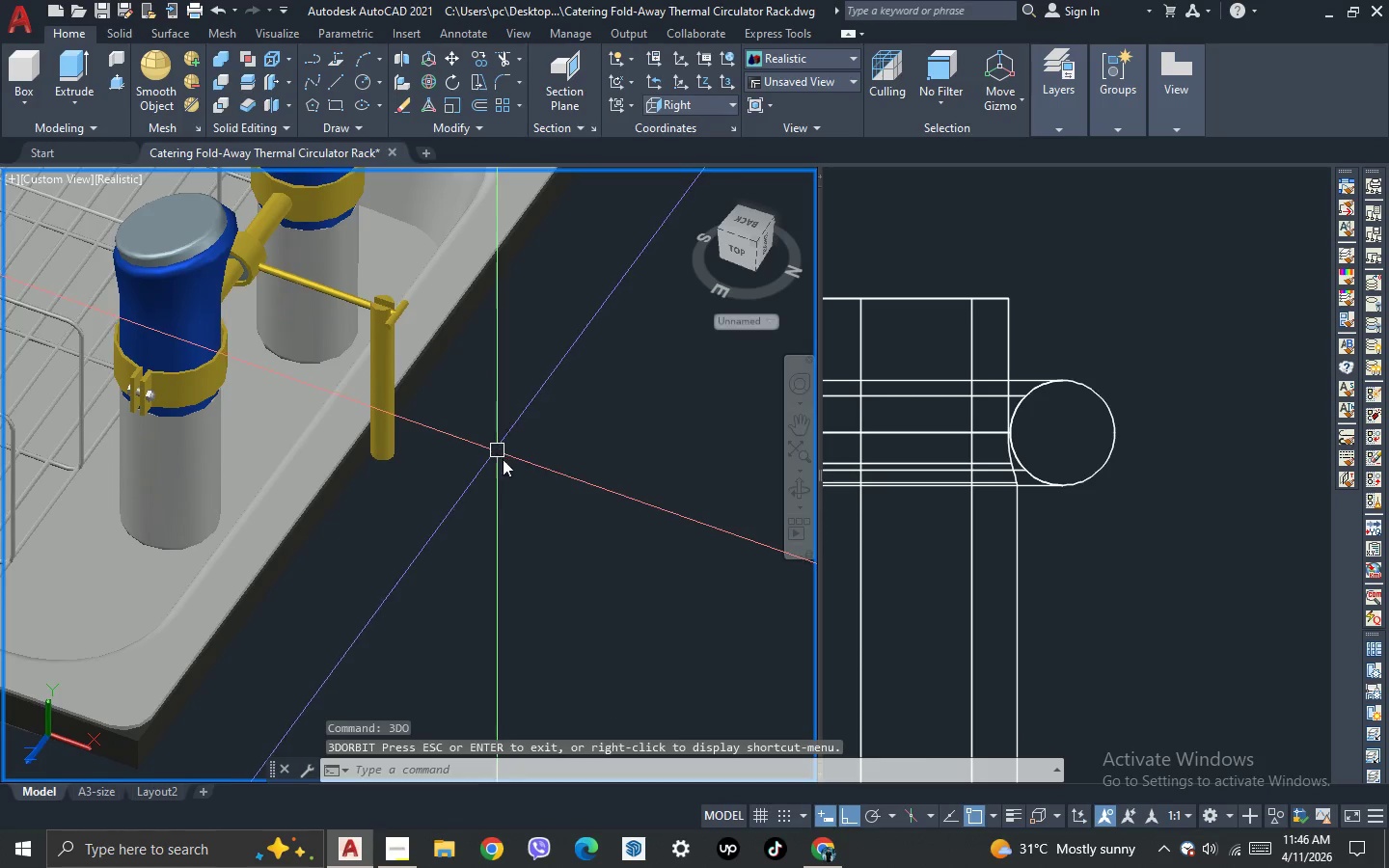 
scroll: coordinate [518, 487], scroll_direction: down, amount: 1.0
 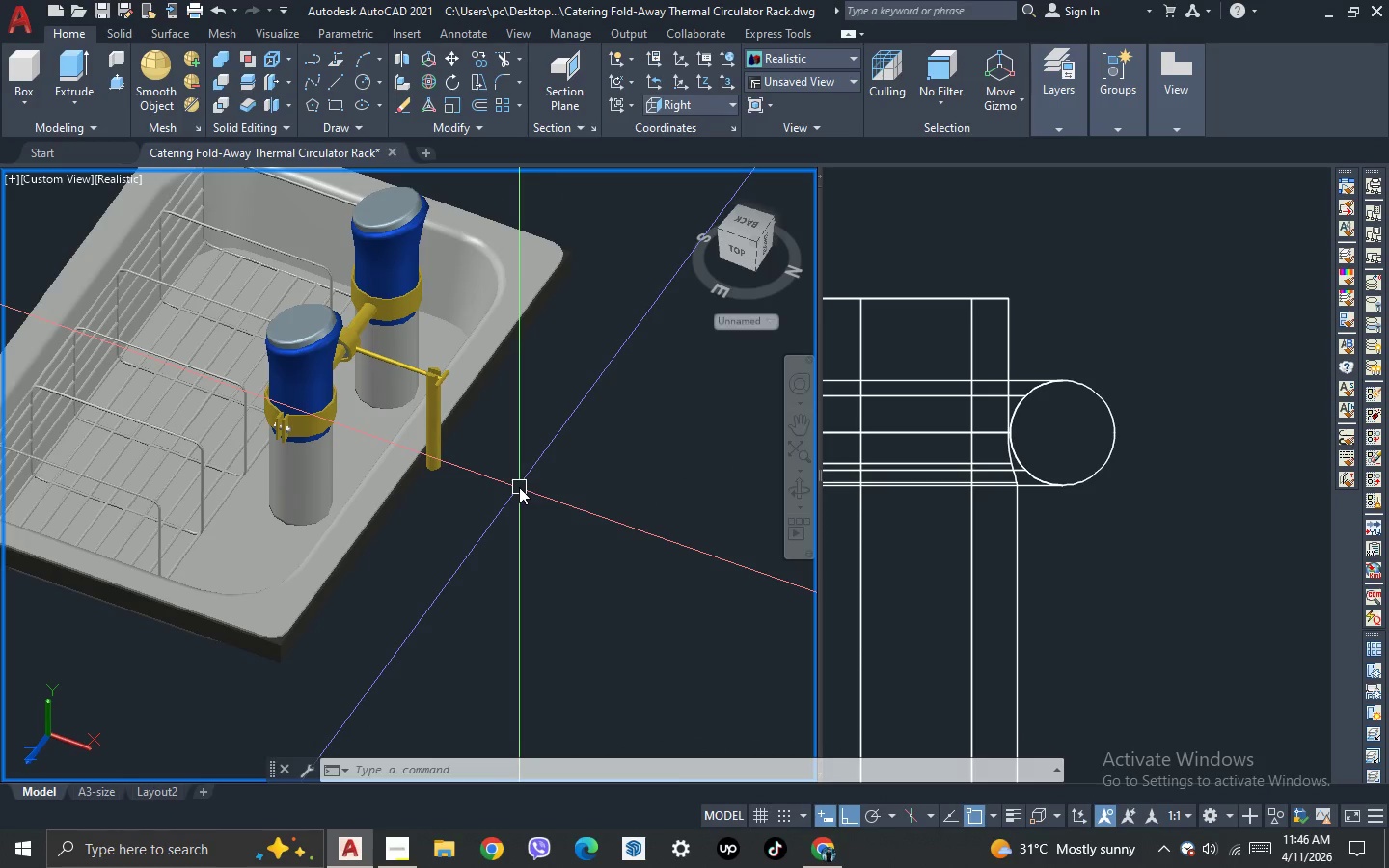 
wait(27.02)
 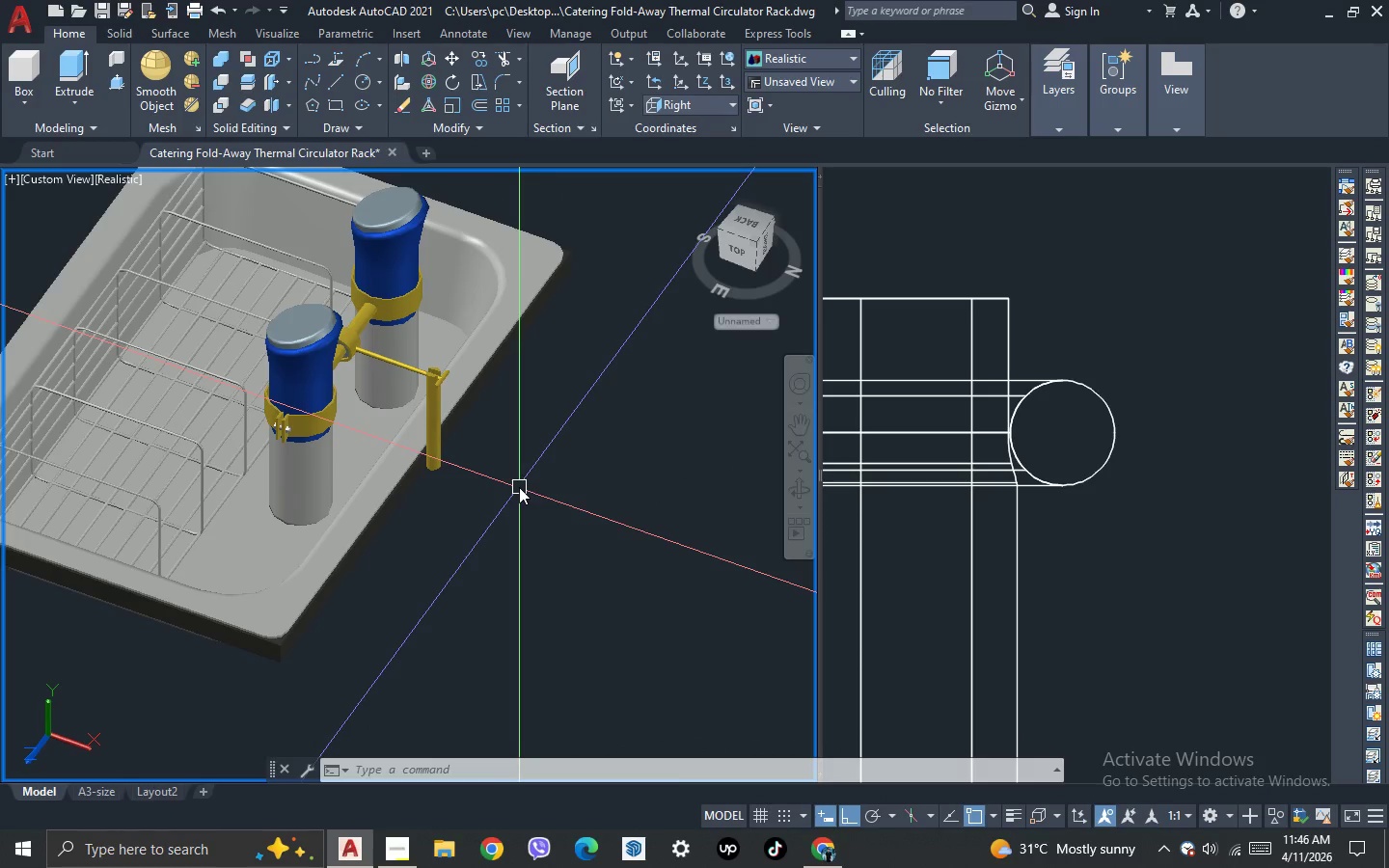 
key(3)
 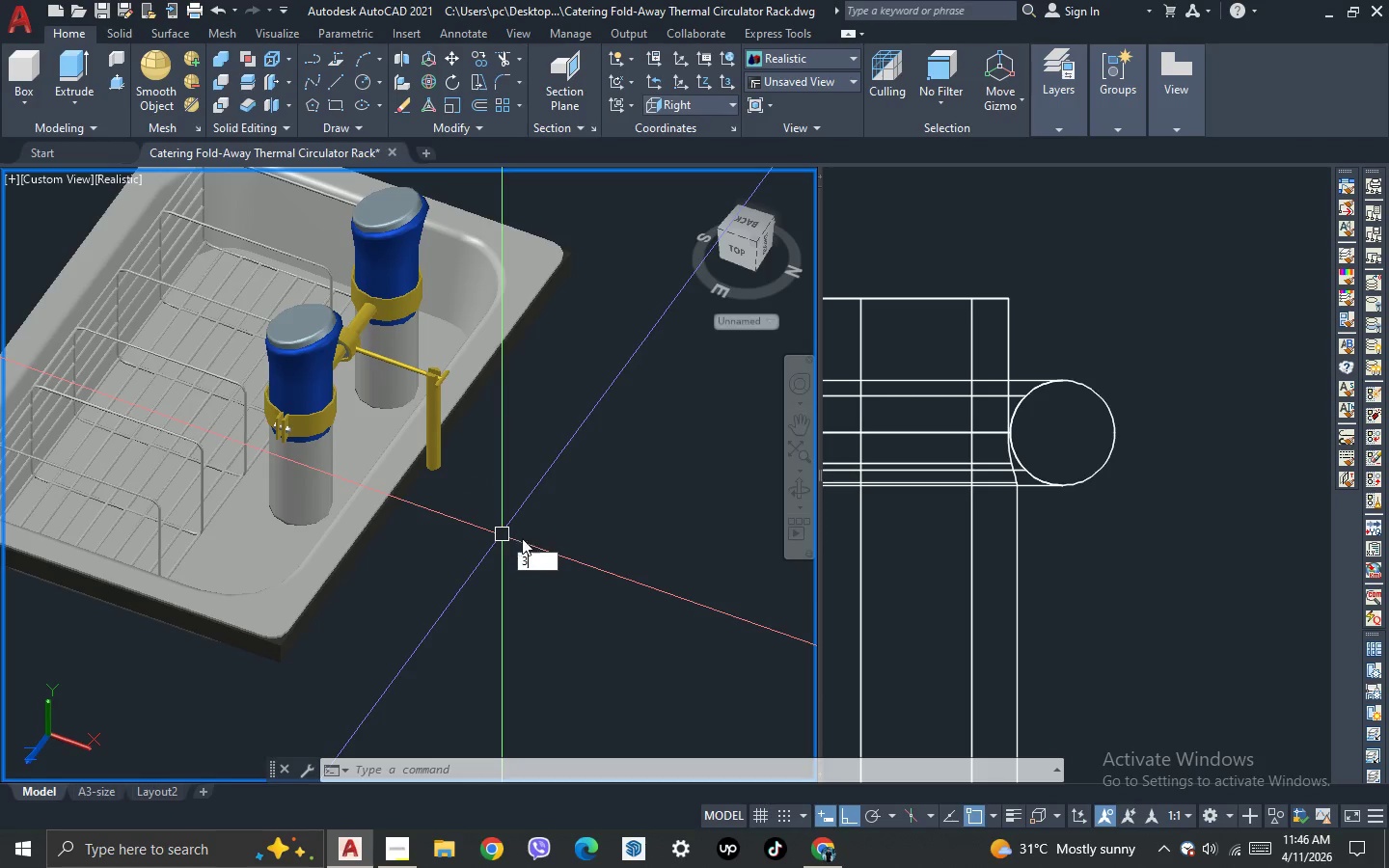 
key(Space)
 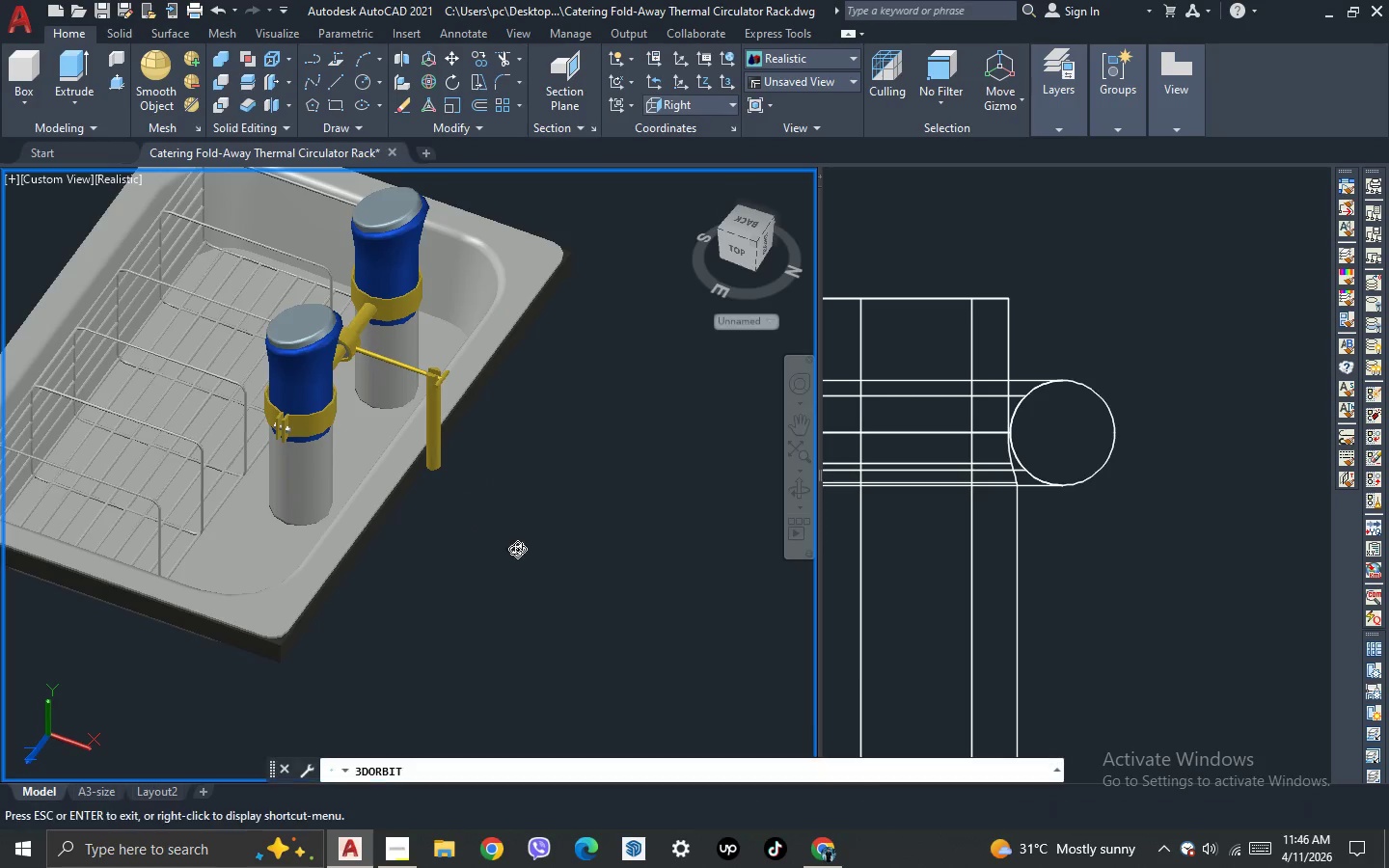 
left_click_drag(start_coordinate=[515, 552], to_coordinate=[441, 572])
 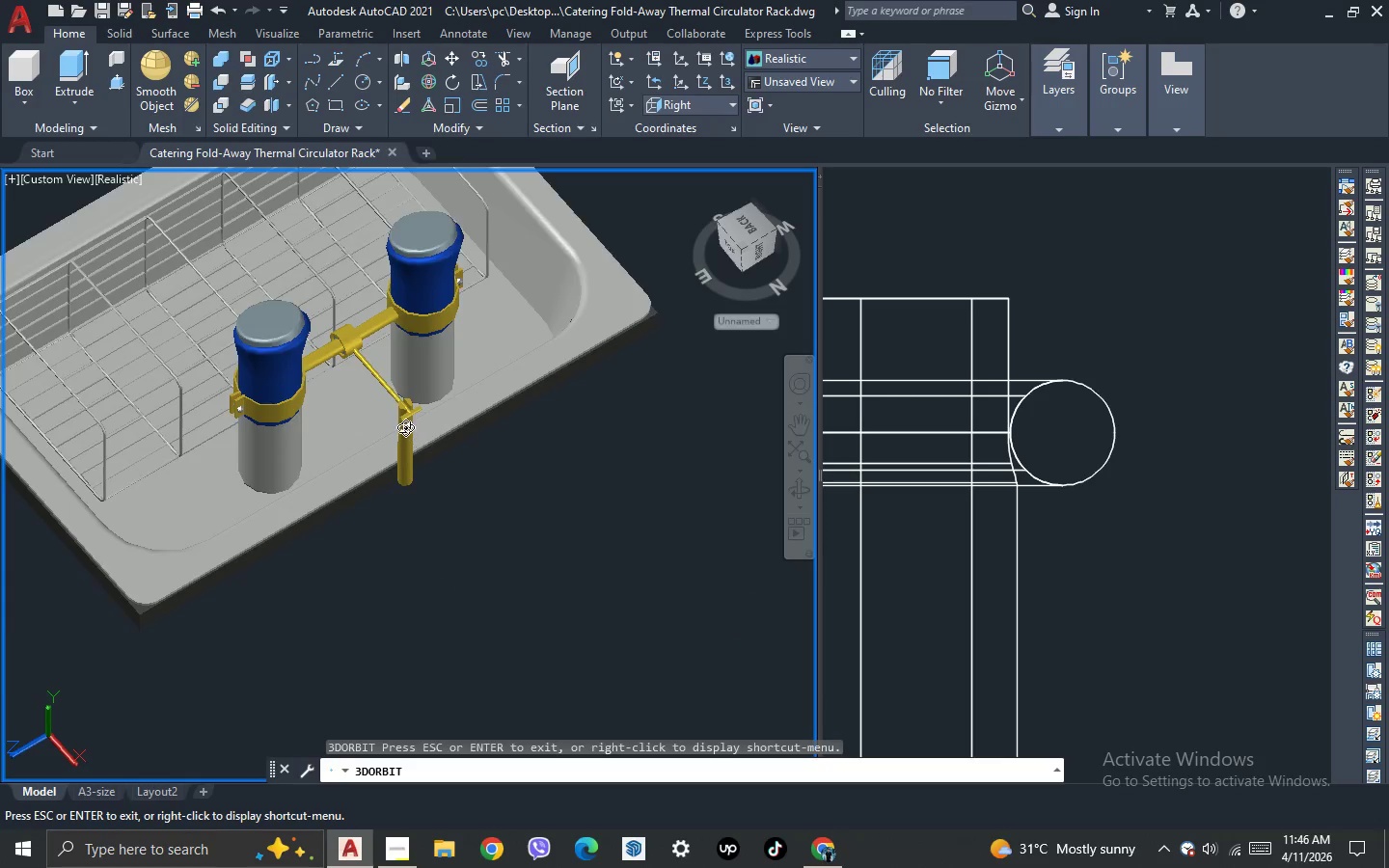 
left_click_drag(start_coordinate=[519, 521], to_coordinate=[570, 484])
 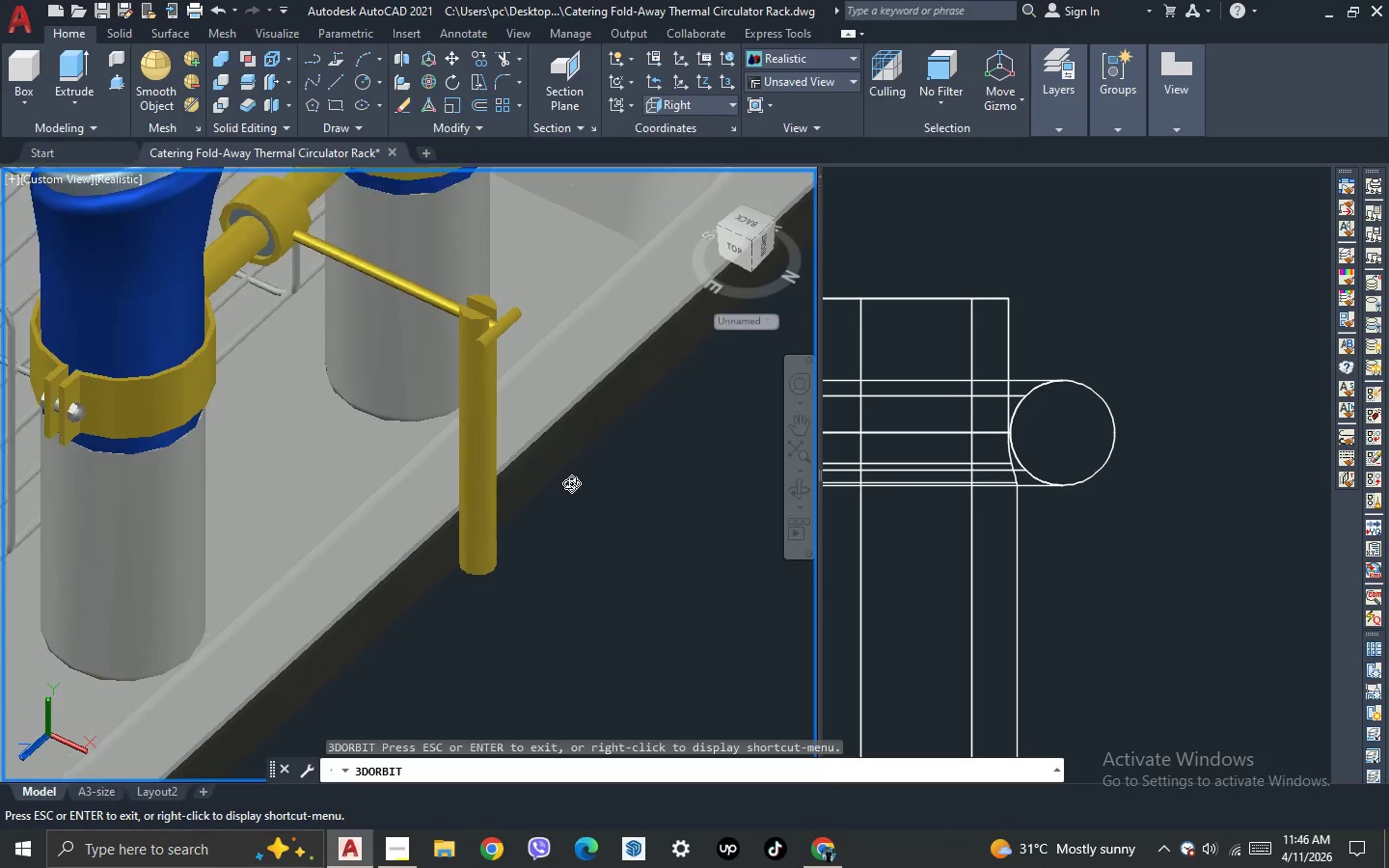 
scroll: coordinate [401, 420], scroll_direction: up, amount: 11.0
 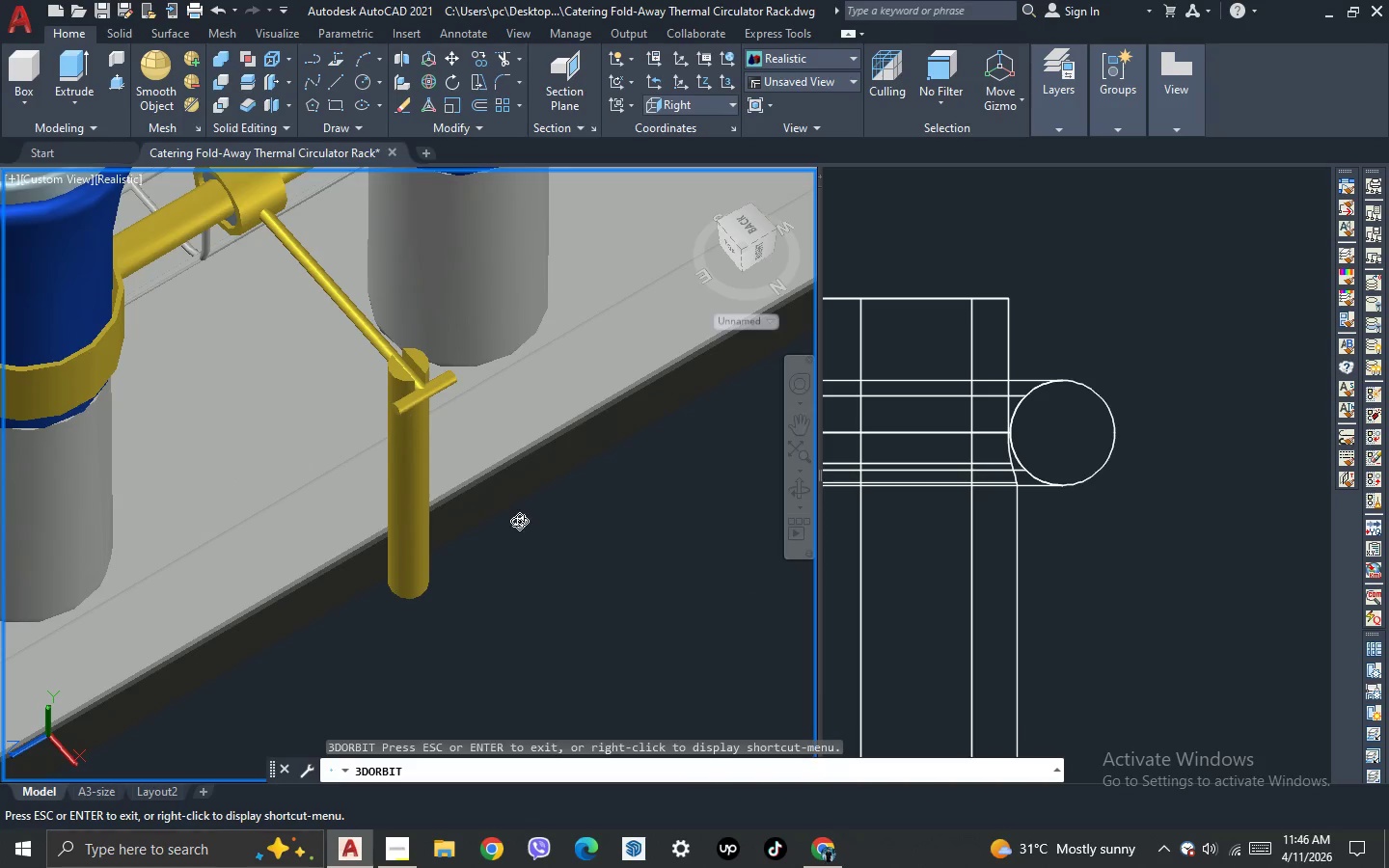 
left_click_drag(start_coordinate=[463, 532], to_coordinate=[462, 543])
 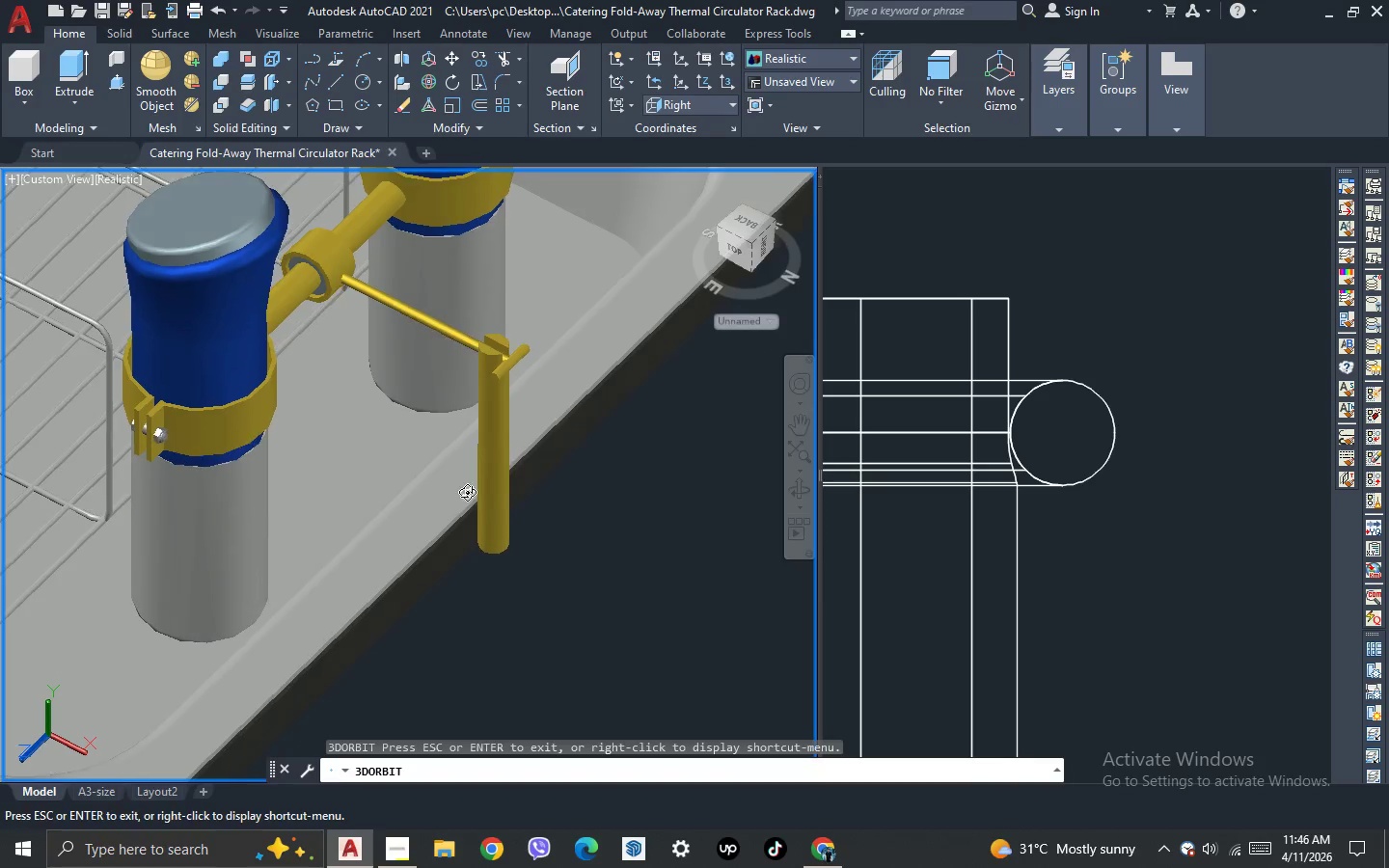 
scroll: coordinate [571, 483], scroll_direction: down, amount: 3.0
 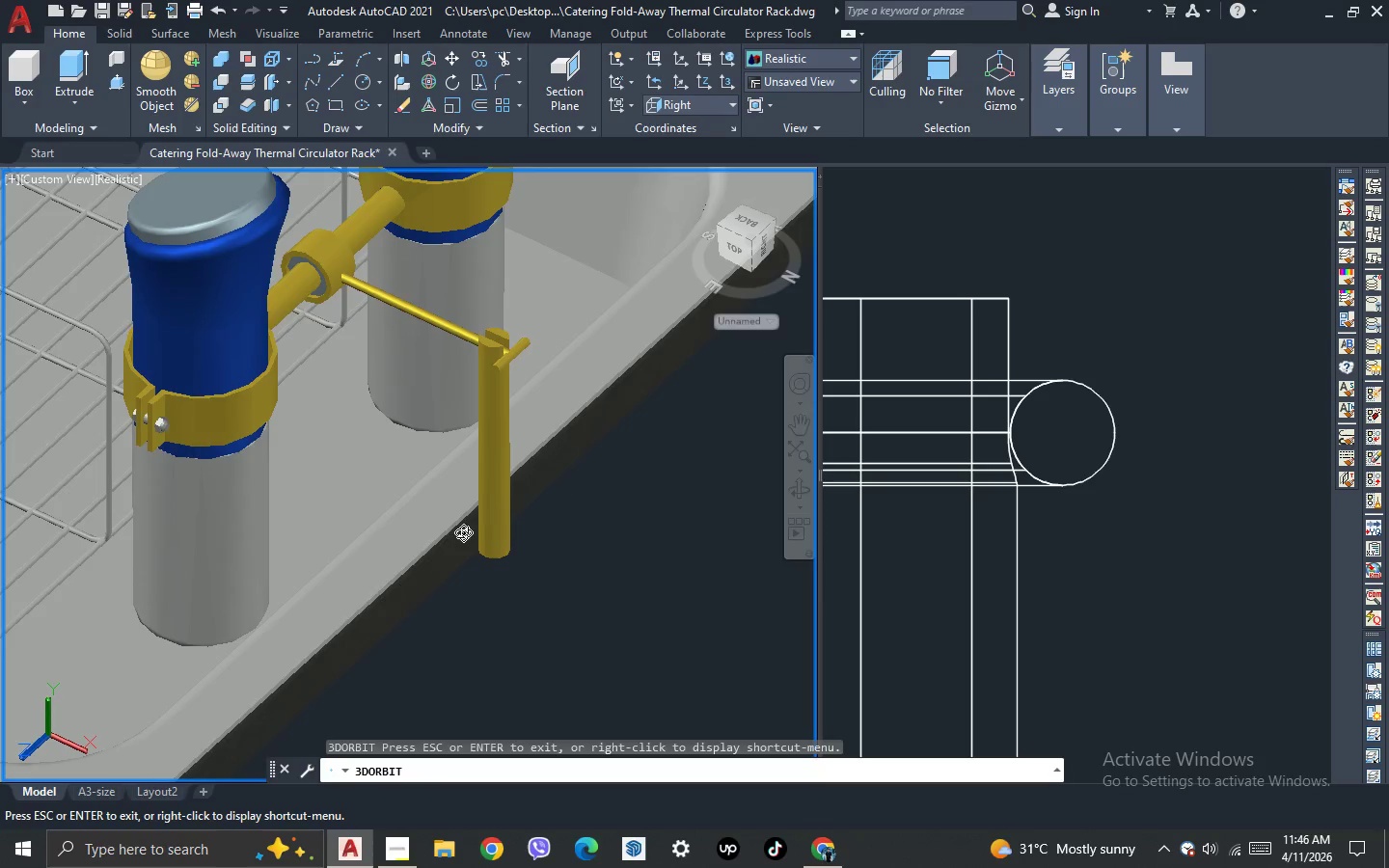 
key(Escape)
 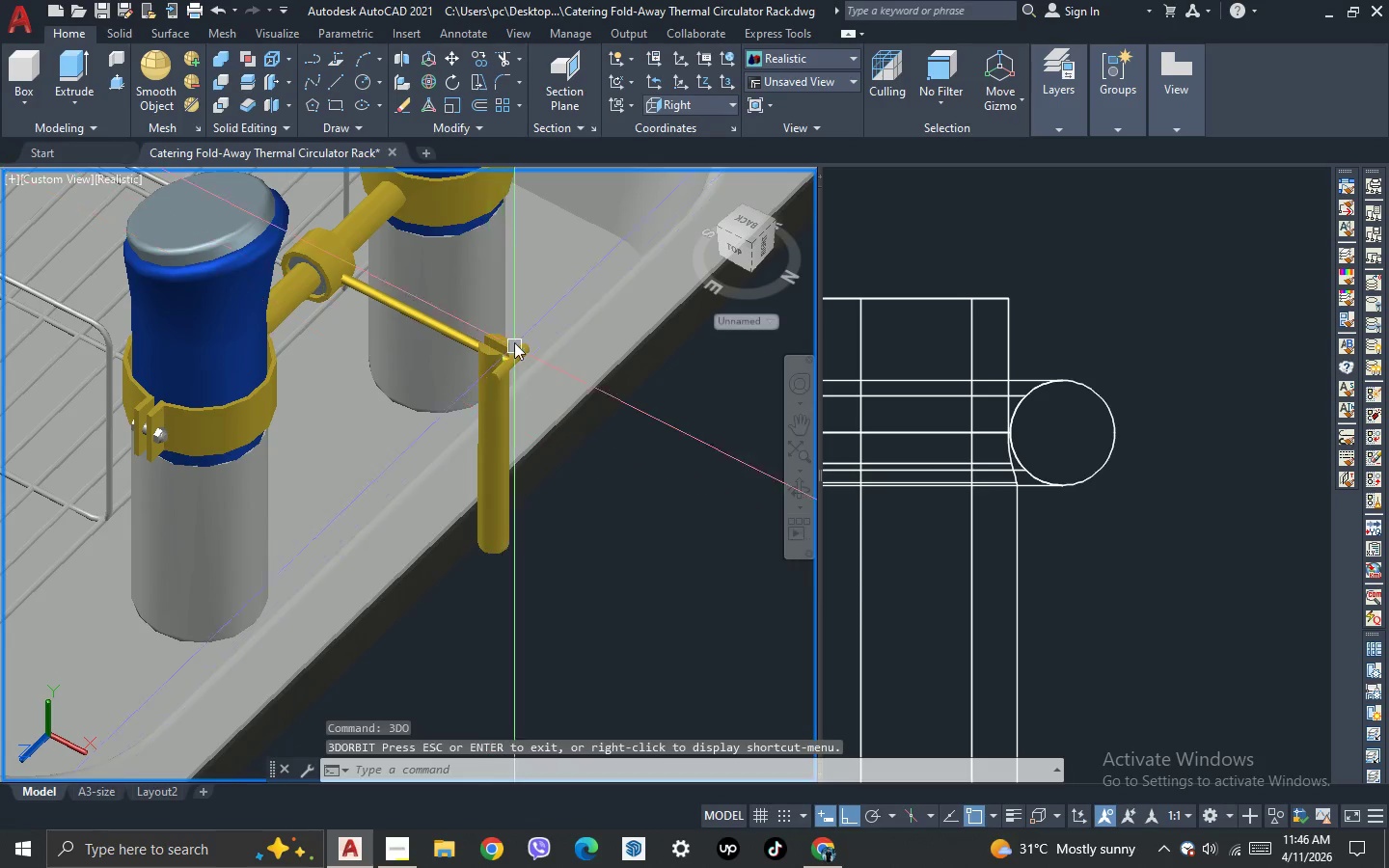 
scroll: coordinate [517, 328], scroll_direction: up, amount: 5.0
 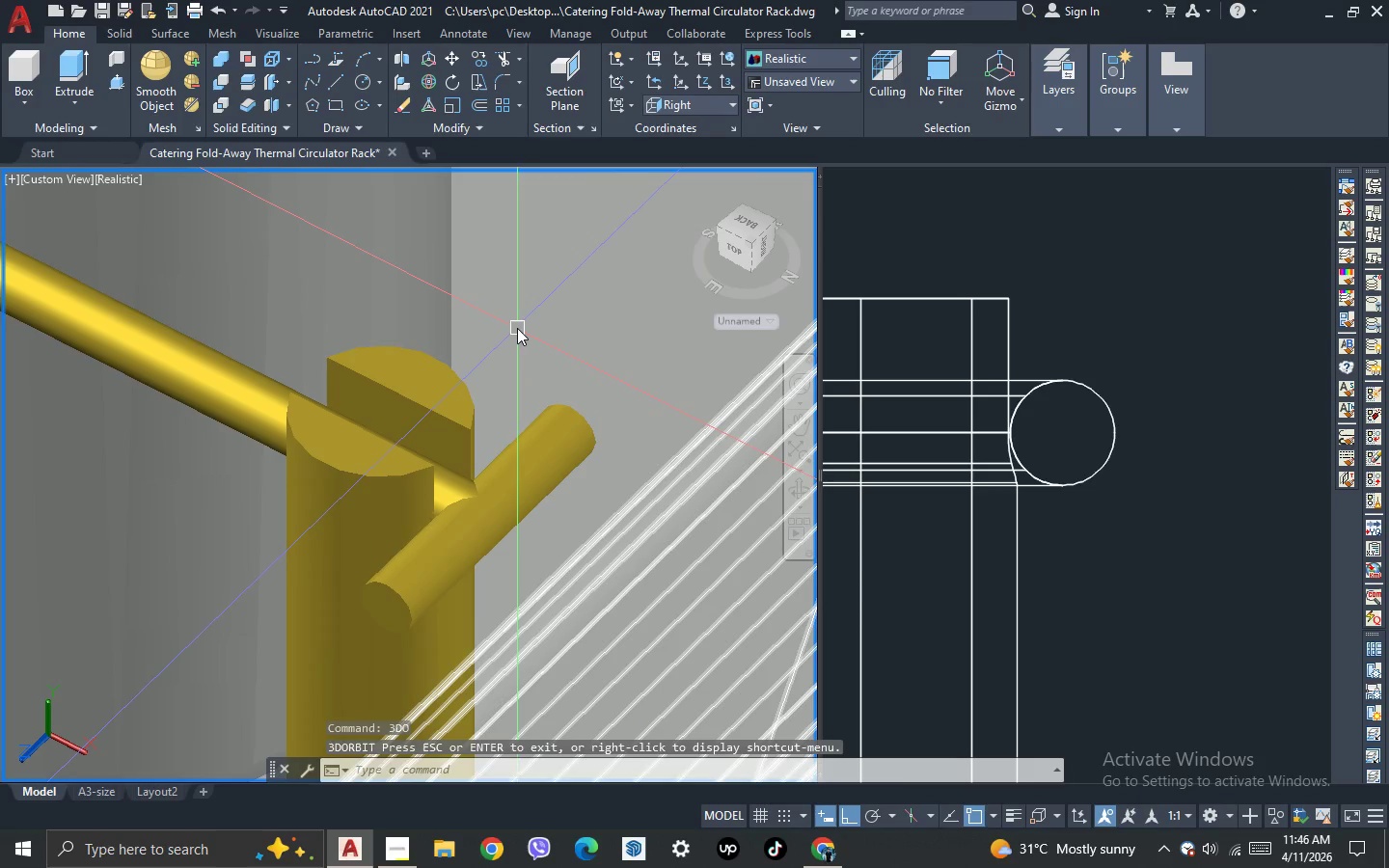 
type(ch)
 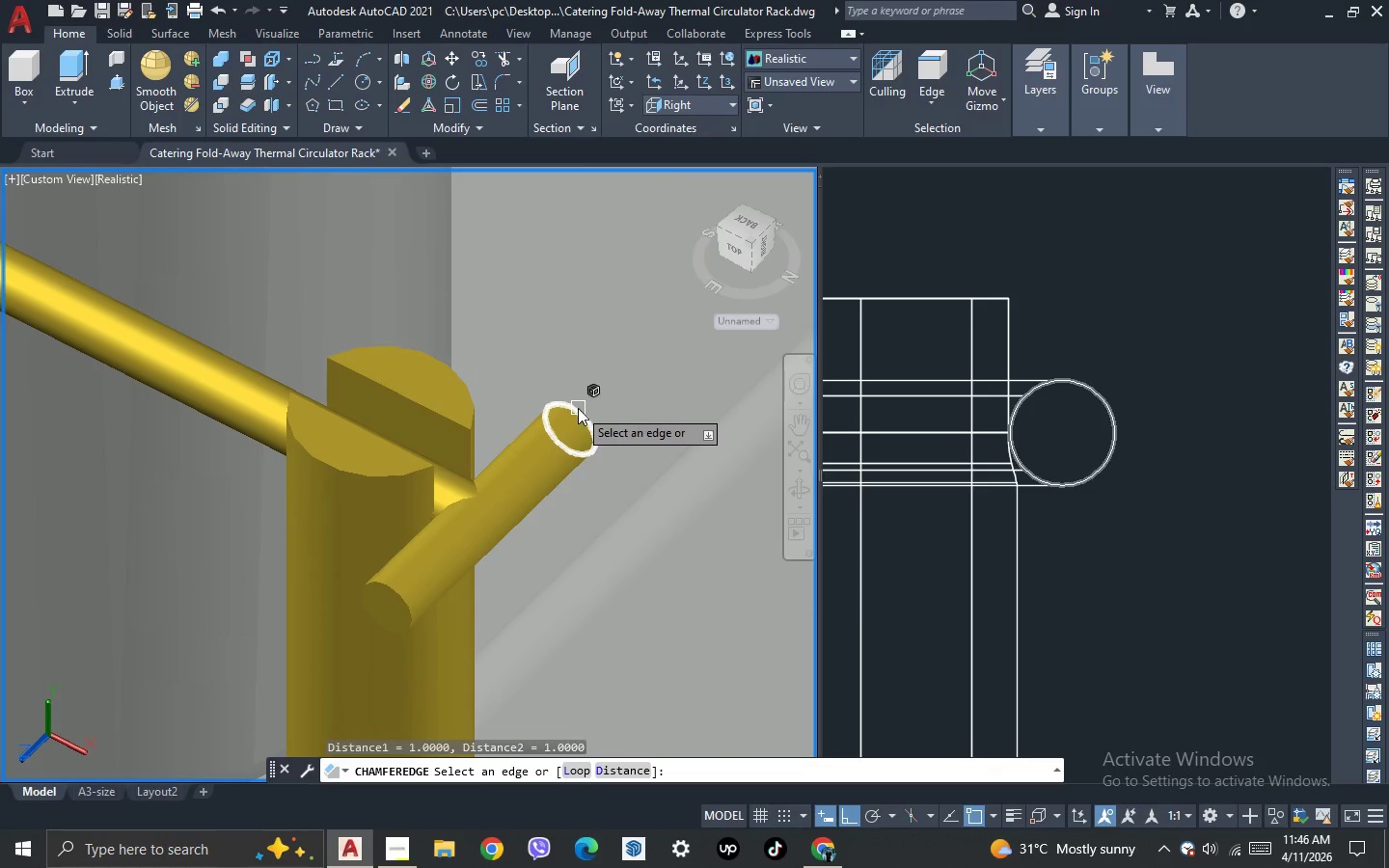 
key(D)
 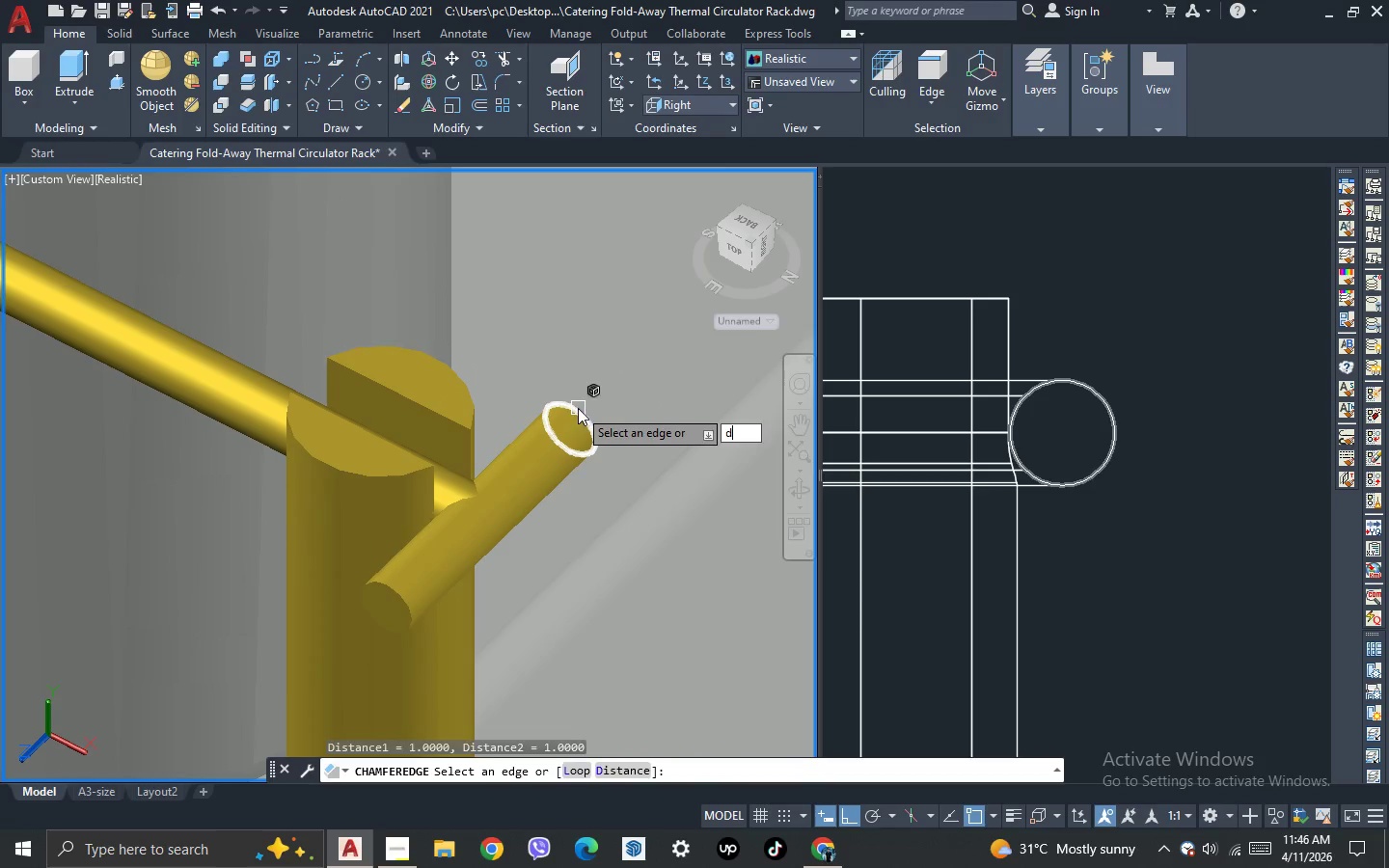 
key(Space)
 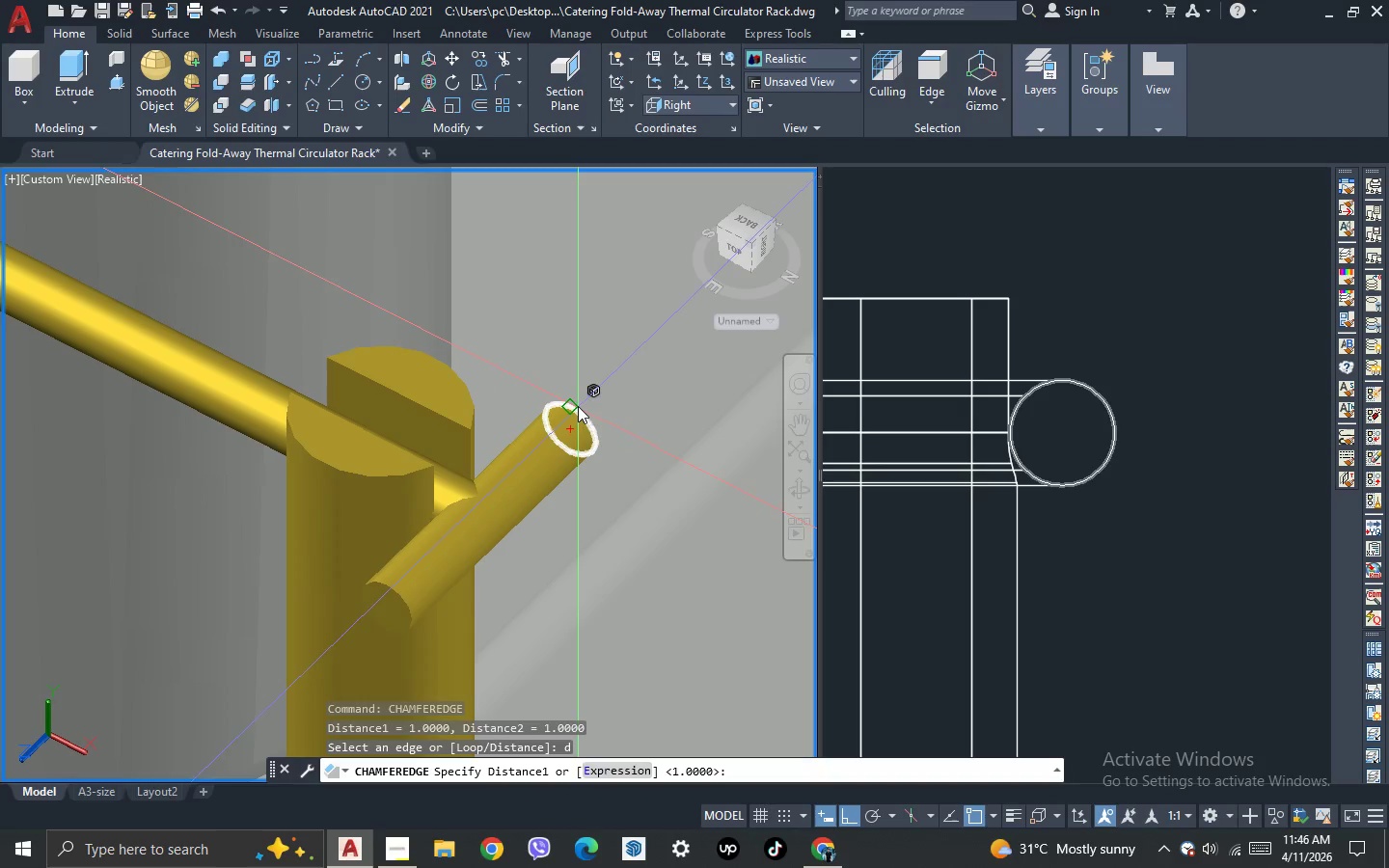 
key(Space)
 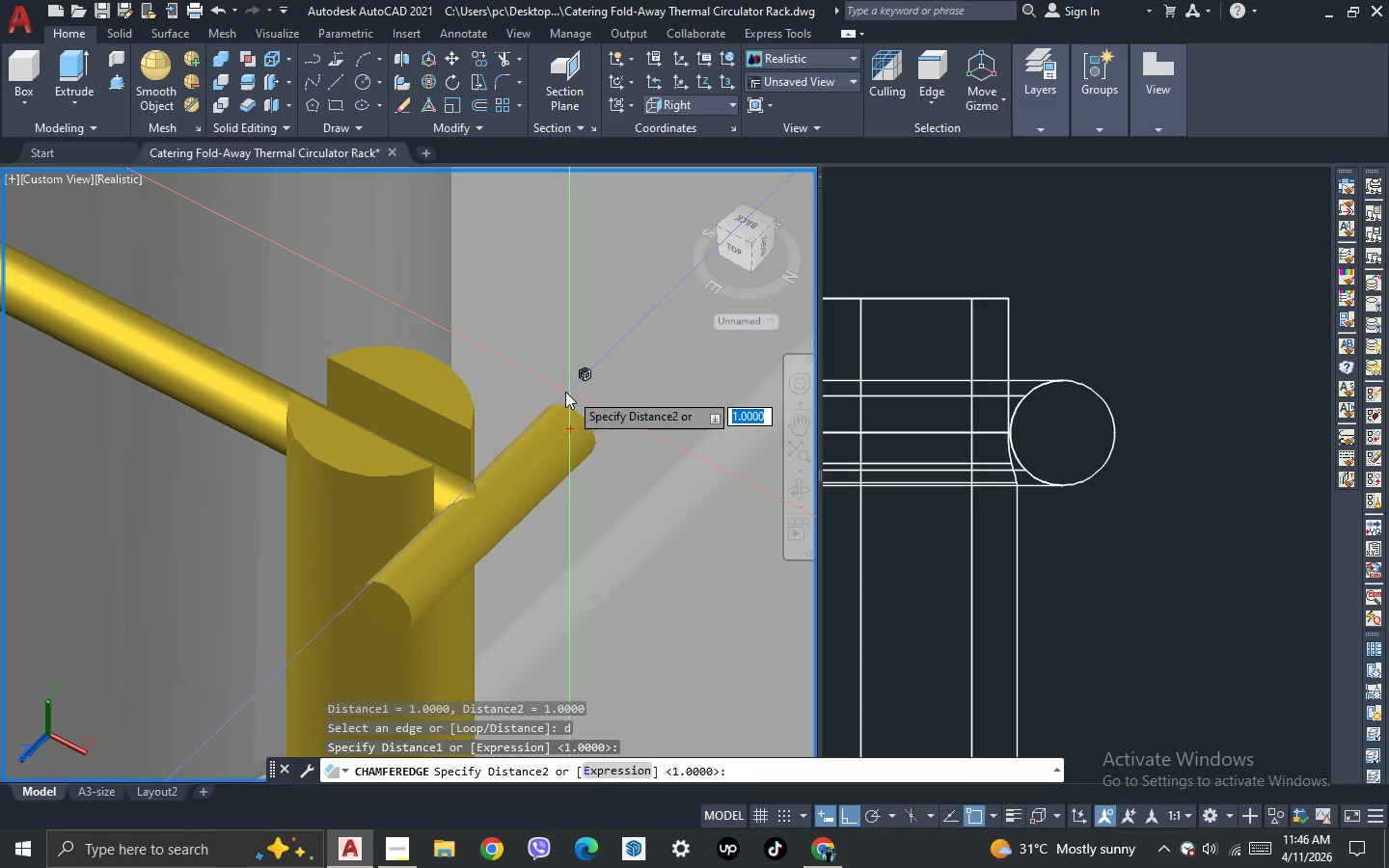 
key(Space)
 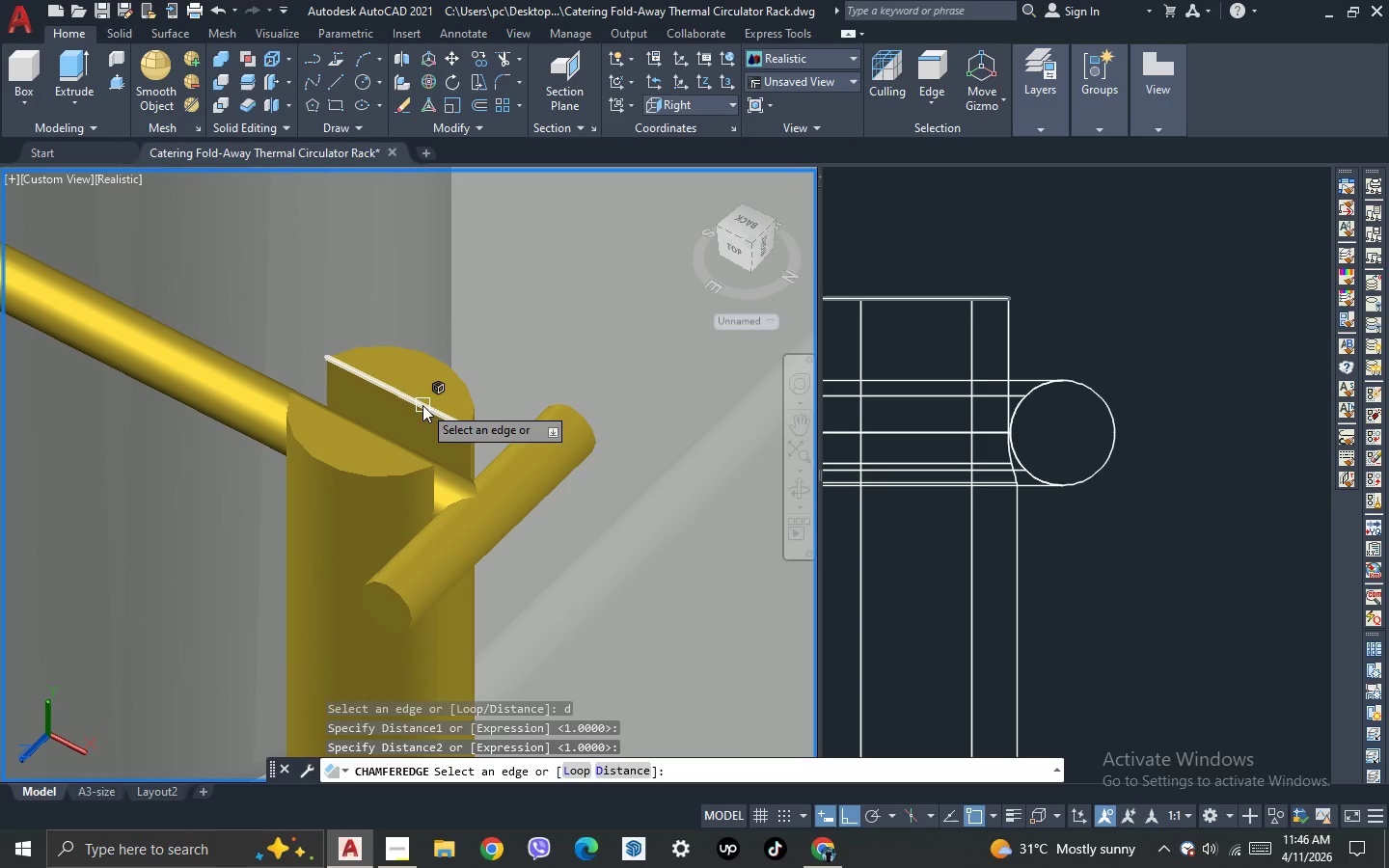 
left_click([422, 405])
 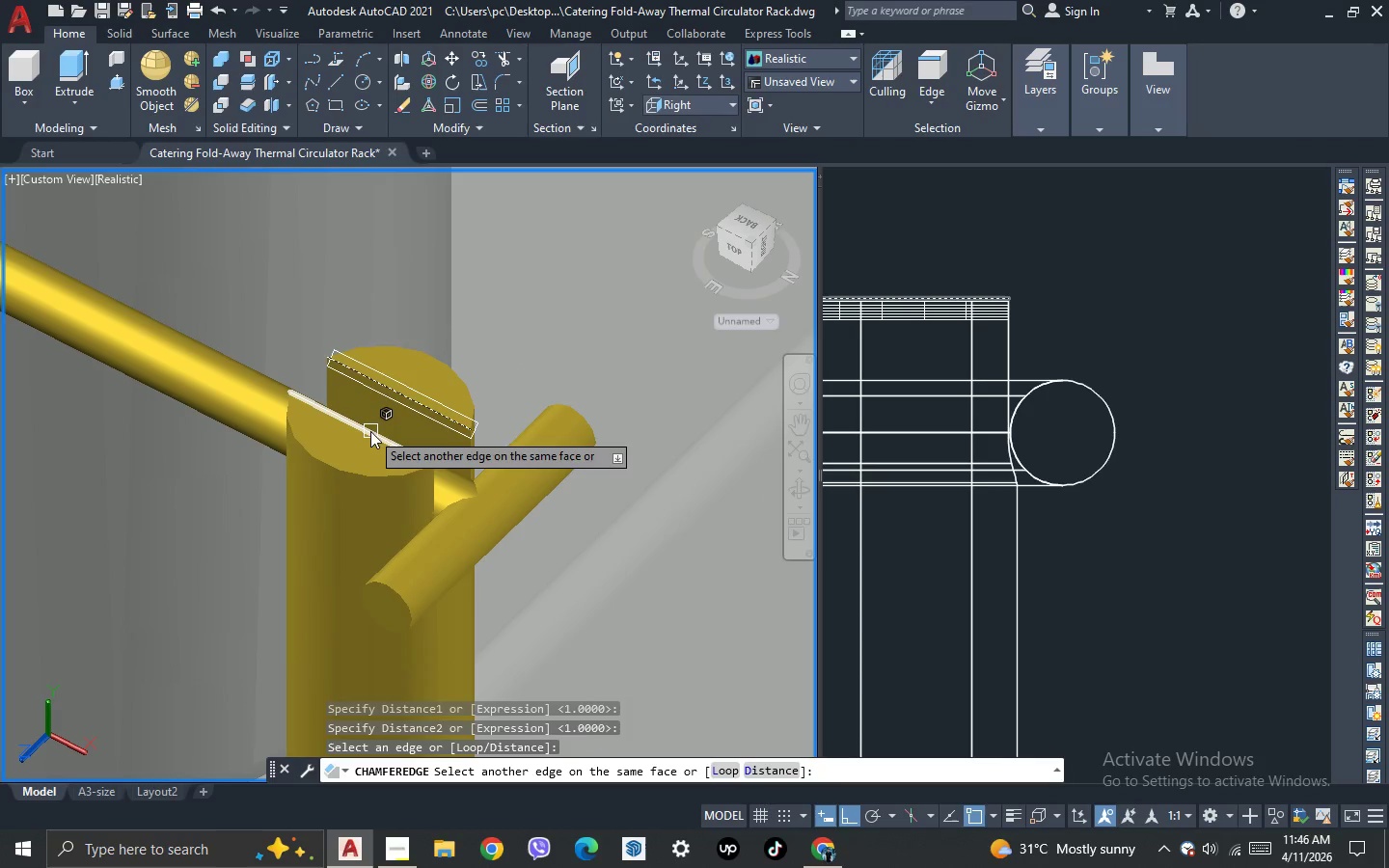 
left_click([370, 431])
 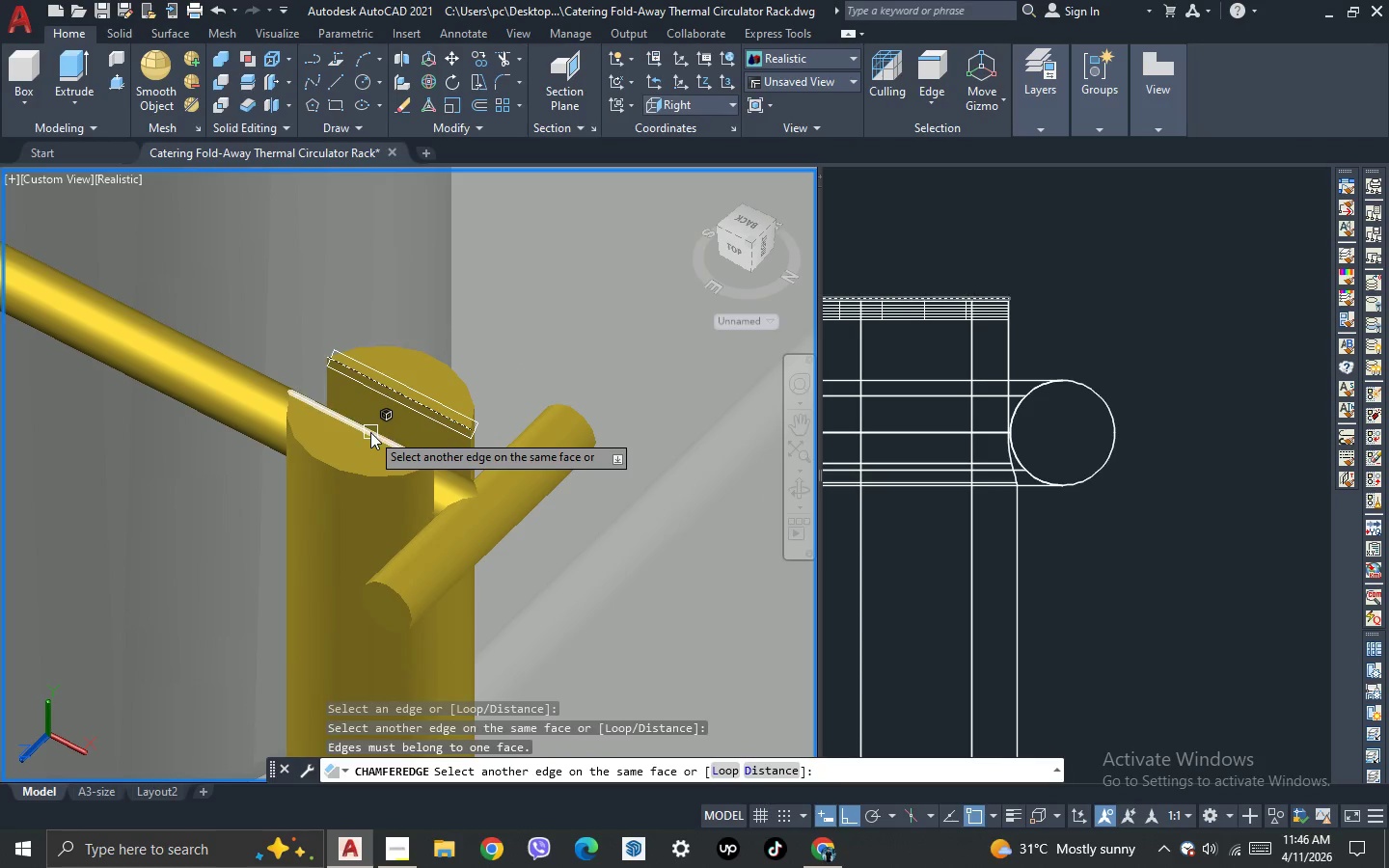 
key(Space)
 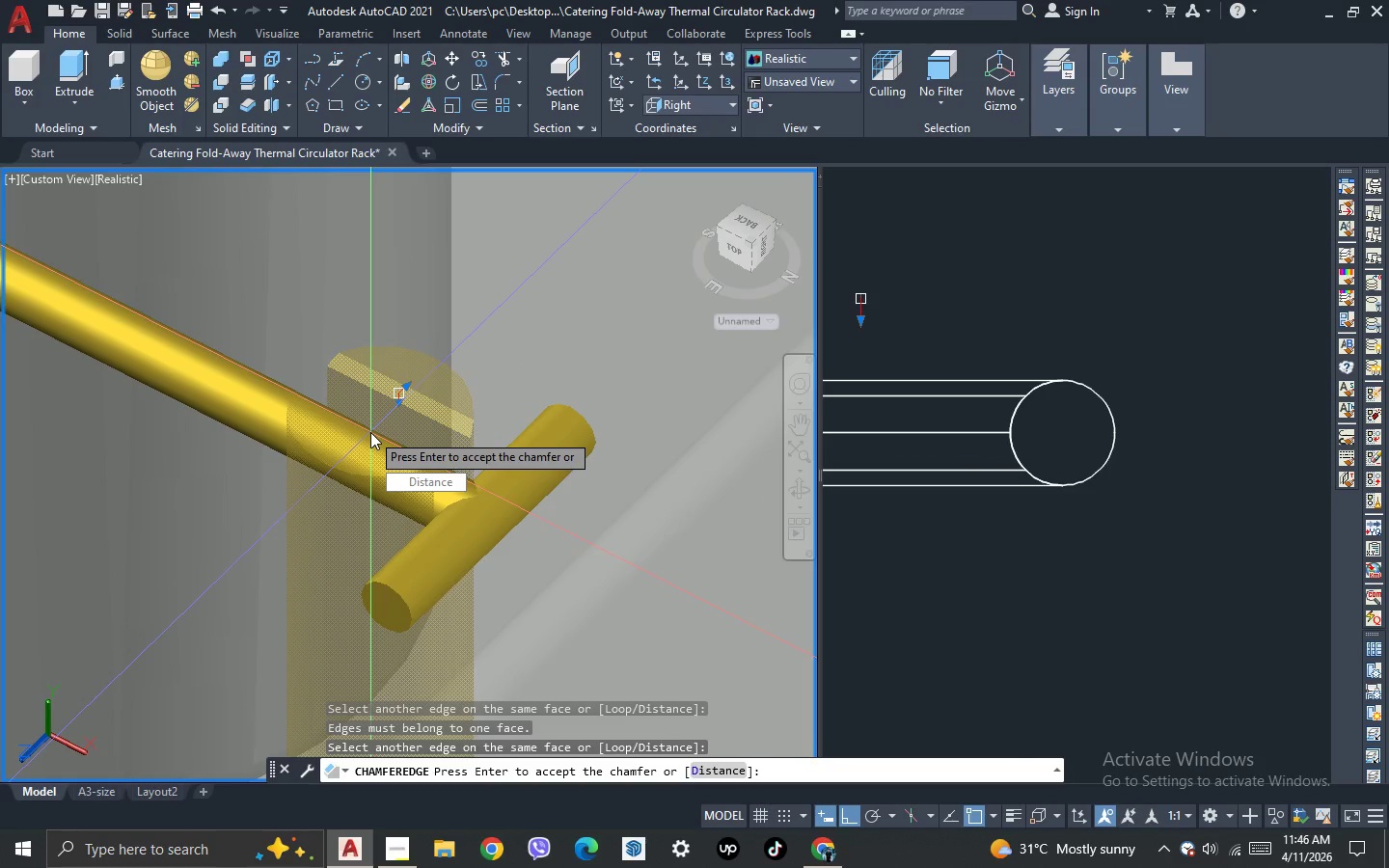 
key(Space)
 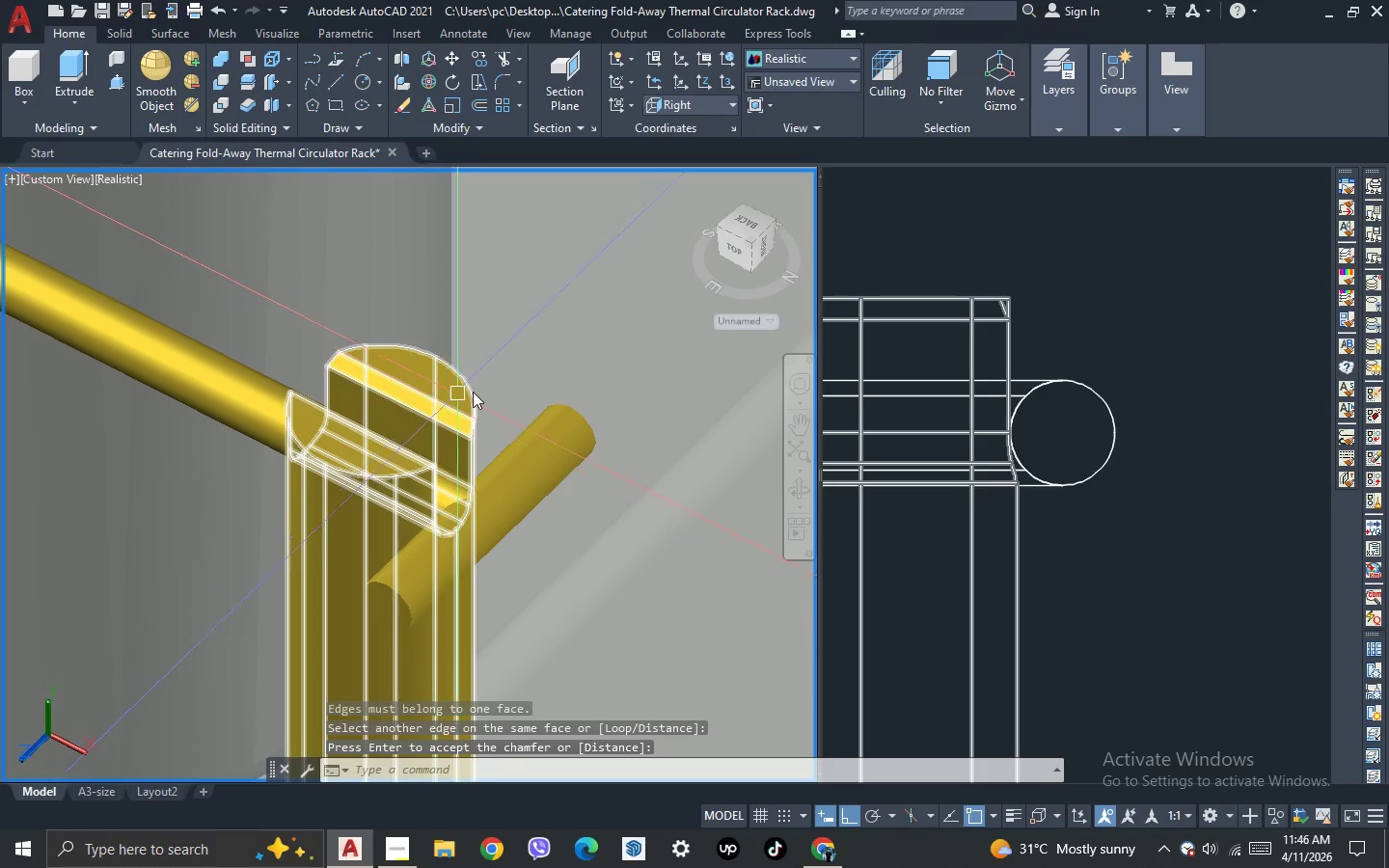 
scroll: coordinate [535, 414], scroll_direction: down, amount: 3.0
 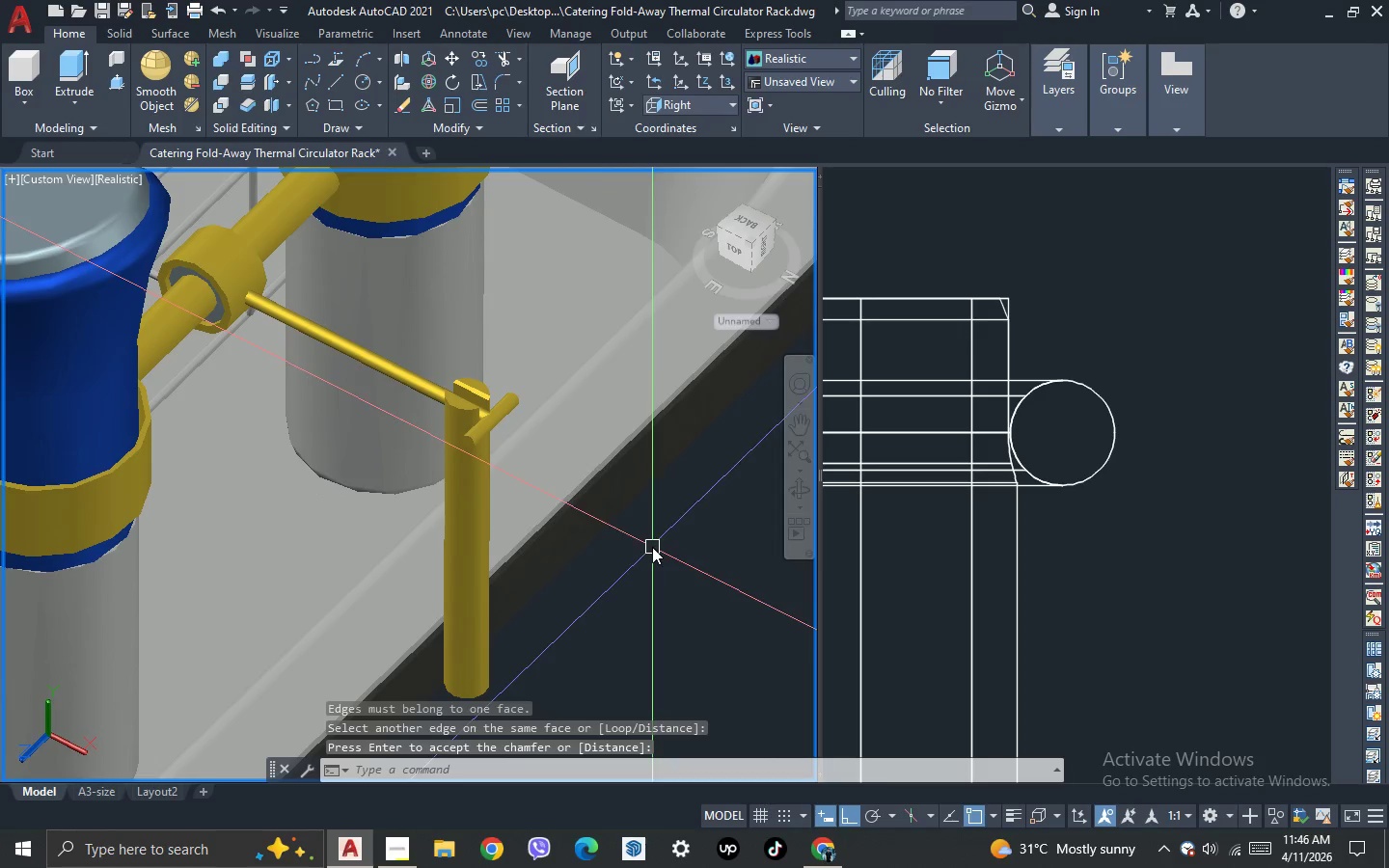 
key(3)
 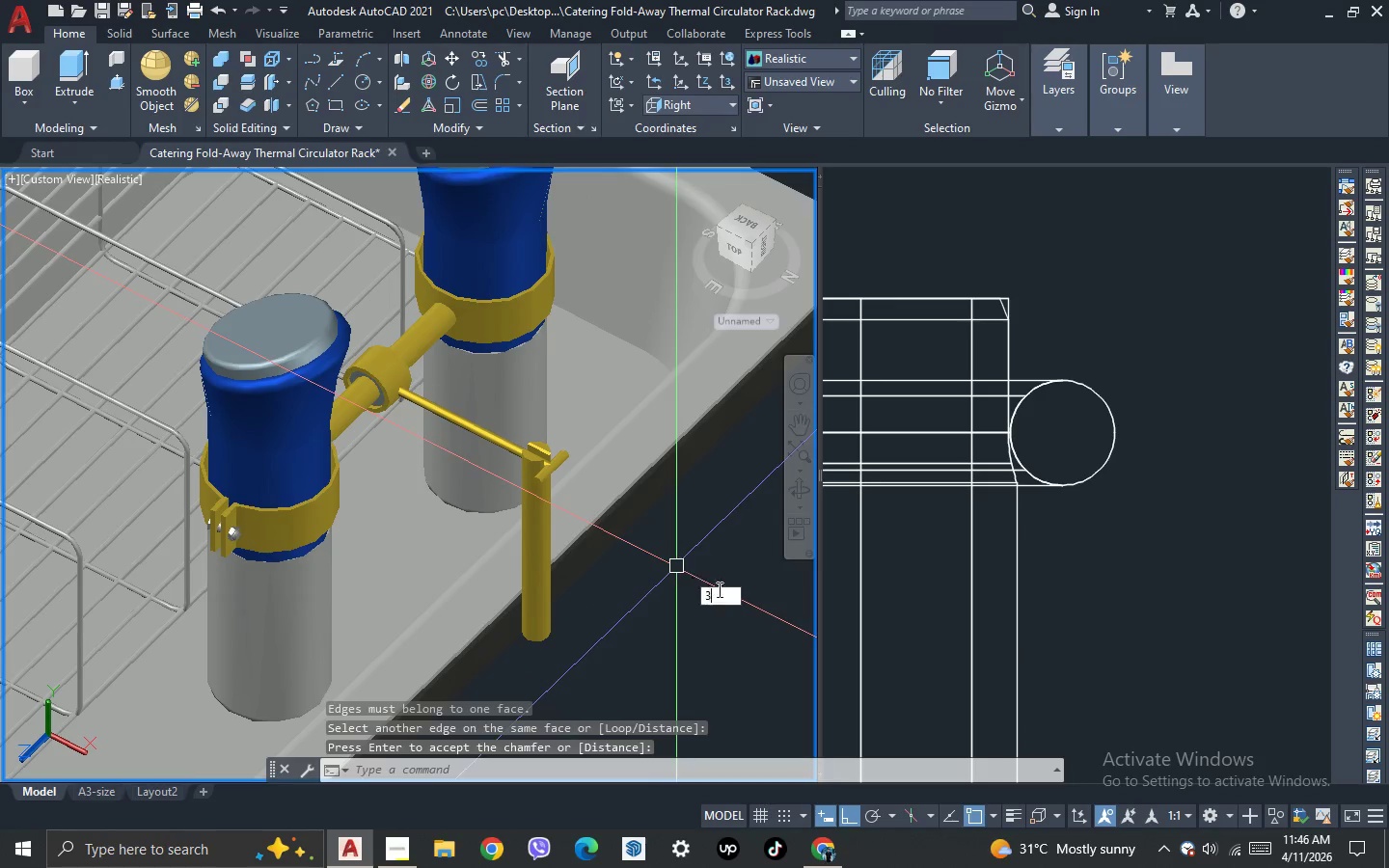 
scroll: coordinate [652, 547], scroll_direction: down, amount: 1.0
 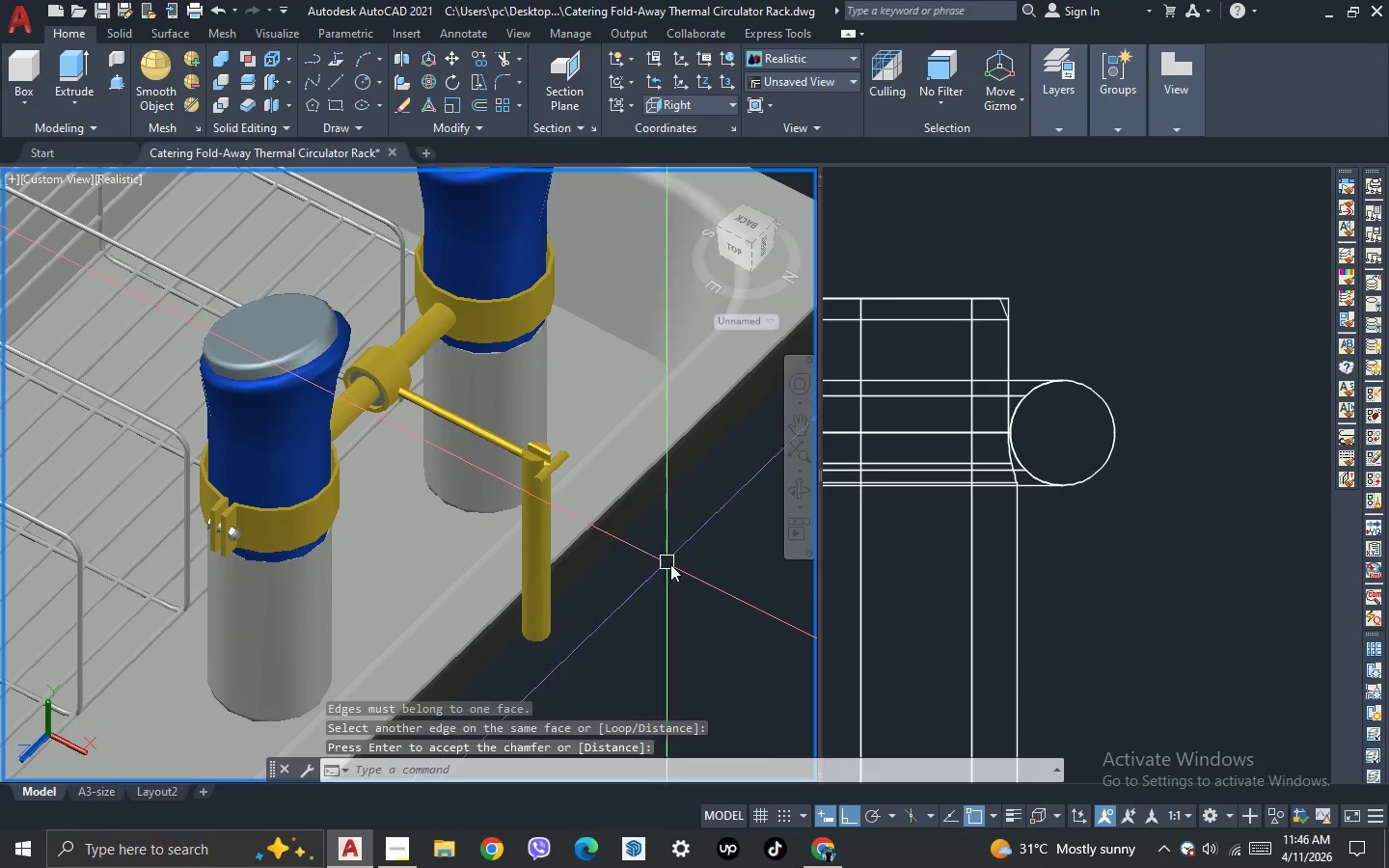 
key(Space)
 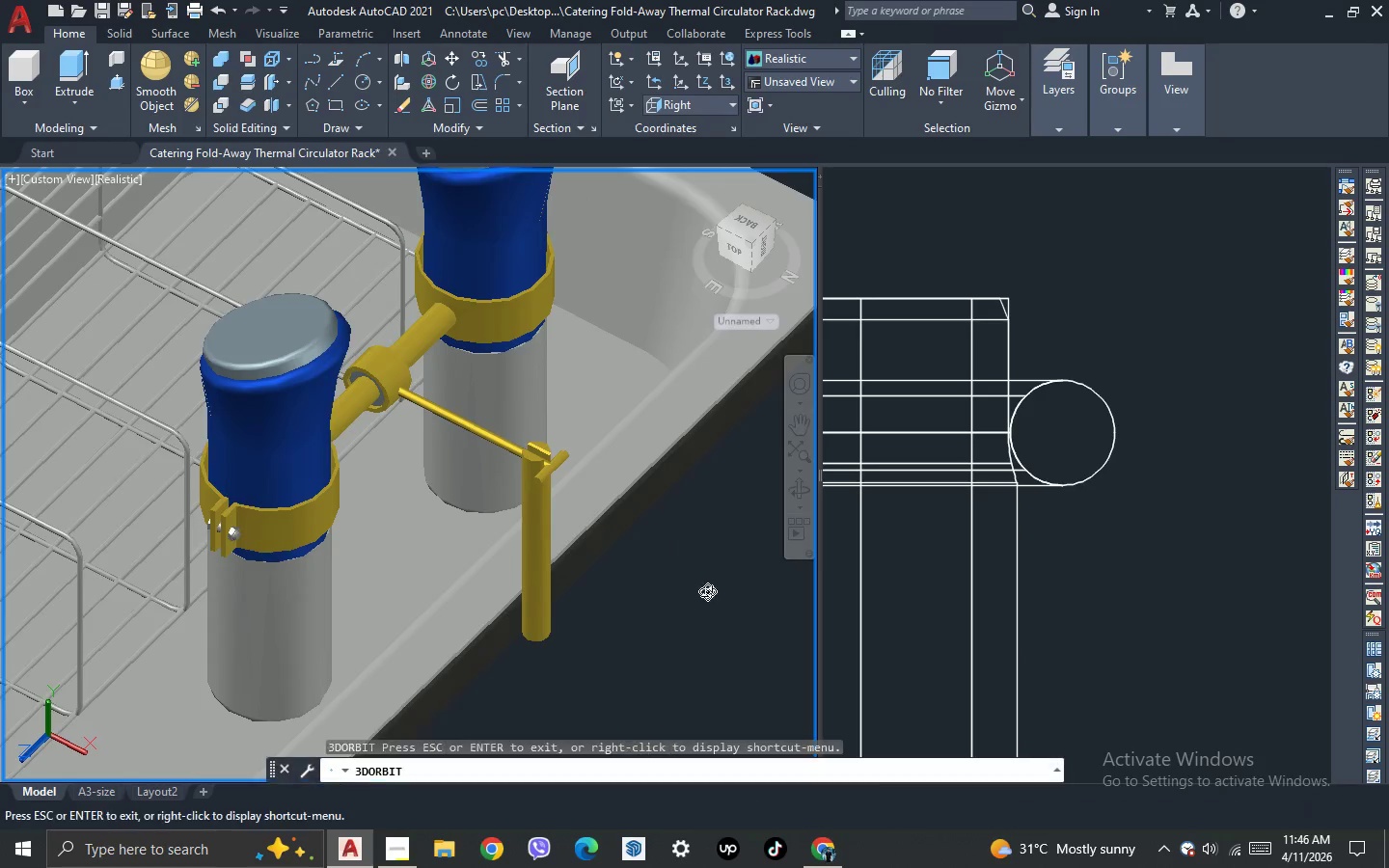 
left_click_drag(start_coordinate=[718, 589], to_coordinate=[635, 594])
 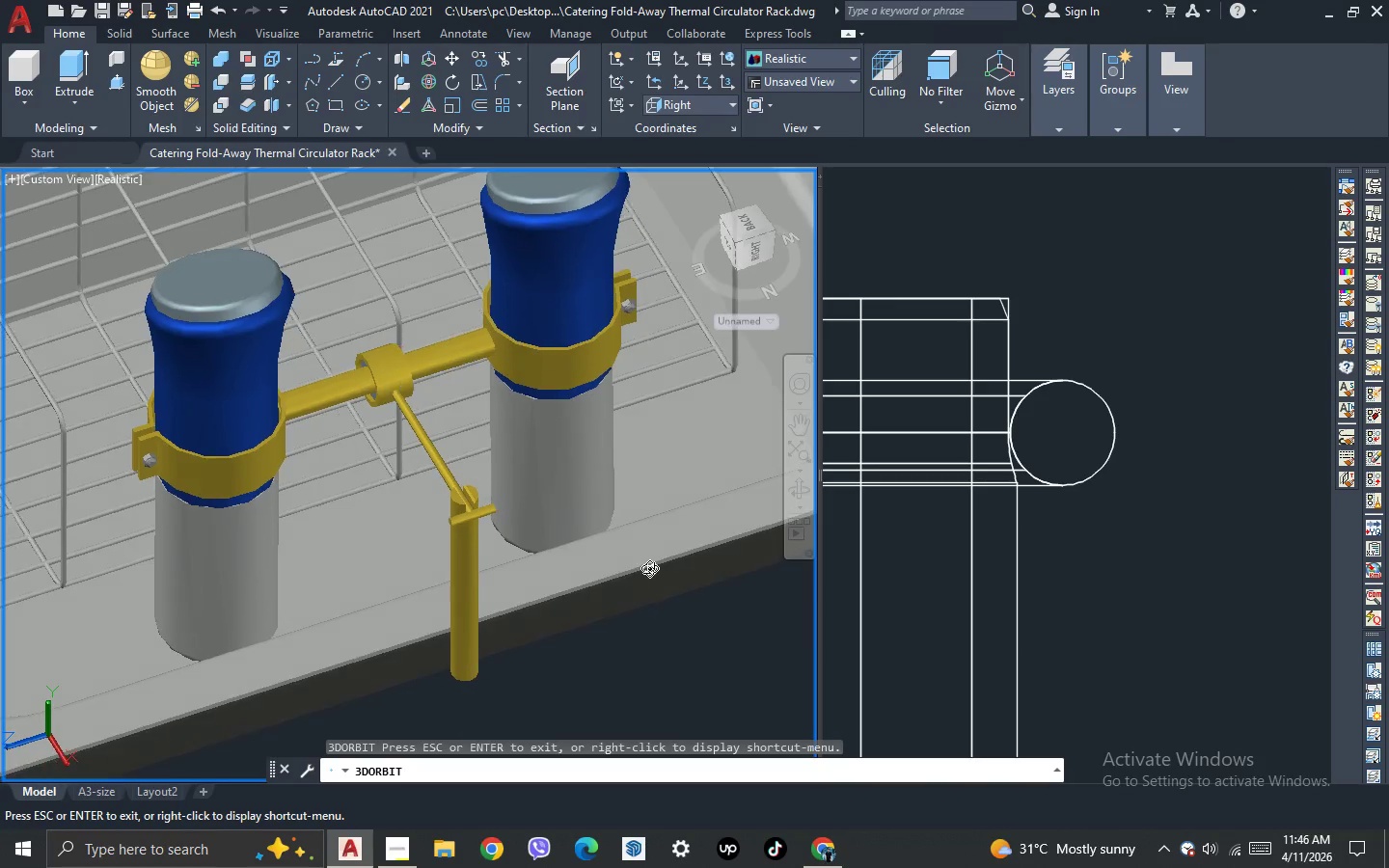 
left_click_drag(start_coordinate=[540, 618], to_coordinate=[483, 588])
 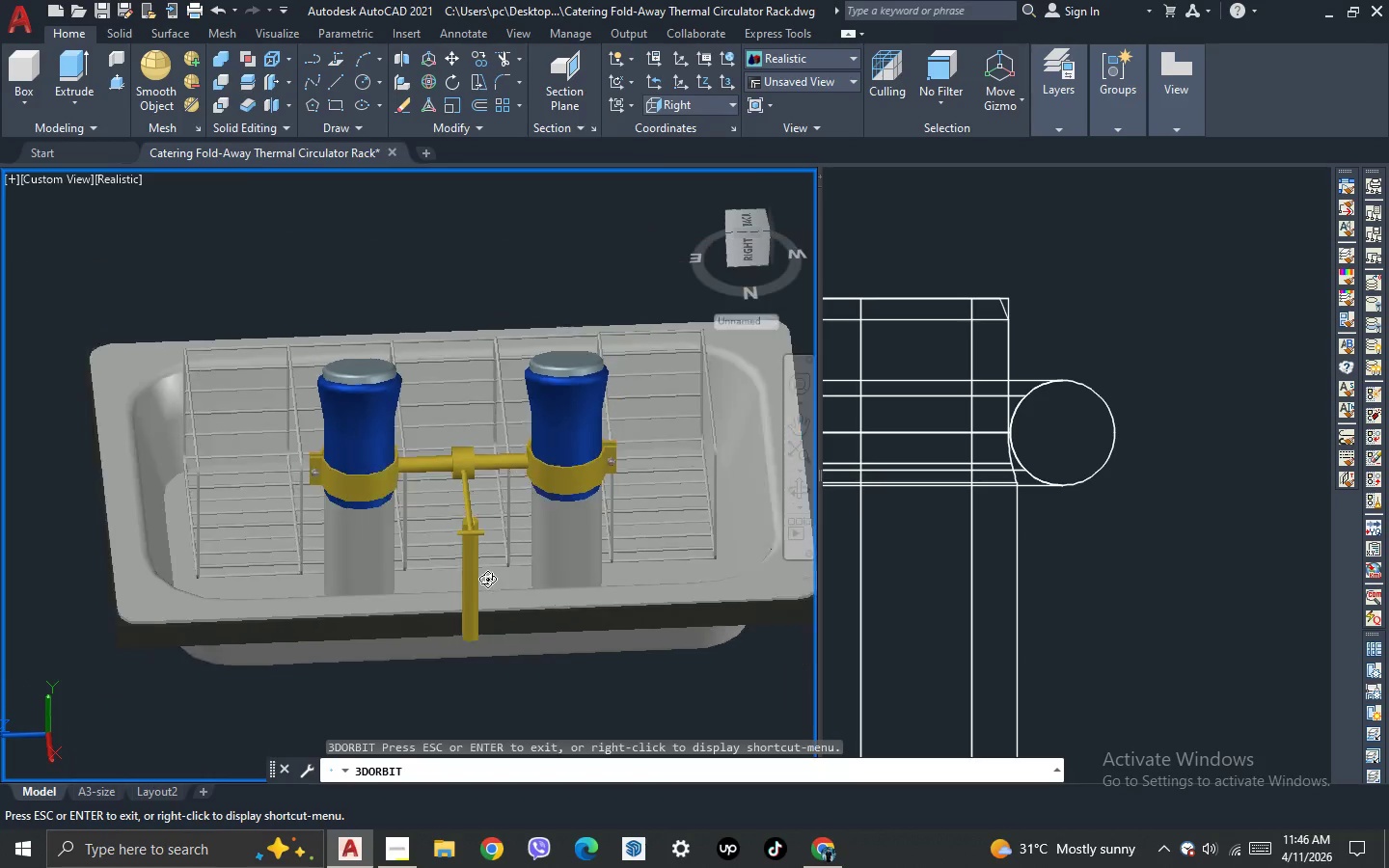 
scroll: coordinate [649, 568], scroll_direction: down, amount: 4.0
 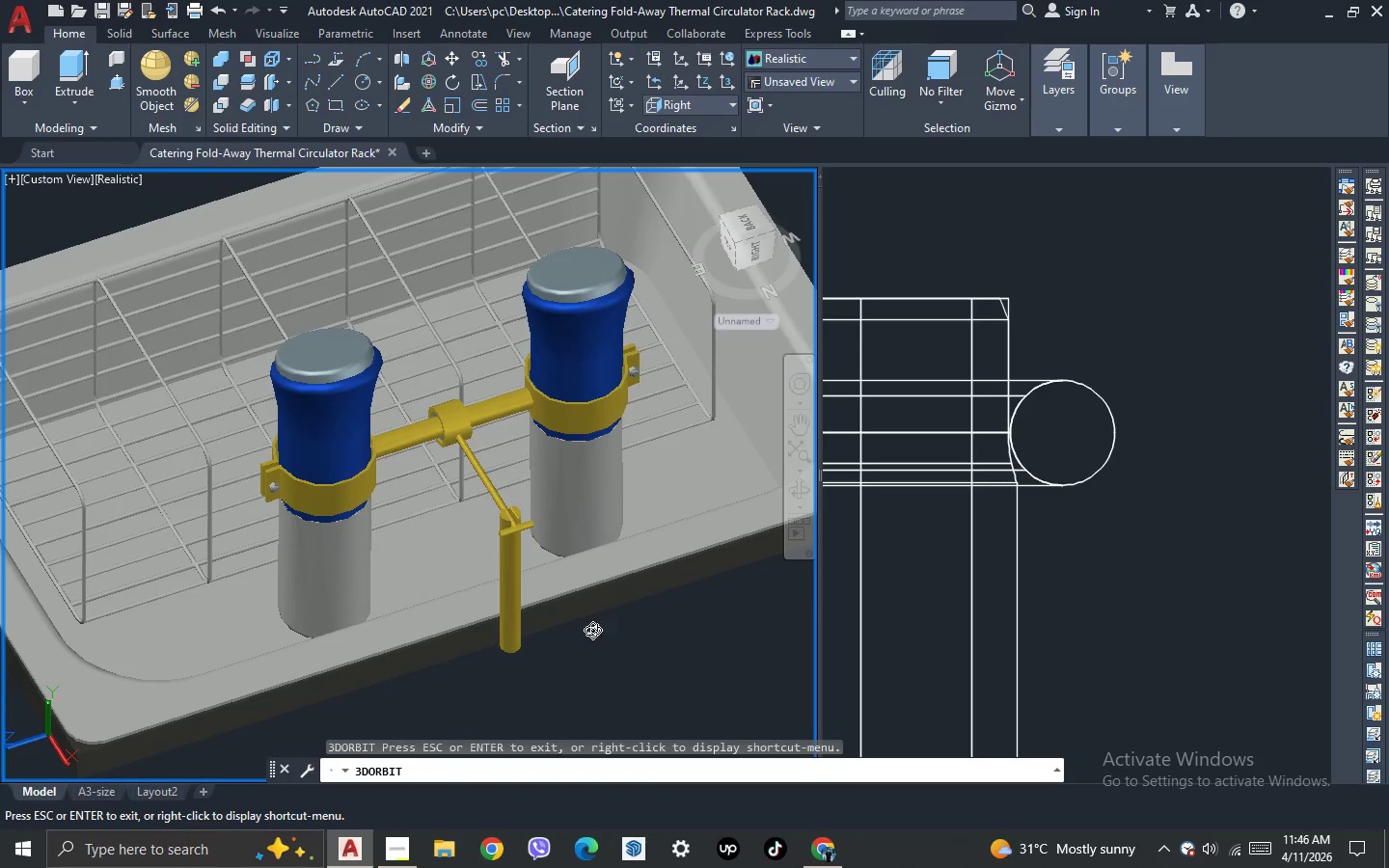 
left_click_drag(start_coordinate=[398, 609], to_coordinate=[541, 629])
 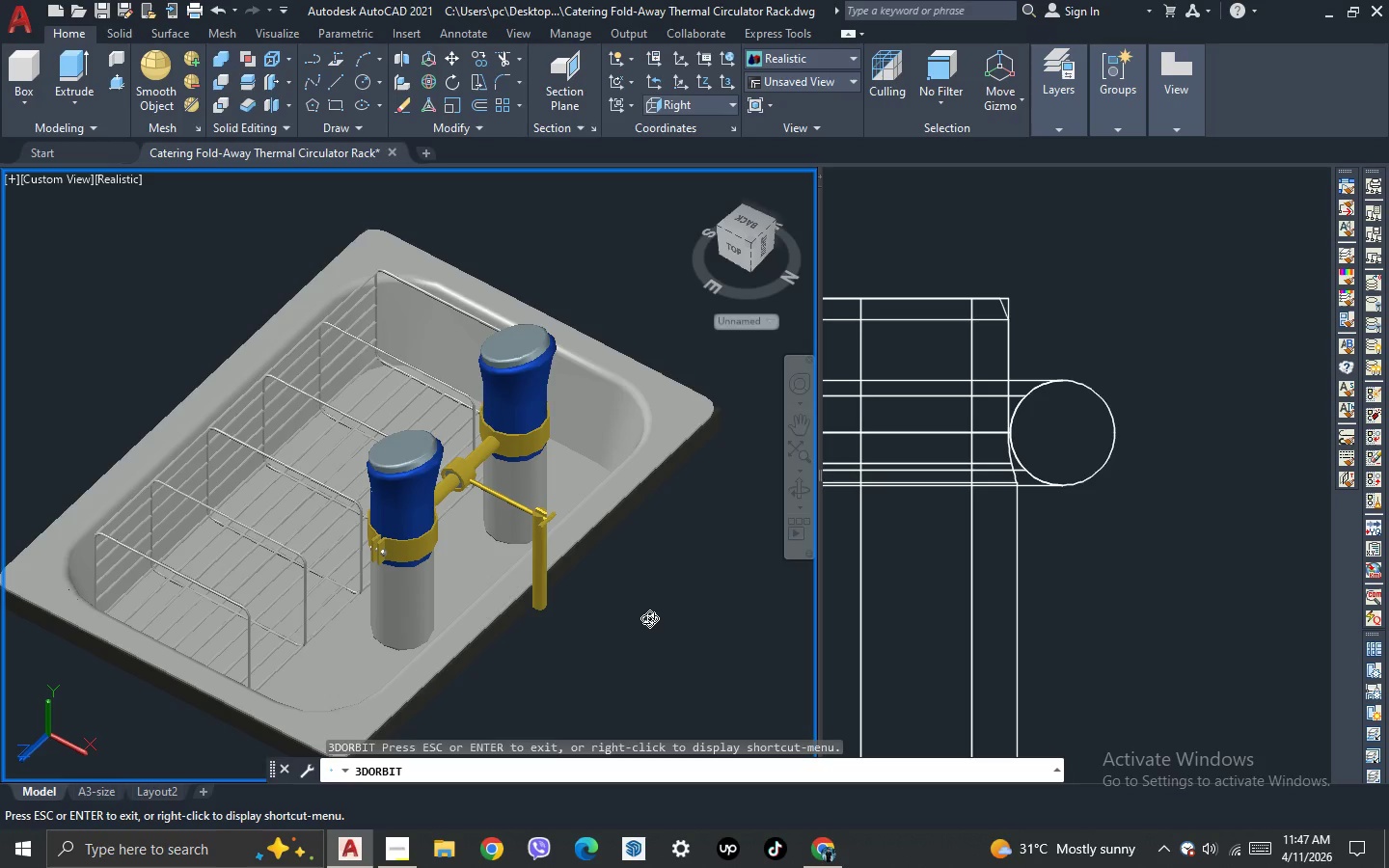 
scroll: coordinate [487, 579], scroll_direction: down, amount: 4.0
 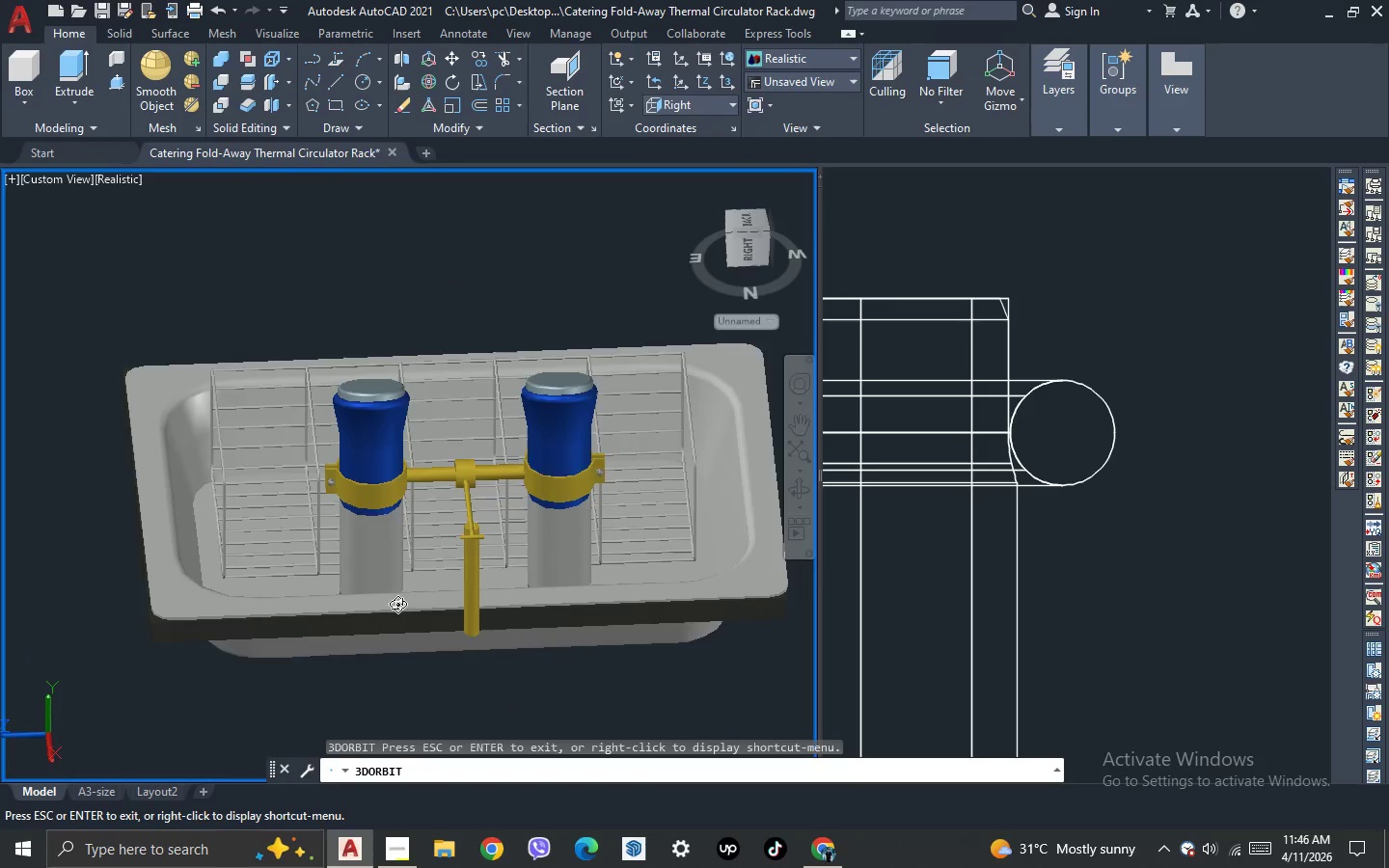 
wait(16.83)
 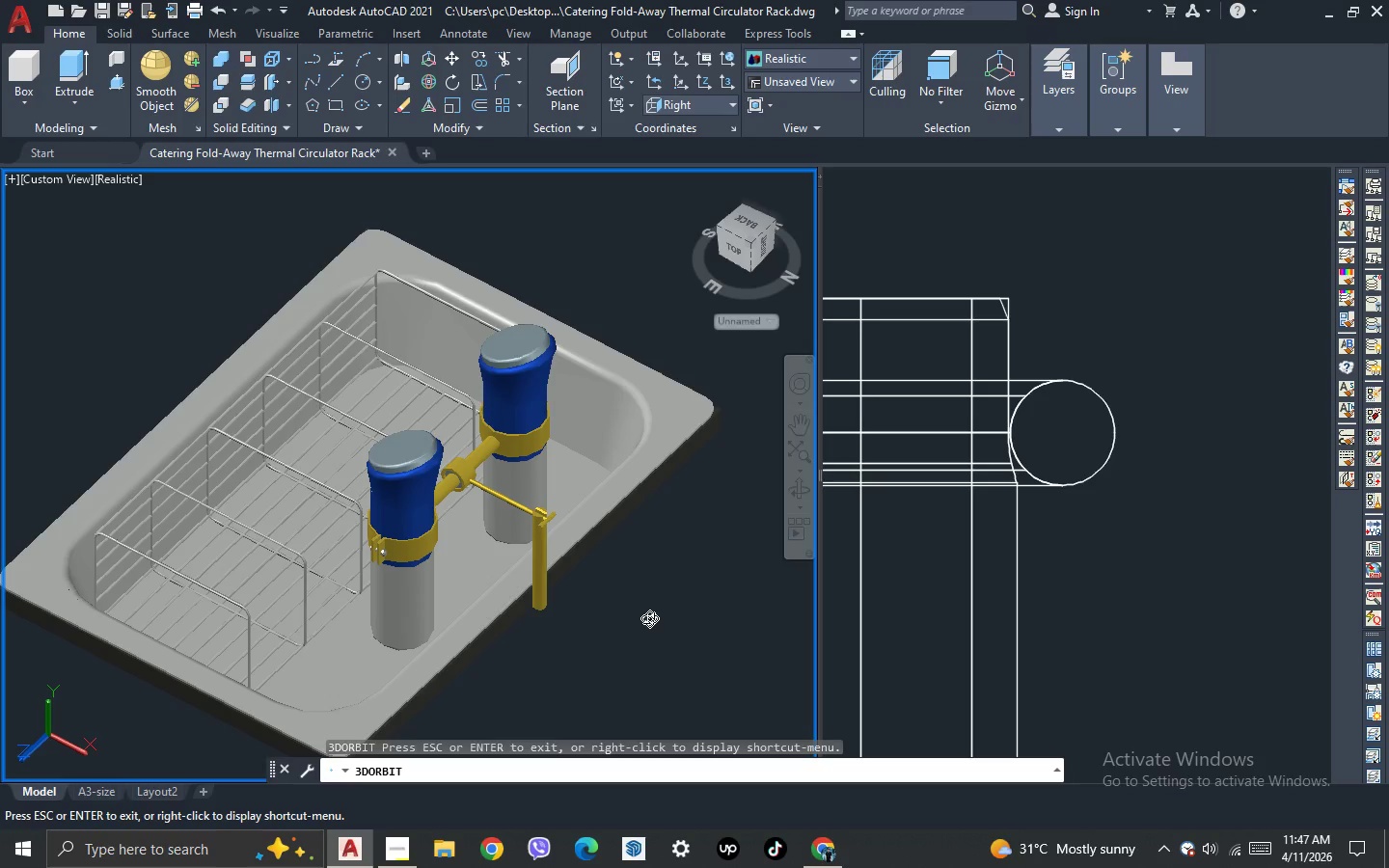 
key(Escape)
 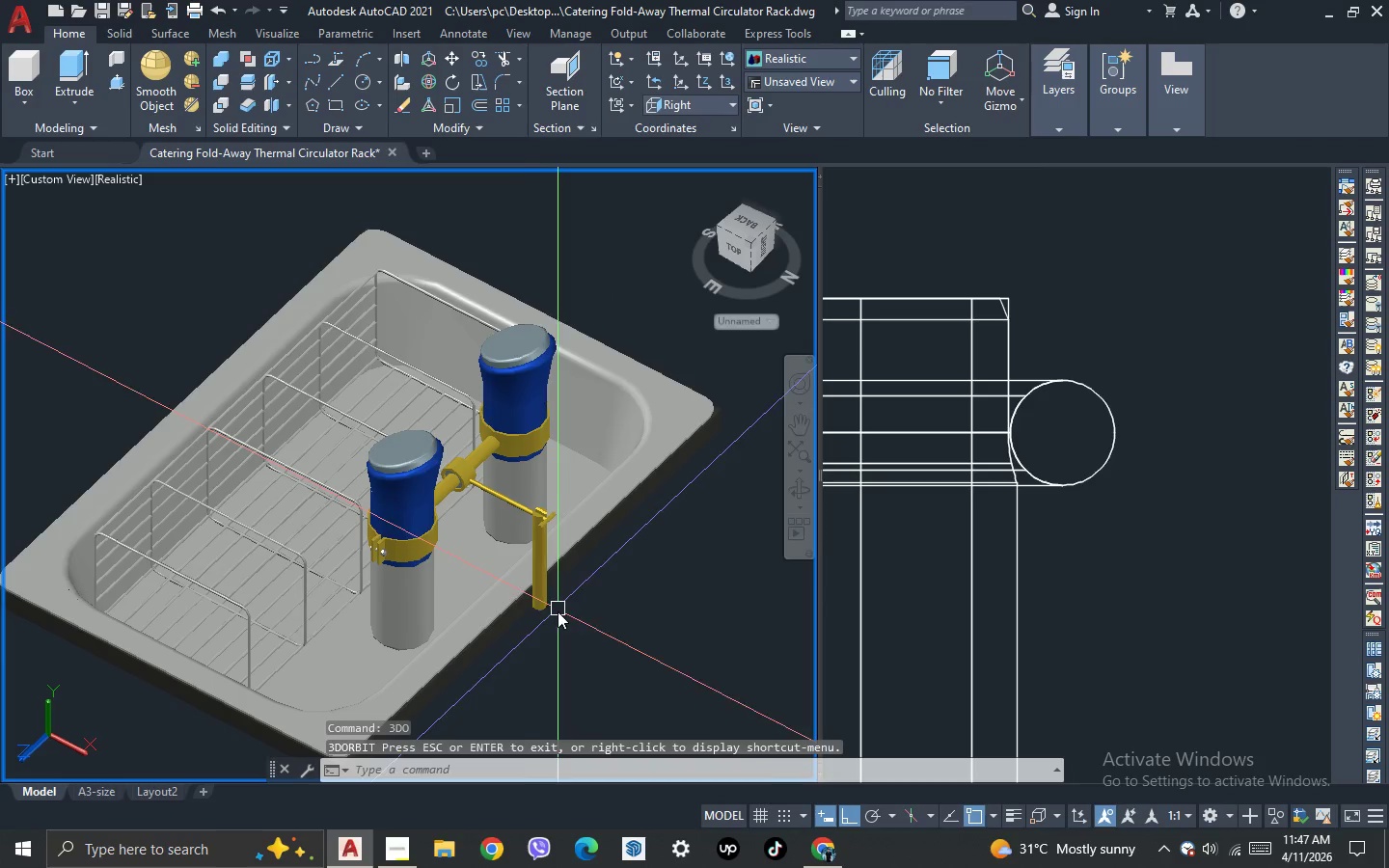 
key(3)
 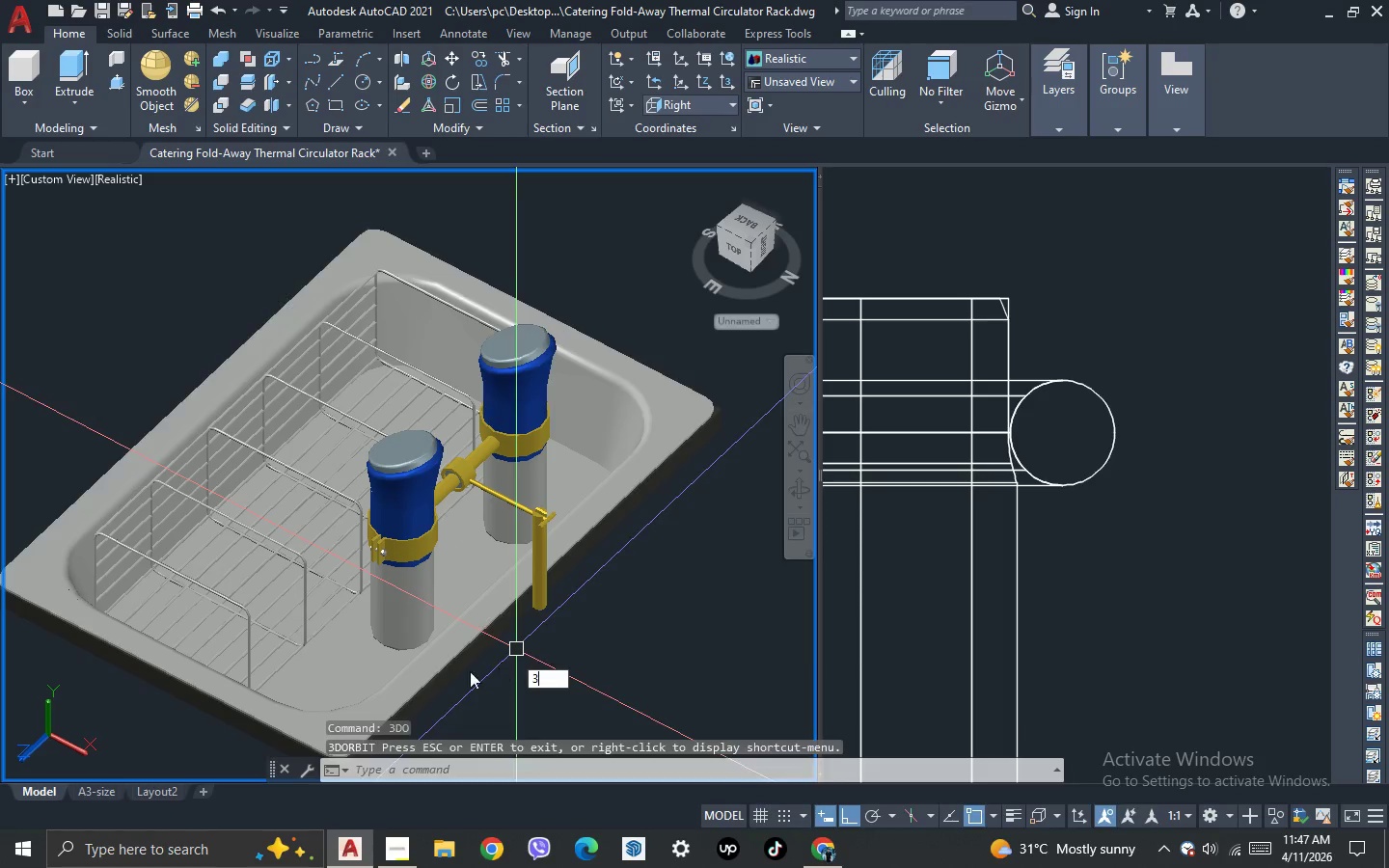 
key(Space)
 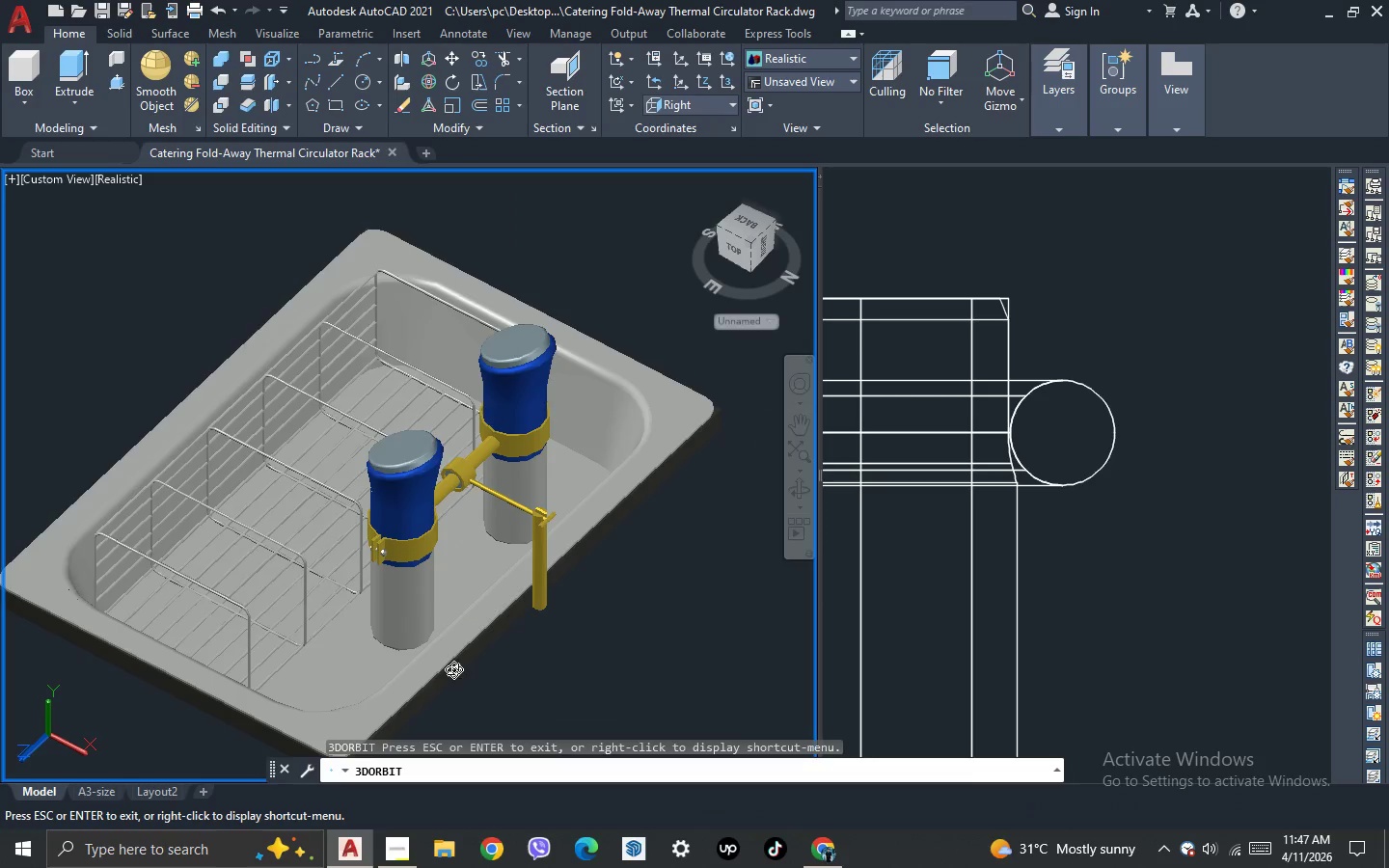 
left_click_drag(start_coordinate=[453, 669], to_coordinate=[612, 692])
 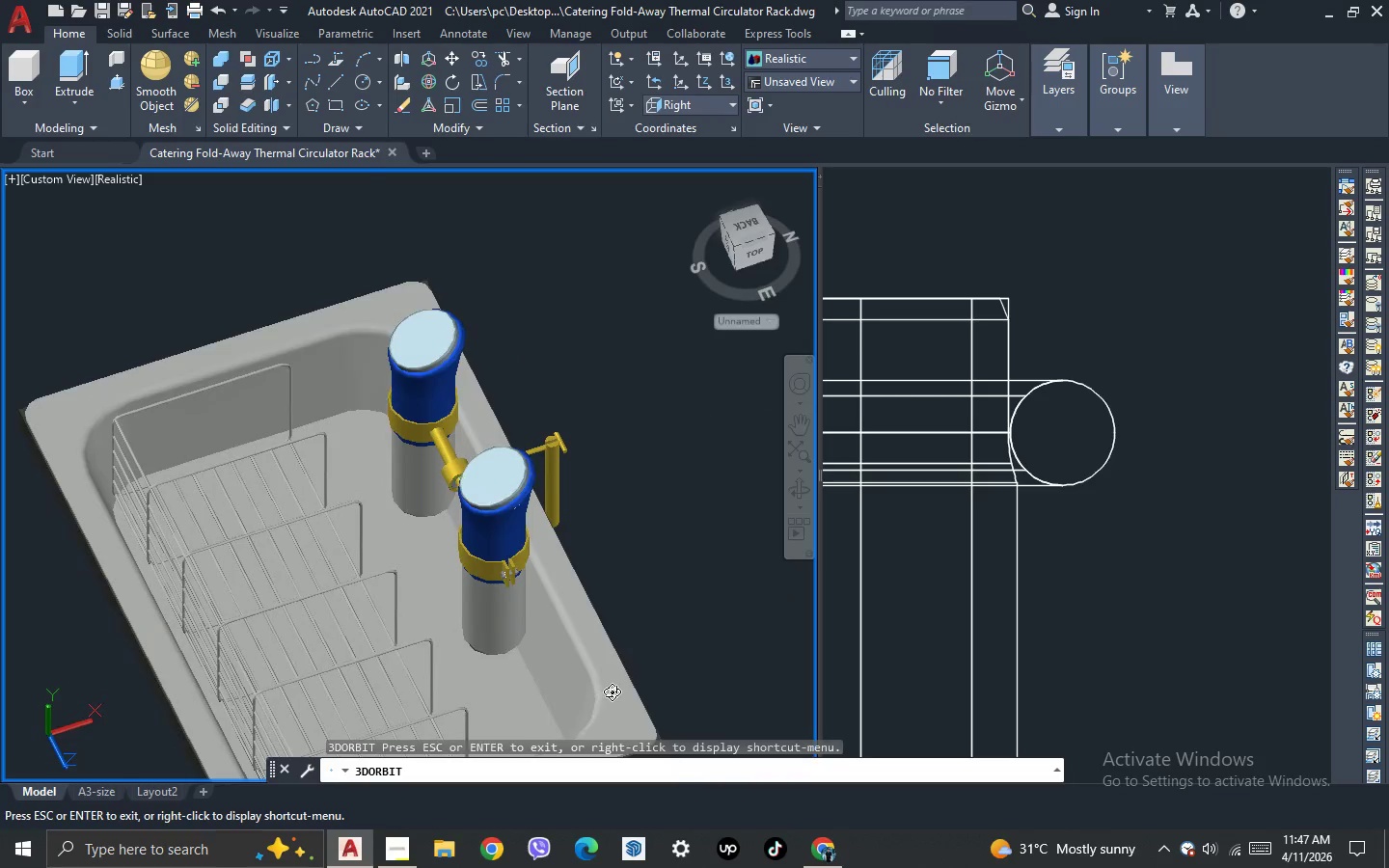 
key(Escape)
 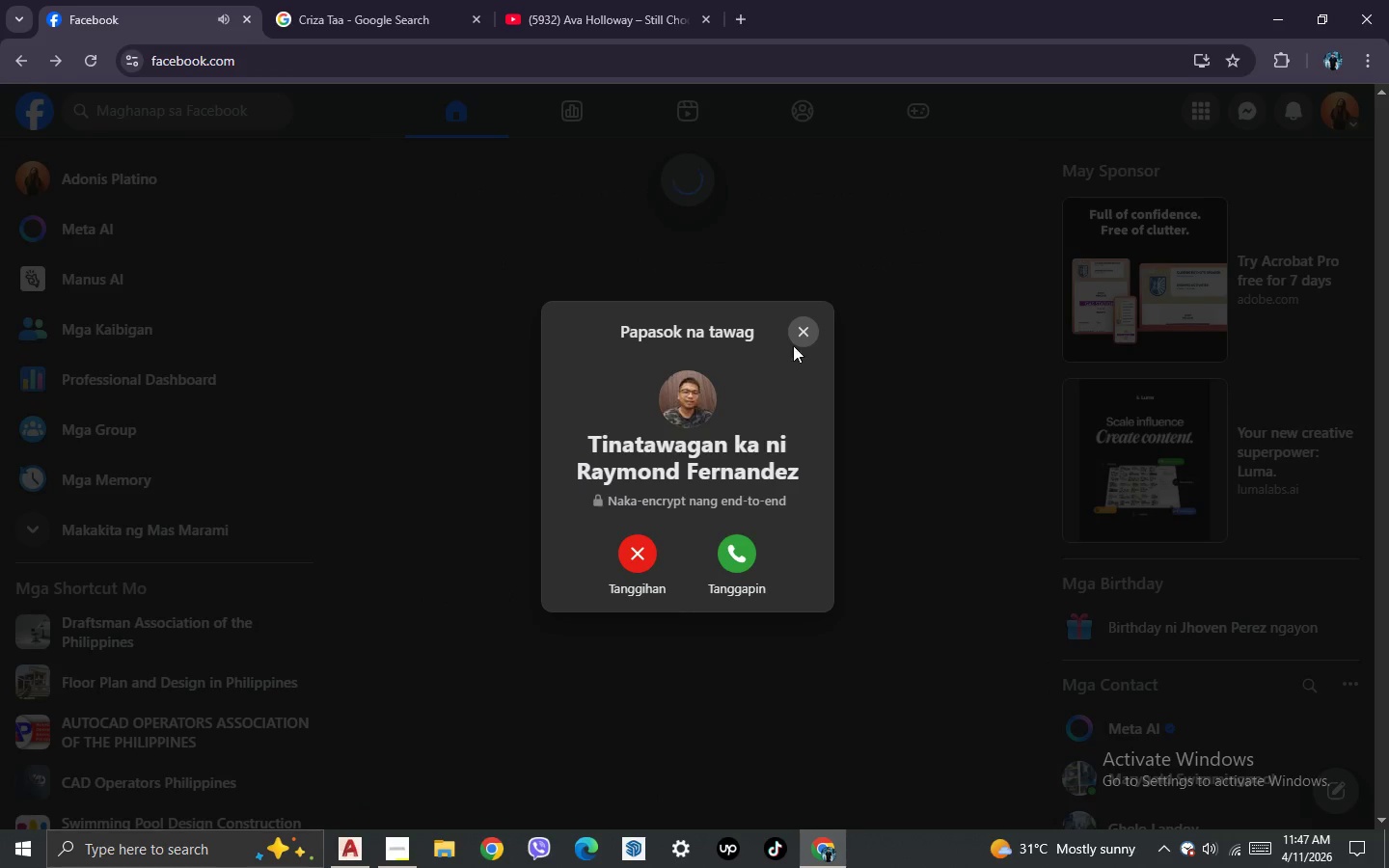 
left_click([826, 848])
 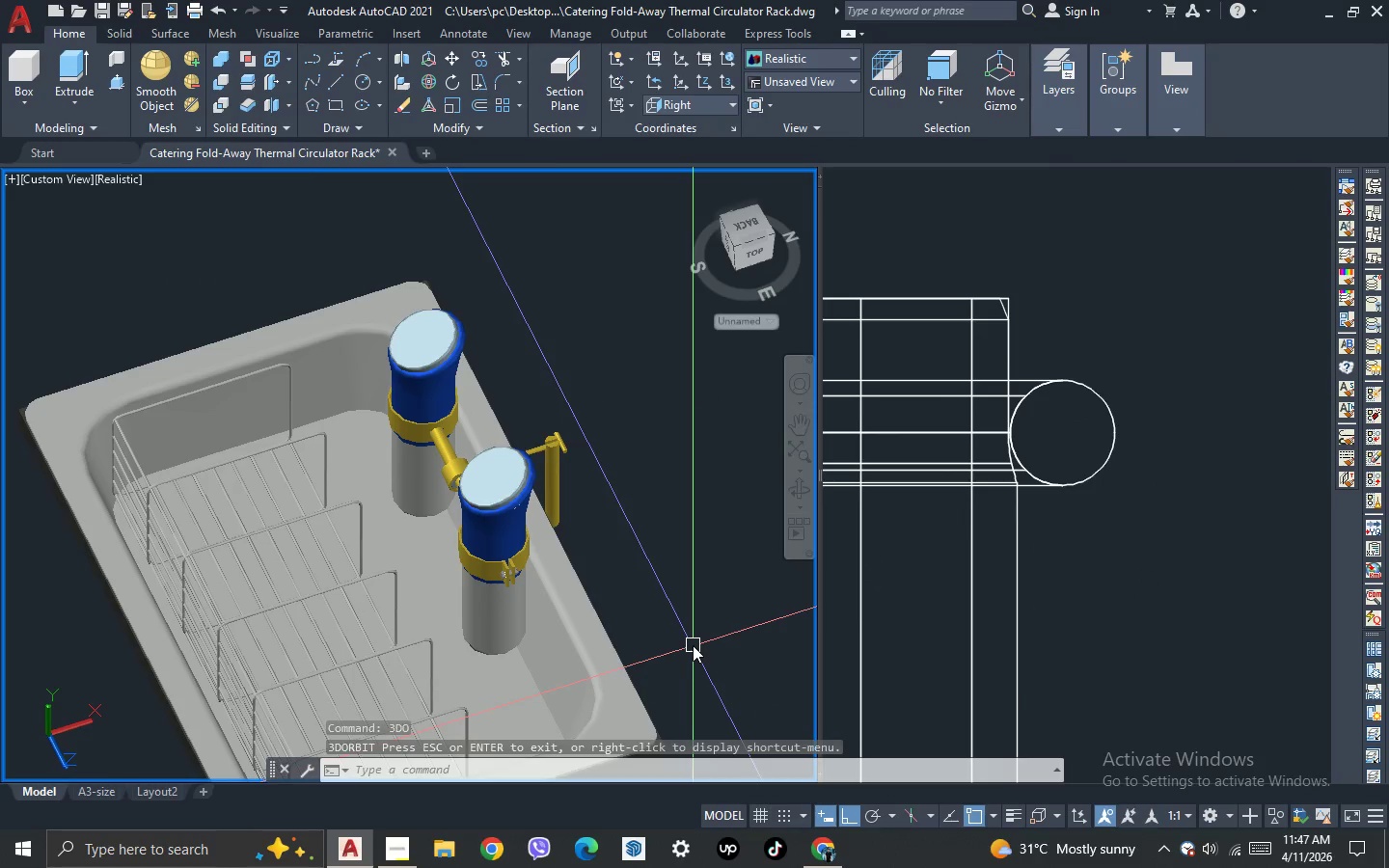 
wait(9.11)
 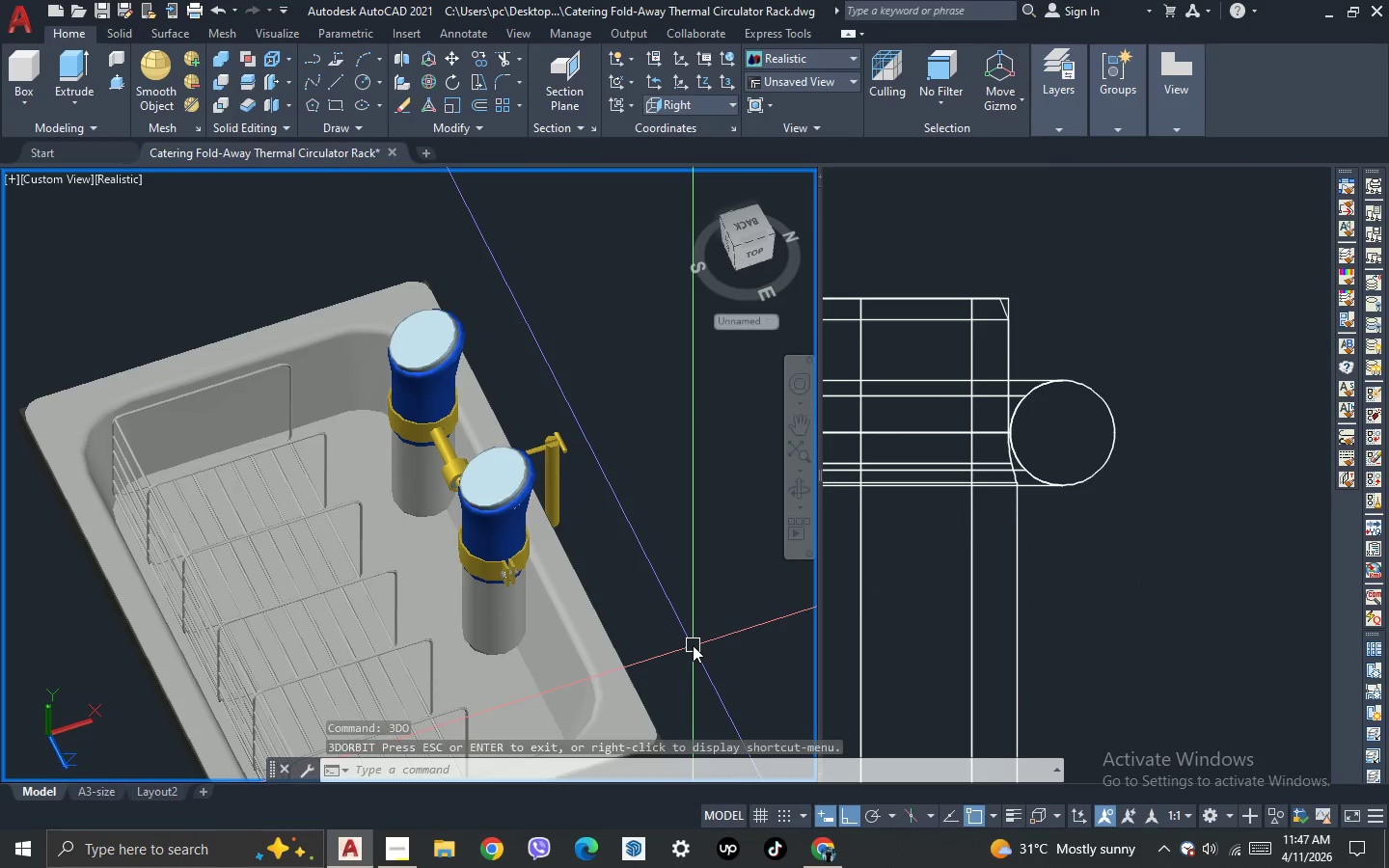 
scroll: coordinate [449, 403], scroll_direction: none, amount: 0.0
 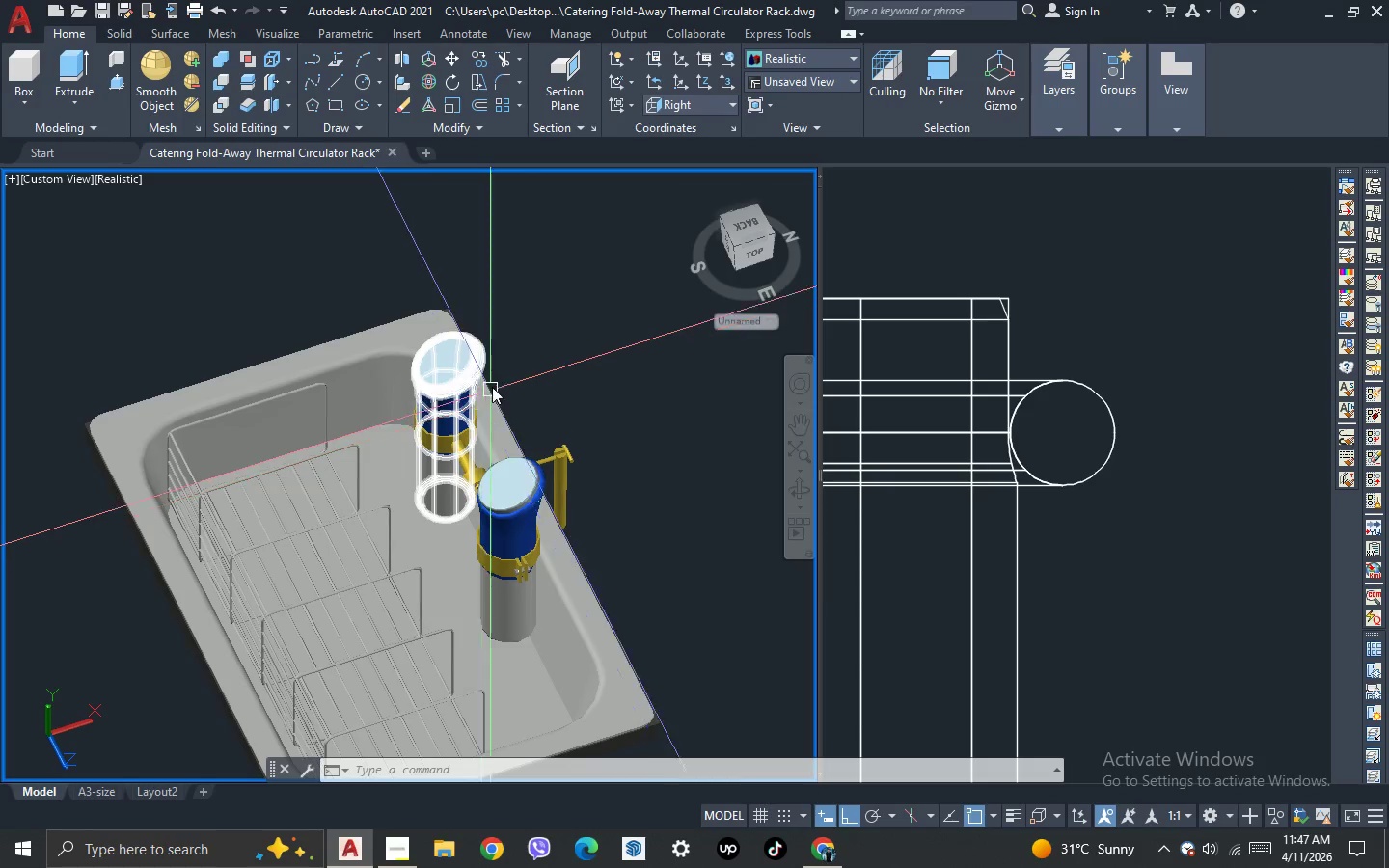 
scroll: coordinate [527, 356], scroll_direction: up, amount: 1.0
 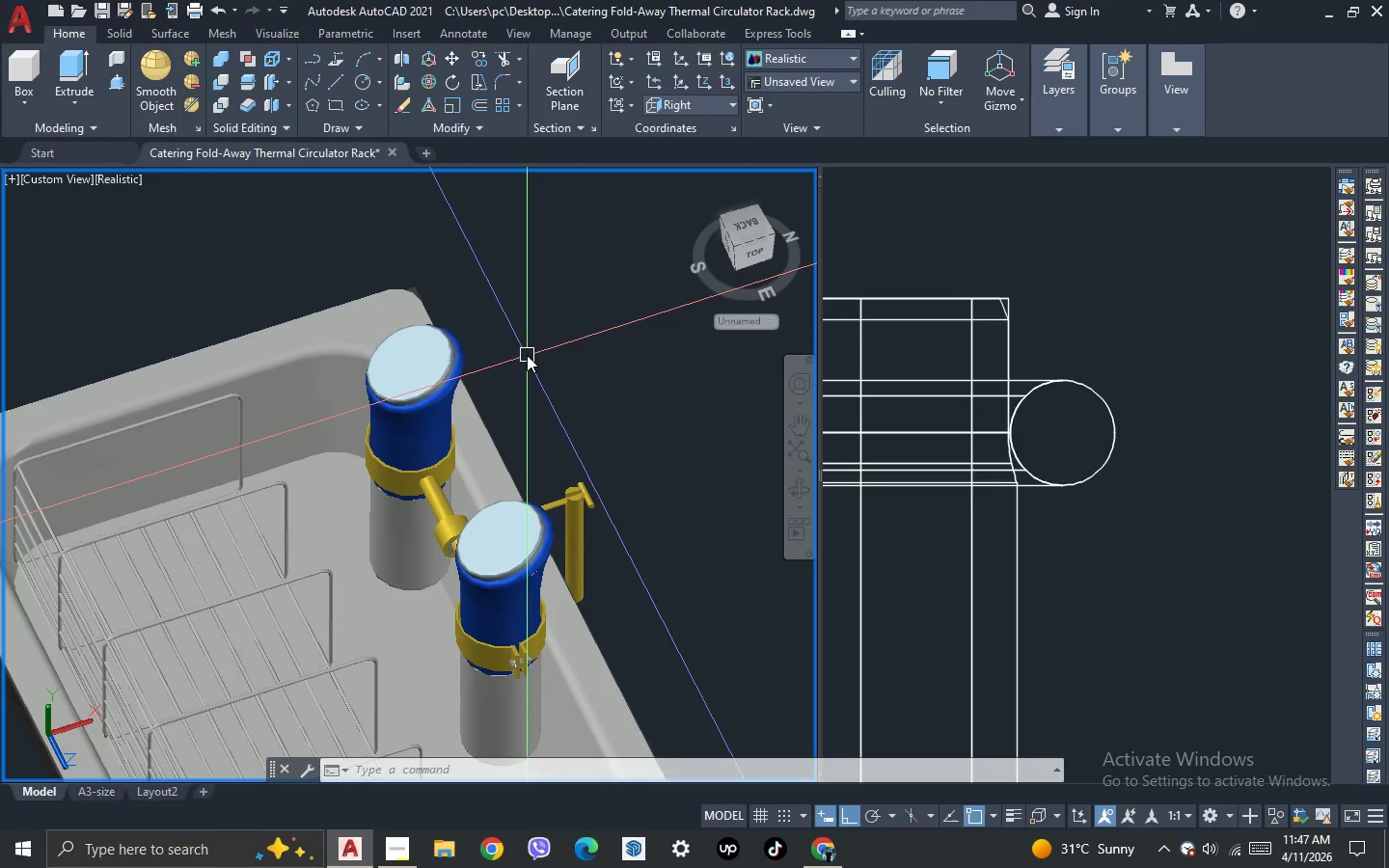 
scroll: coordinate [527, 355], scroll_direction: down, amount: 1.0
 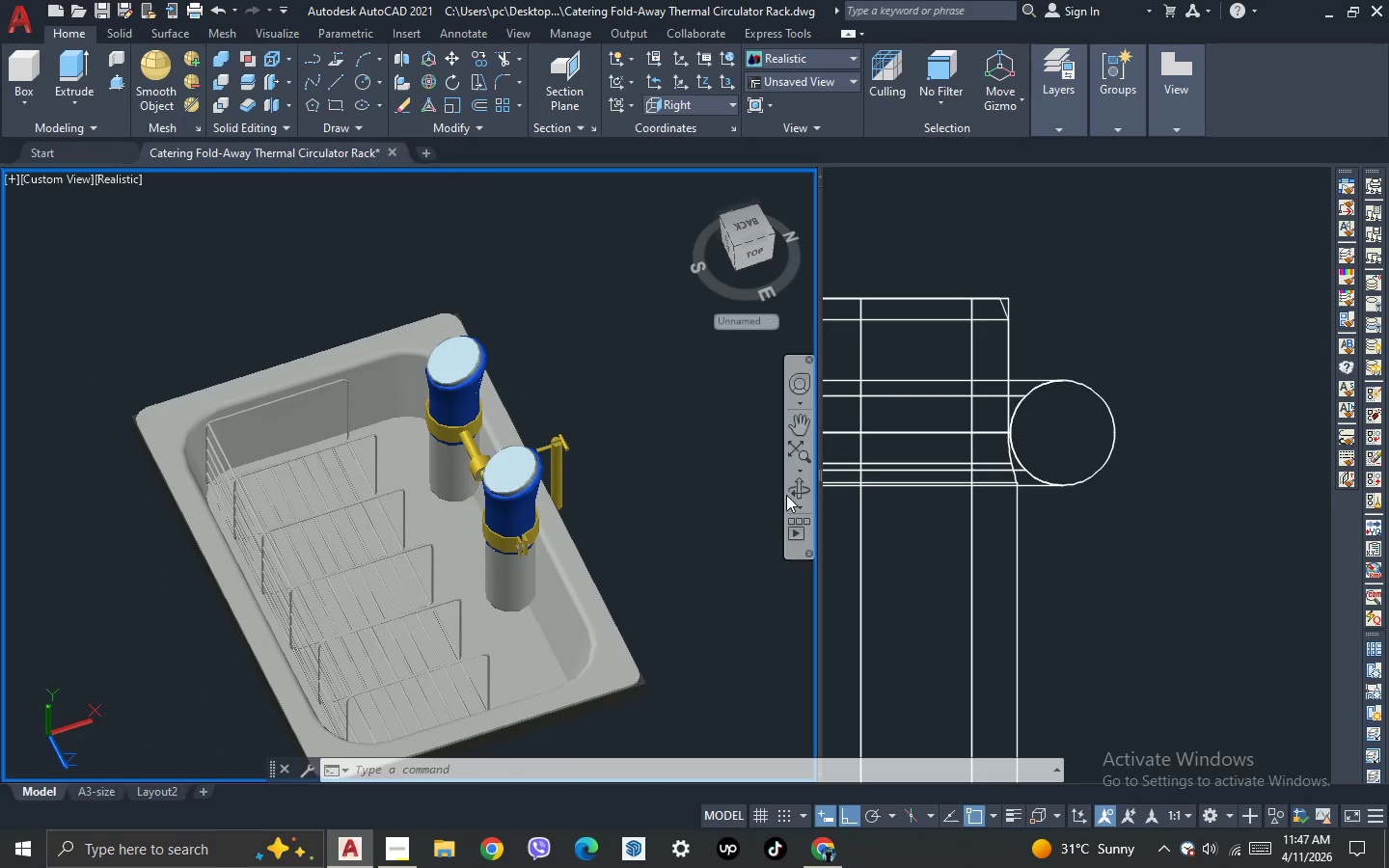 
left_click([788, 494])
 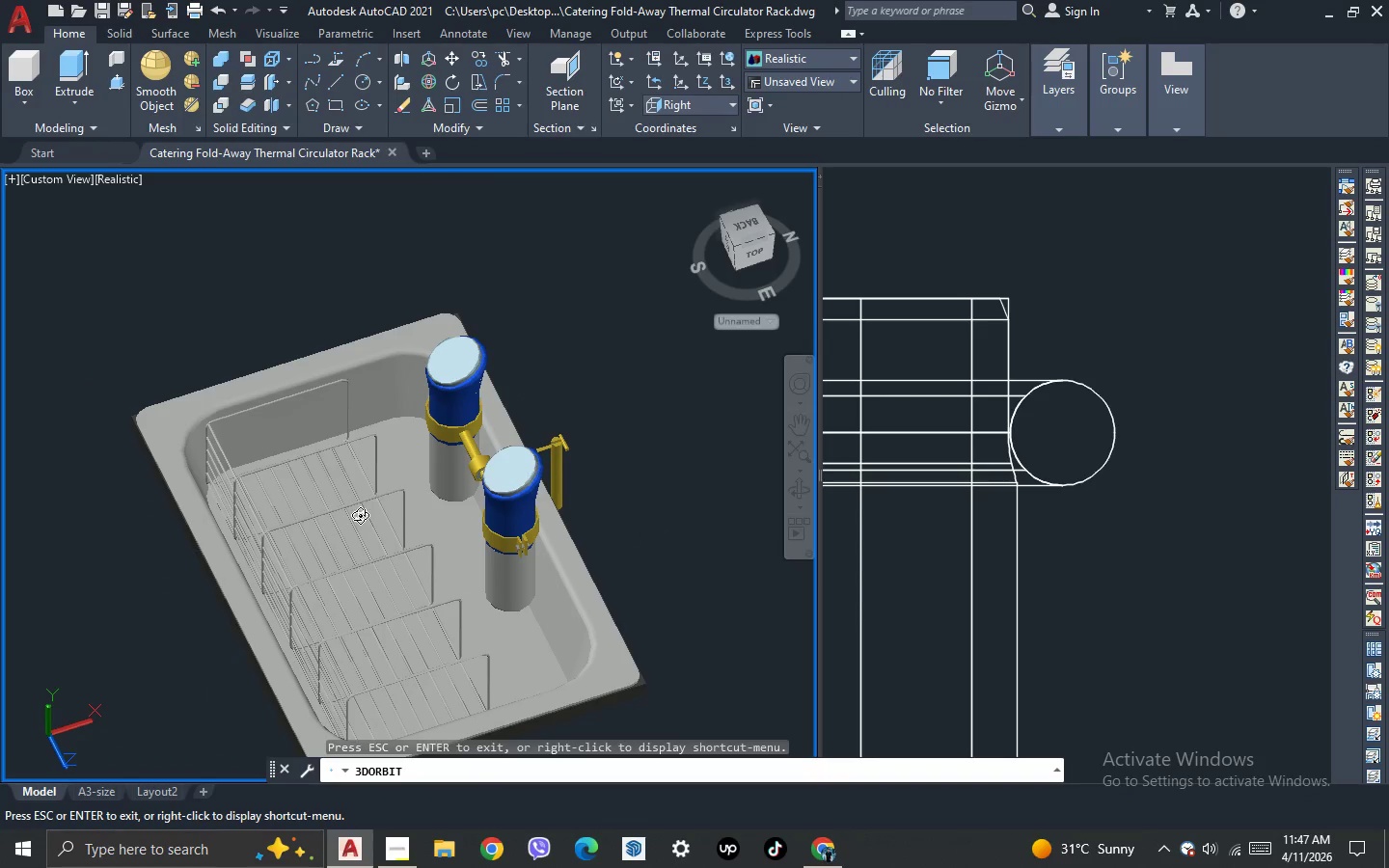 
left_click_drag(start_coordinate=[359, 515], to_coordinate=[437, 543])
 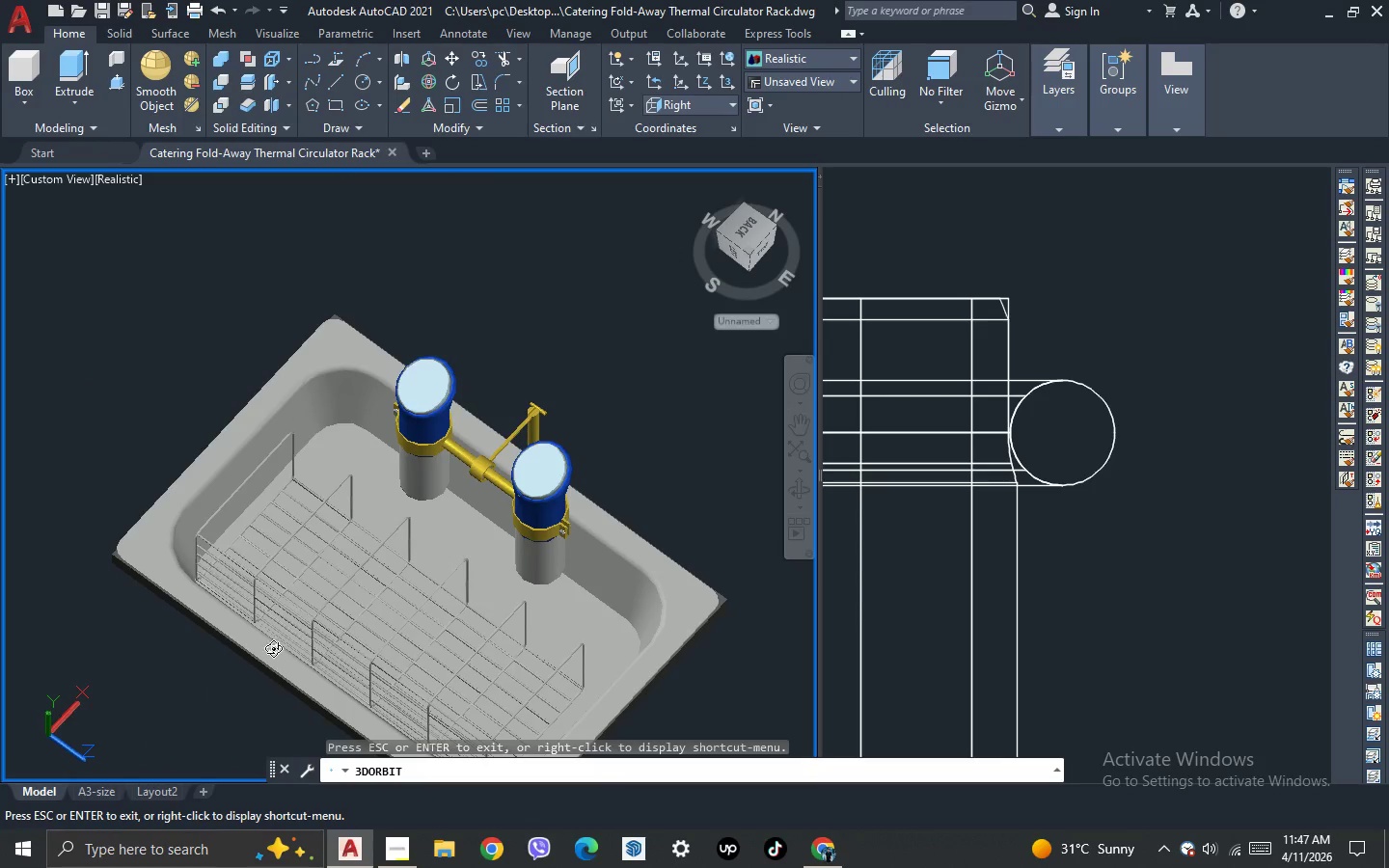 
left_click_drag(start_coordinate=[256, 608], to_coordinate=[446, 600])
 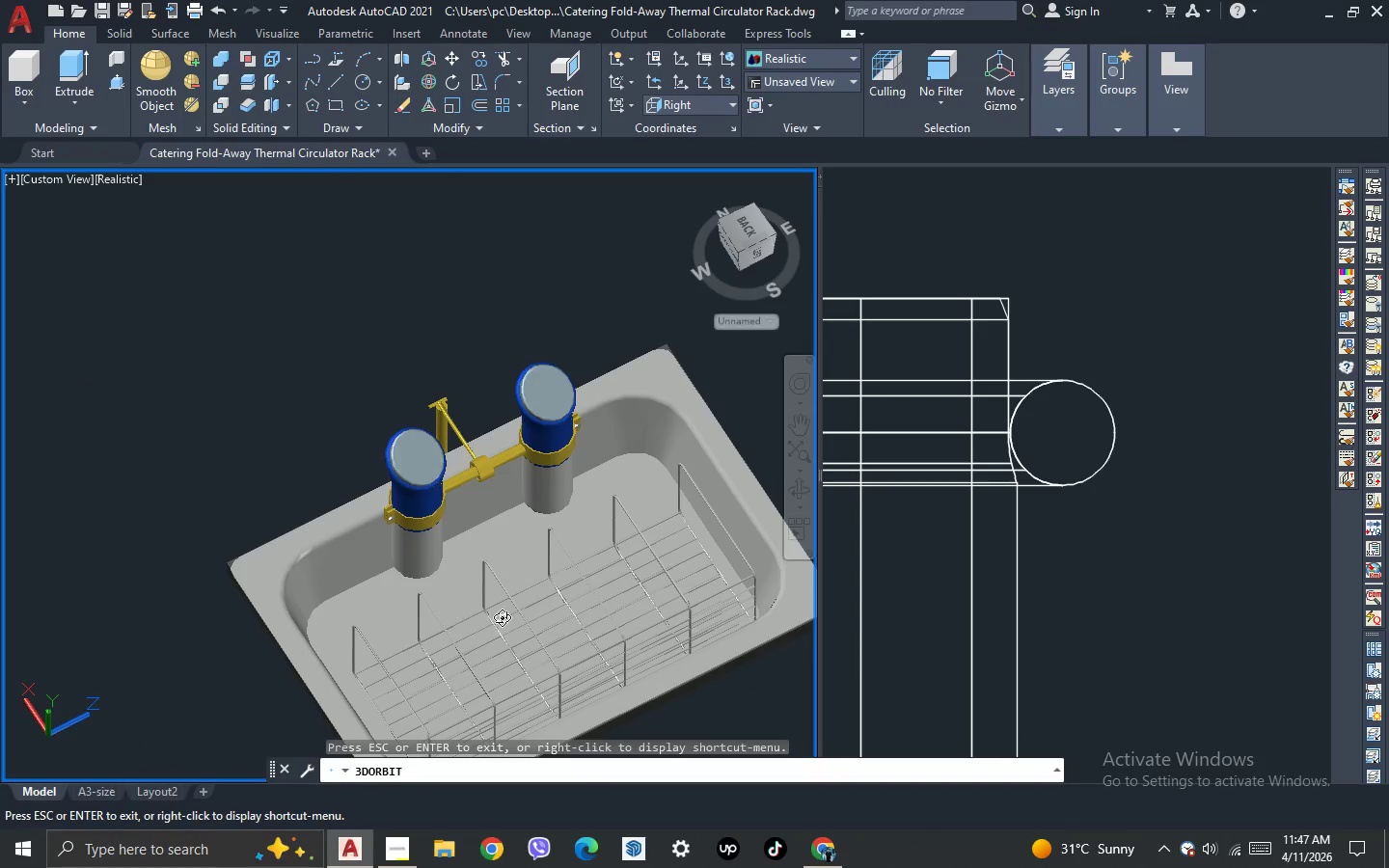 
left_click_drag(start_coordinate=[502, 617], to_coordinate=[480, 572])
 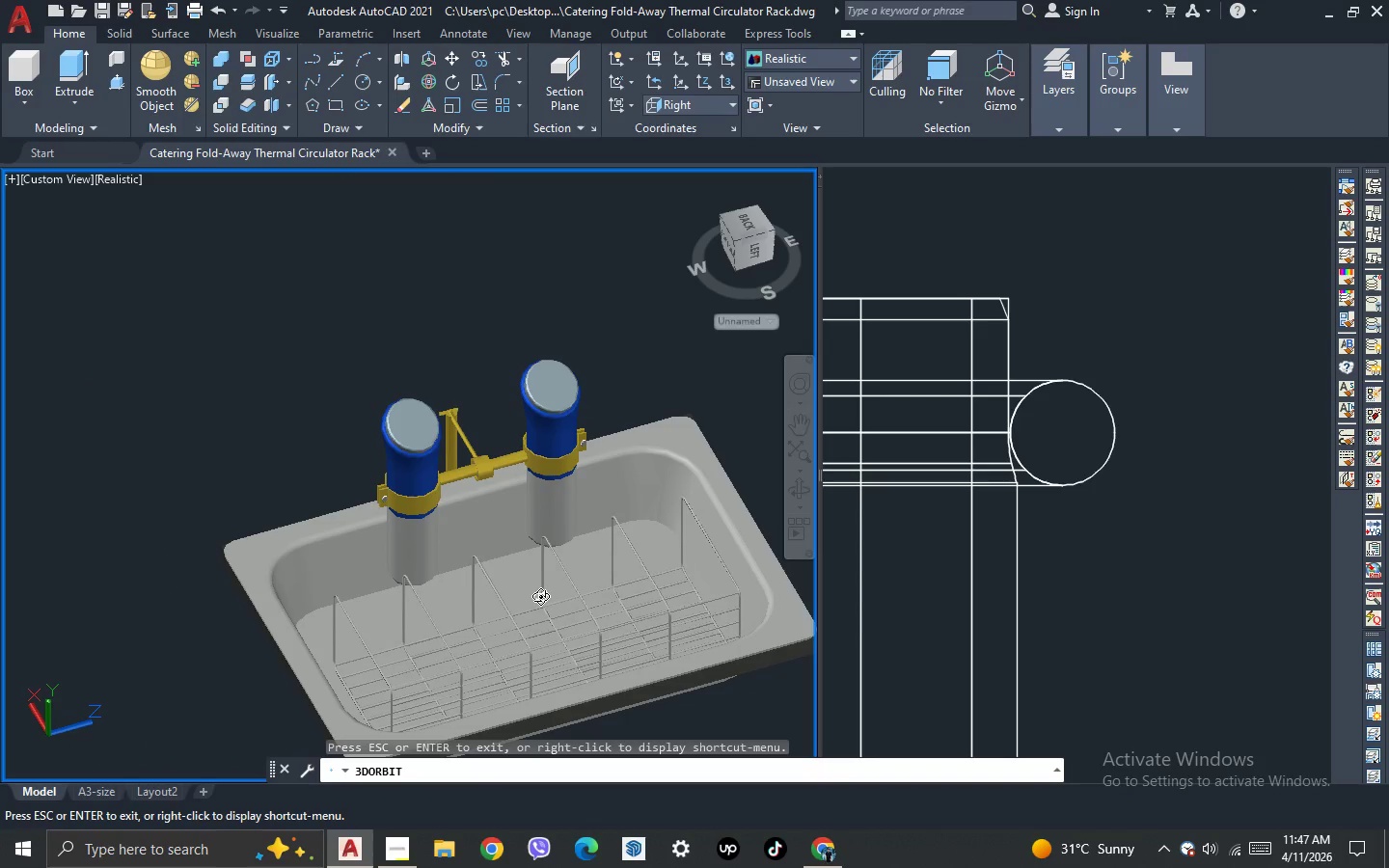 
left_click_drag(start_coordinate=[540, 596], to_coordinate=[515, 595])
 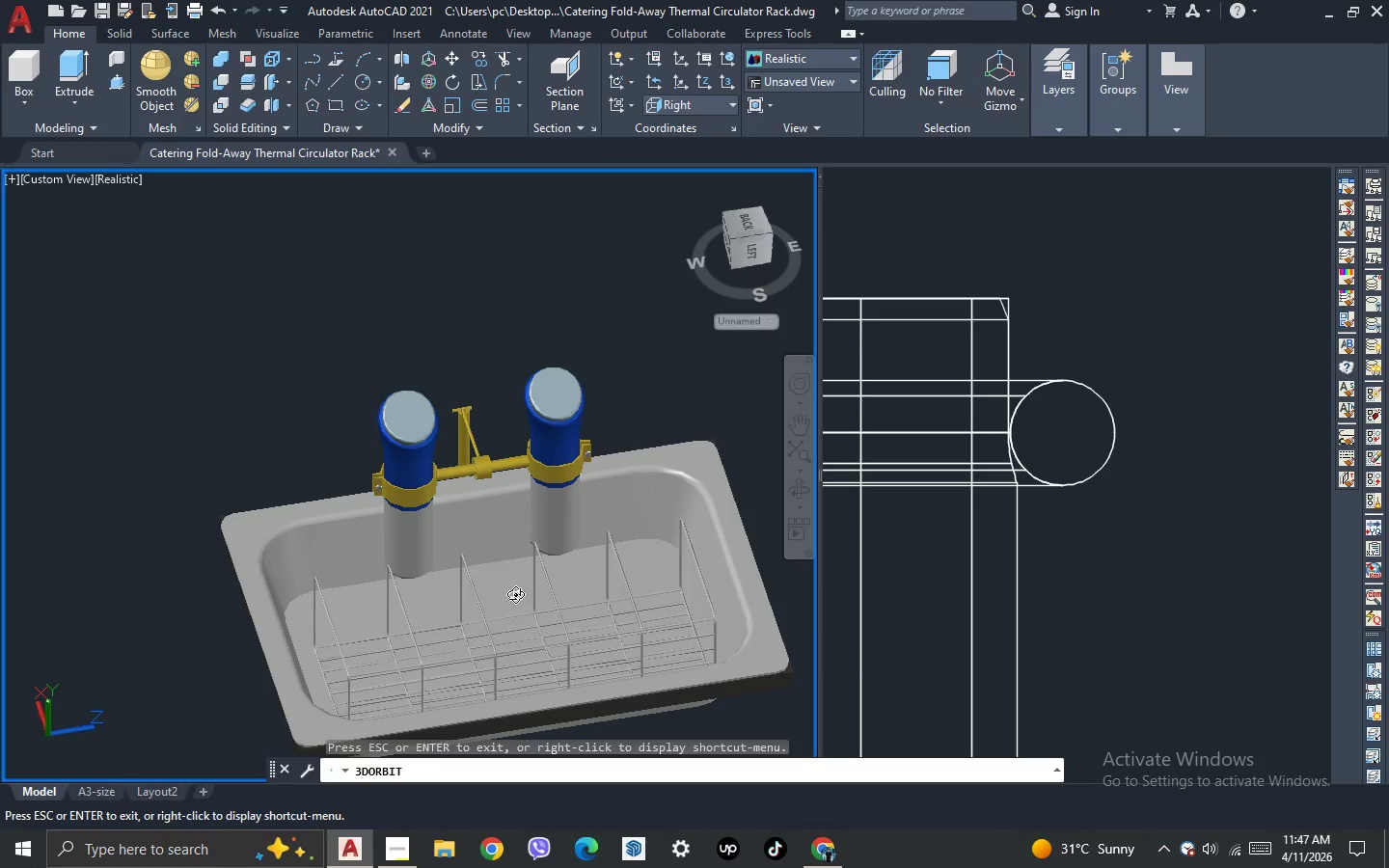 
wait(7.81)
 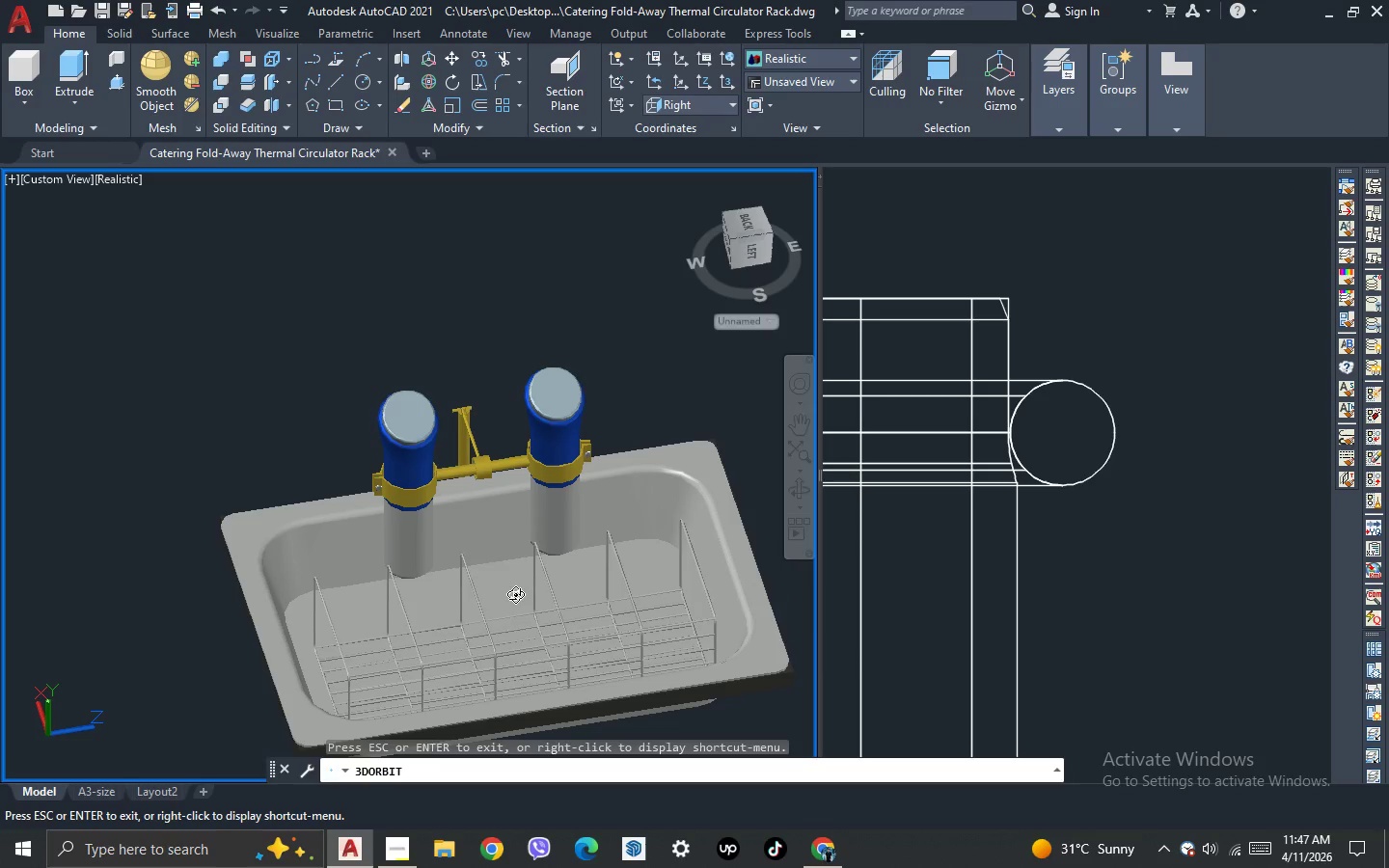 
scroll: coordinate [492, 566], scroll_direction: none, amount: 0.0
 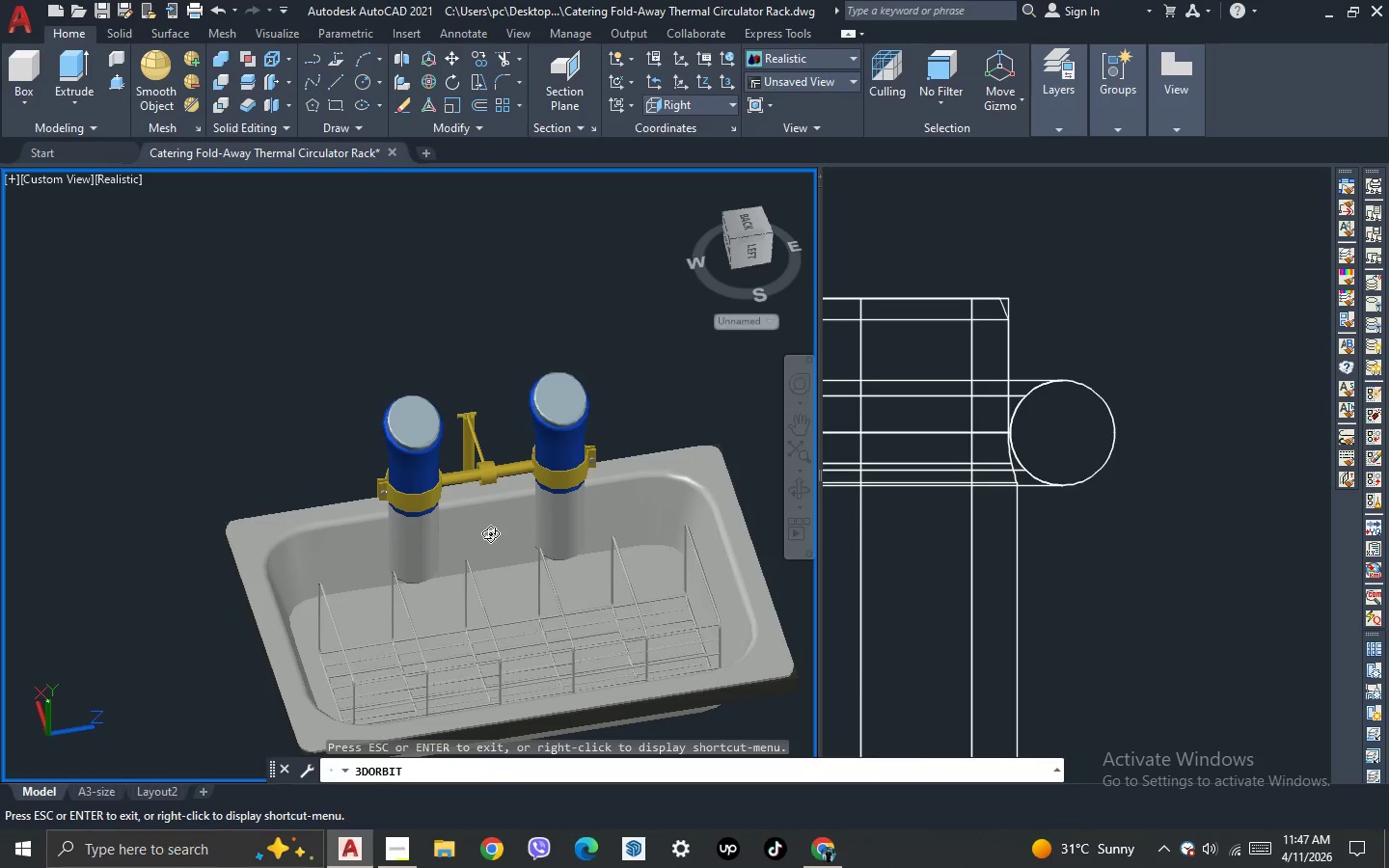 
wait(7.29)
 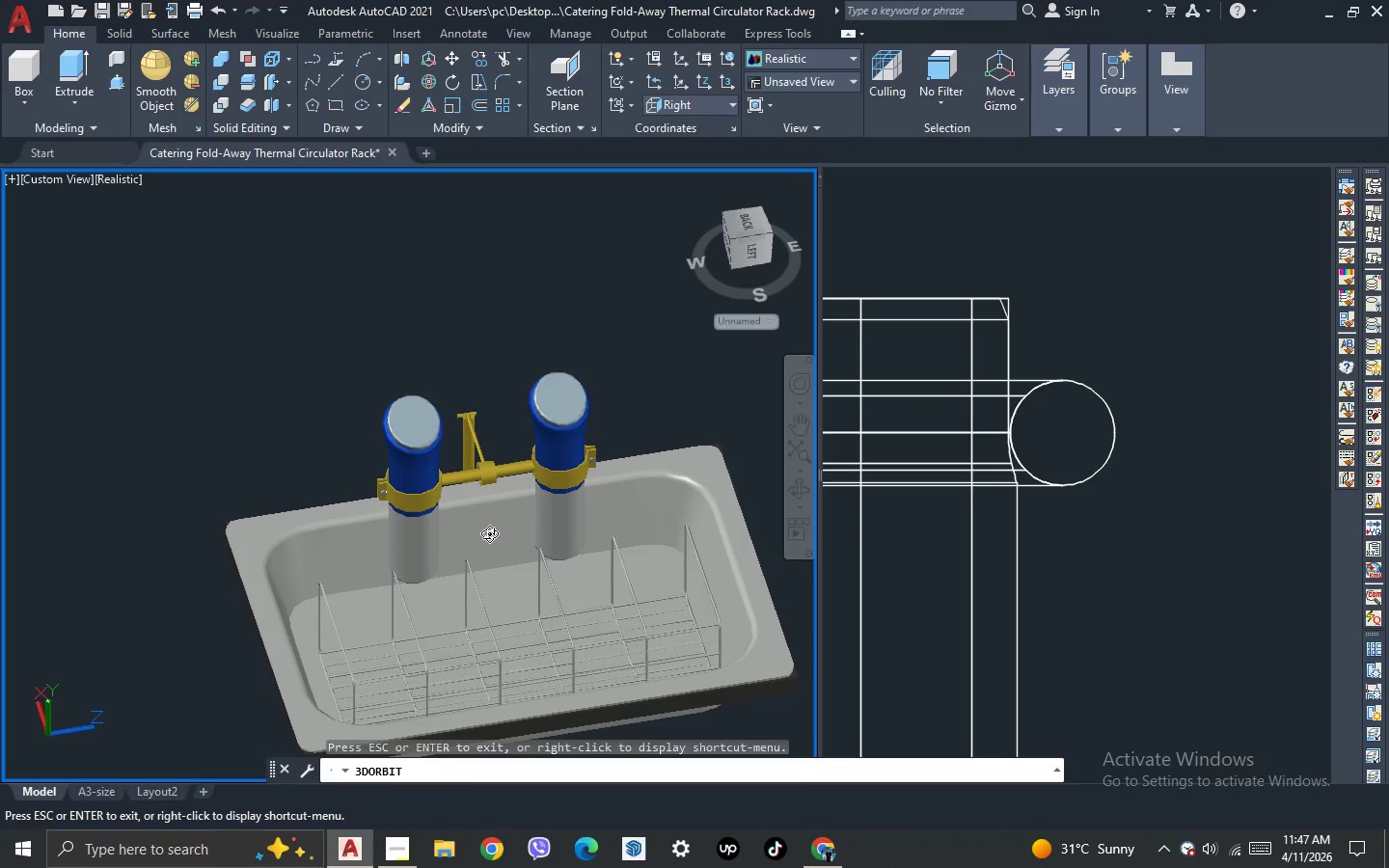 
left_click_drag(start_coordinate=[492, 534], to_coordinate=[387, 537])
 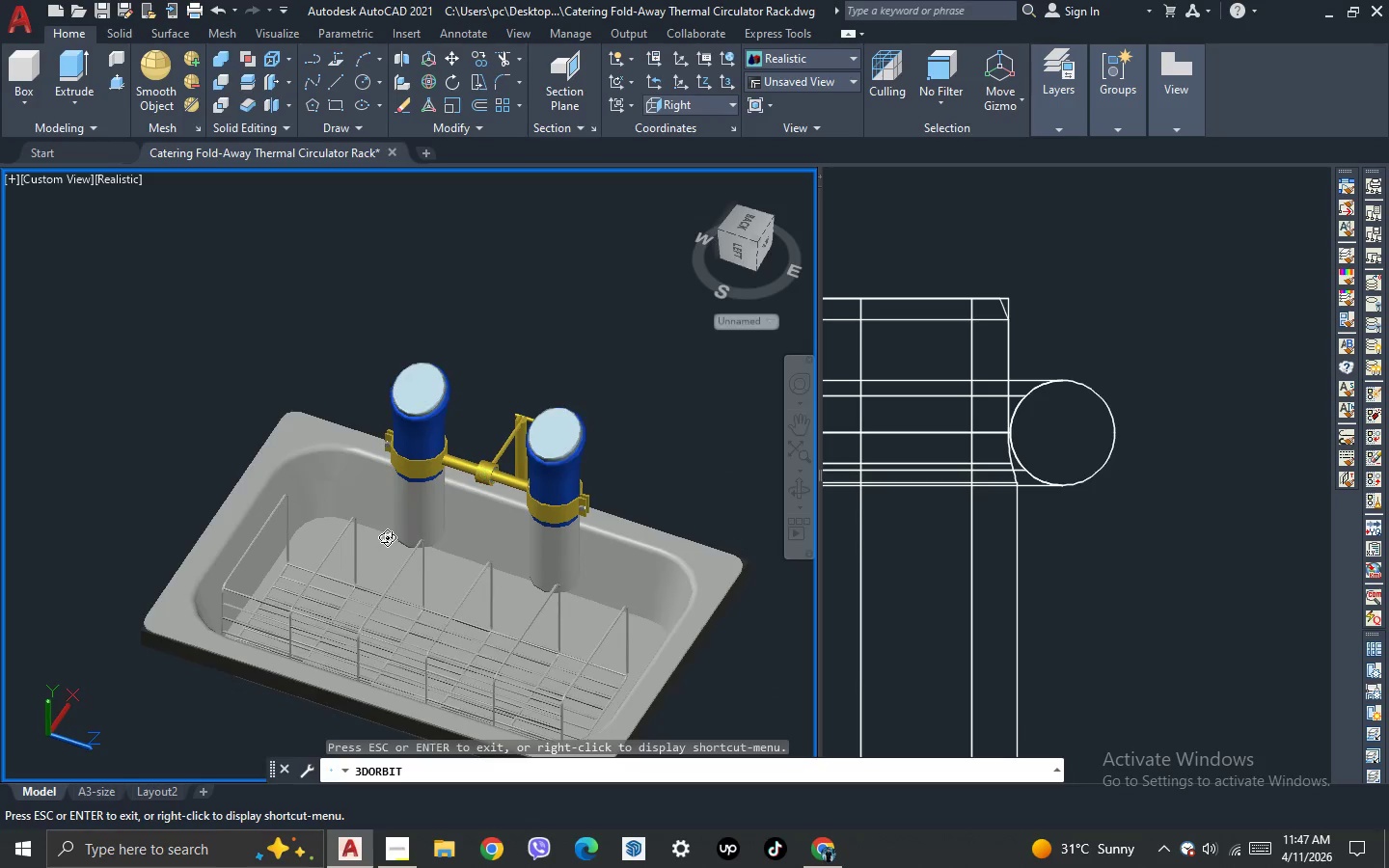 
key(Escape)
 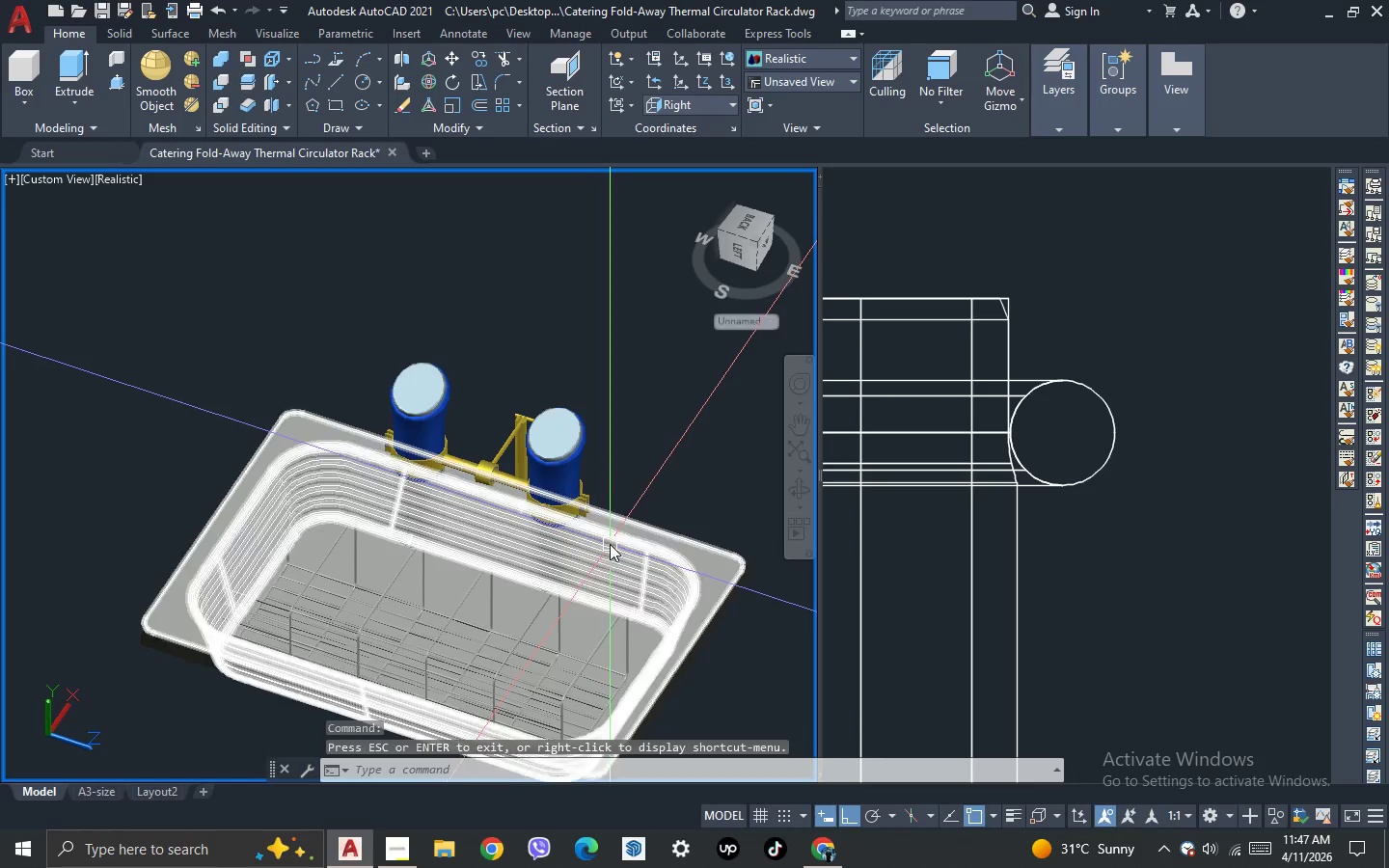 
key(3)
 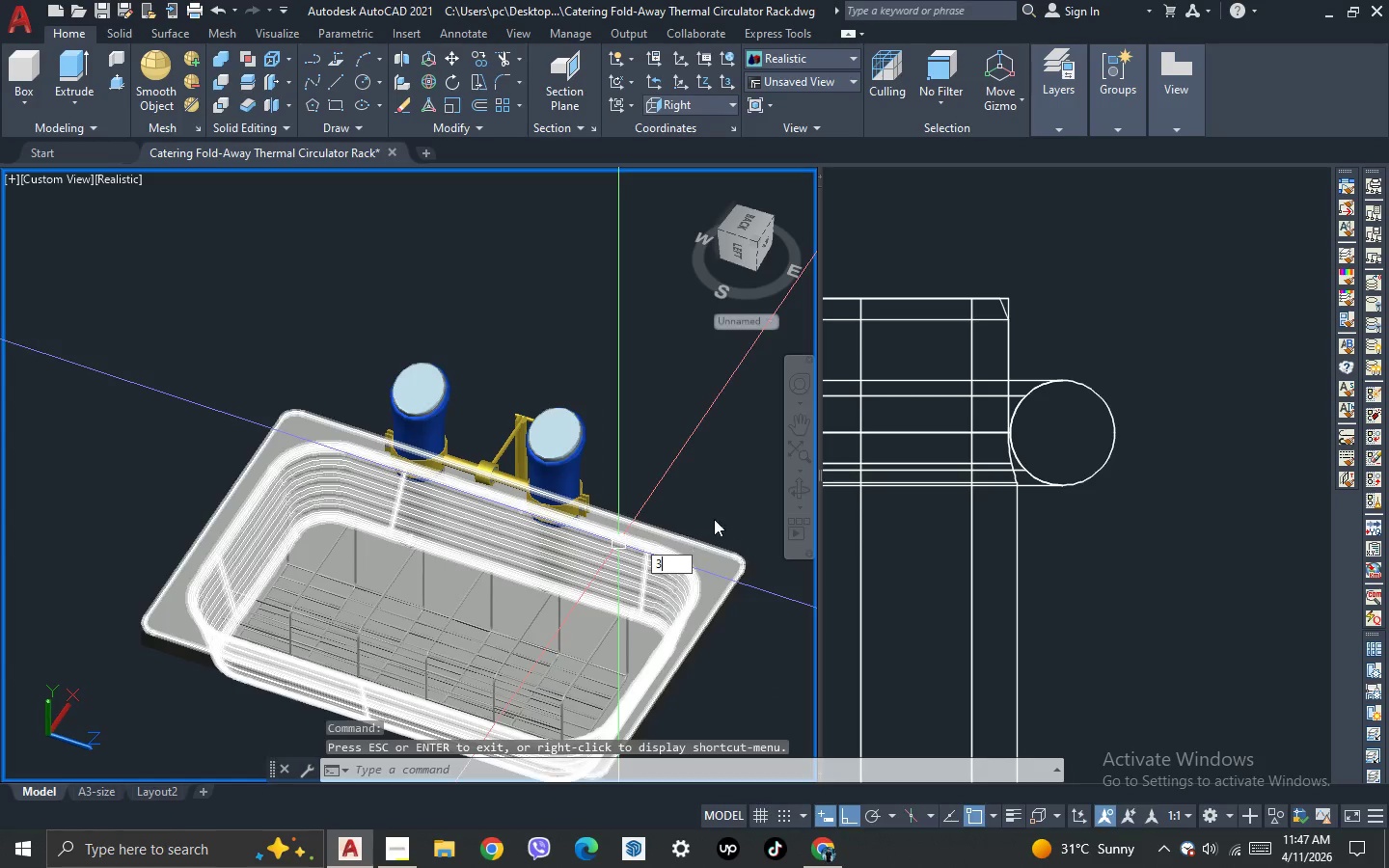 
key(Space)
 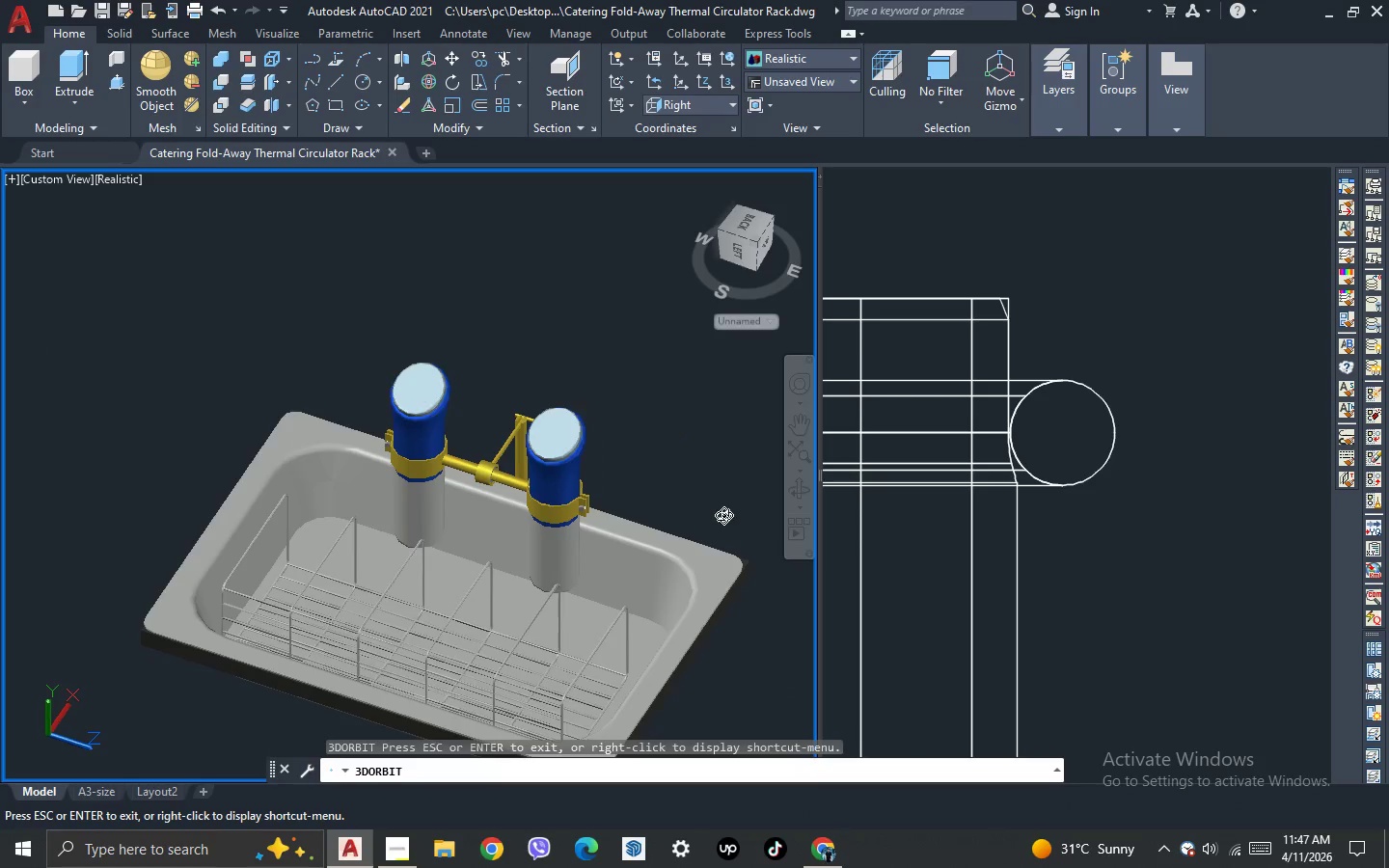 
left_click_drag(start_coordinate=[723, 515], to_coordinate=[702, 553])
 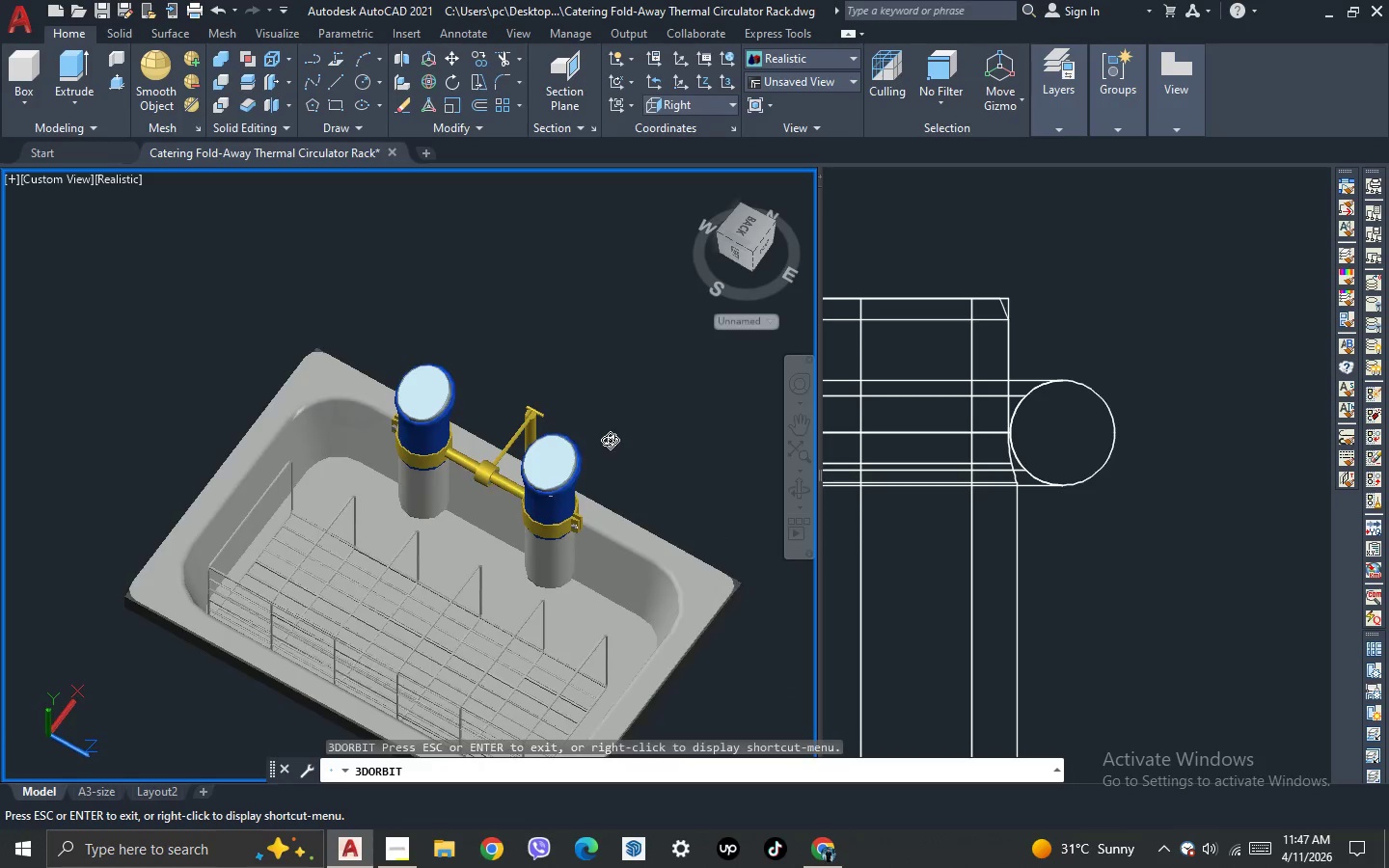 
left_click_drag(start_coordinate=[612, 439], to_coordinate=[542, 466])
 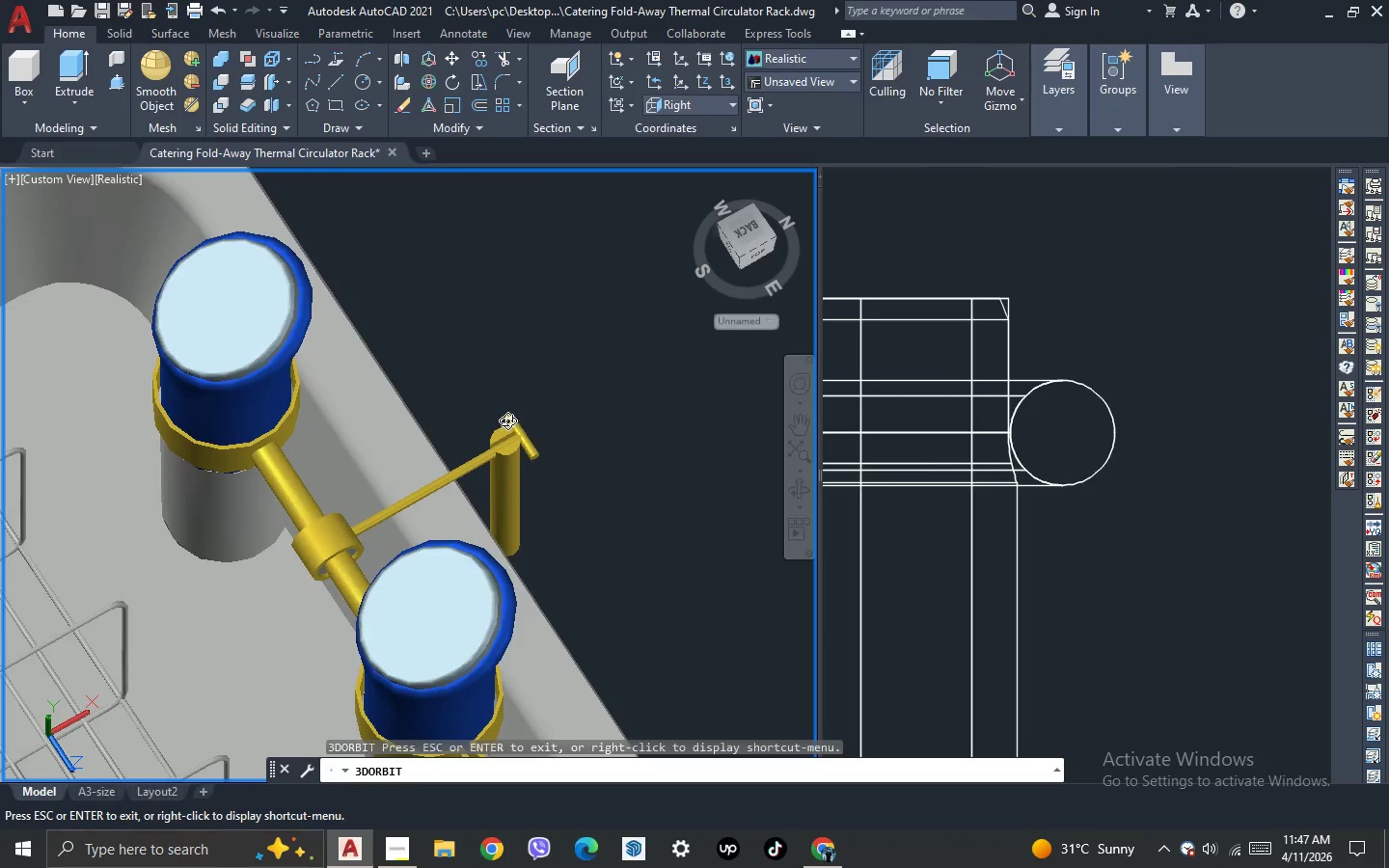 
scroll: coordinate [563, 413], scroll_direction: up, amount: 10.0
 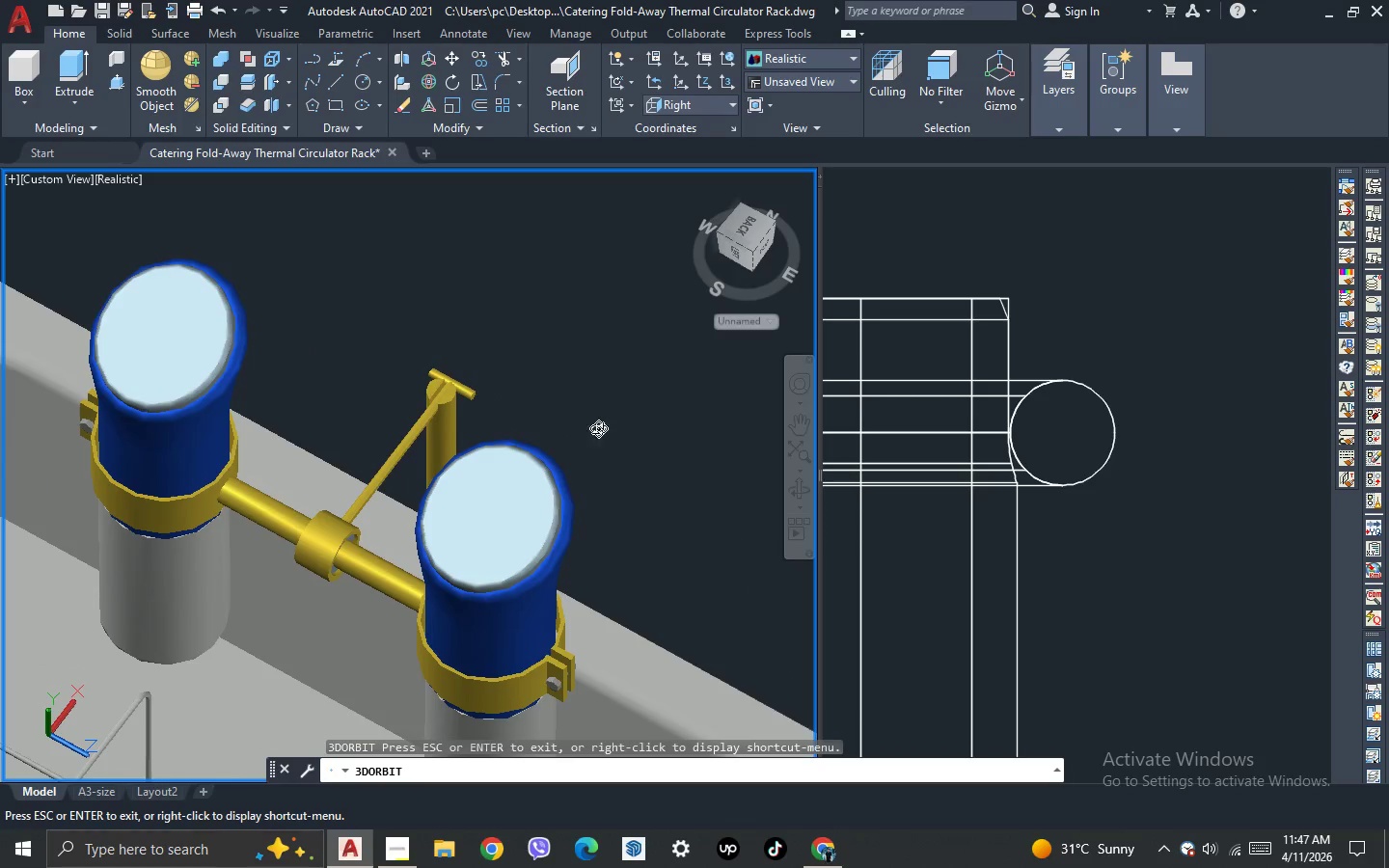 
left_click_drag(start_coordinate=[653, 490], to_coordinate=[555, 434])
 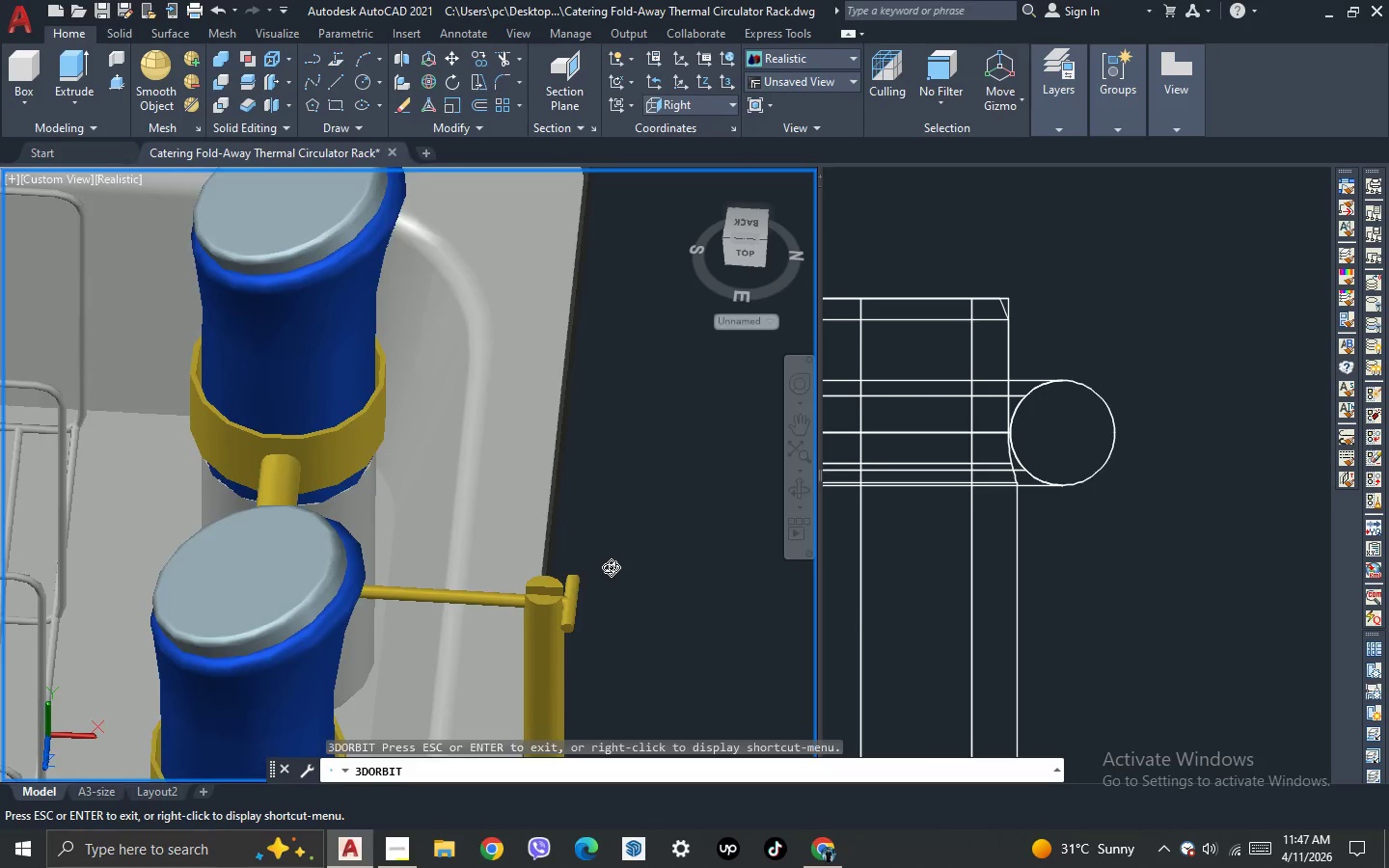 
scroll: coordinate [507, 420], scroll_direction: up, amount: 3.0
 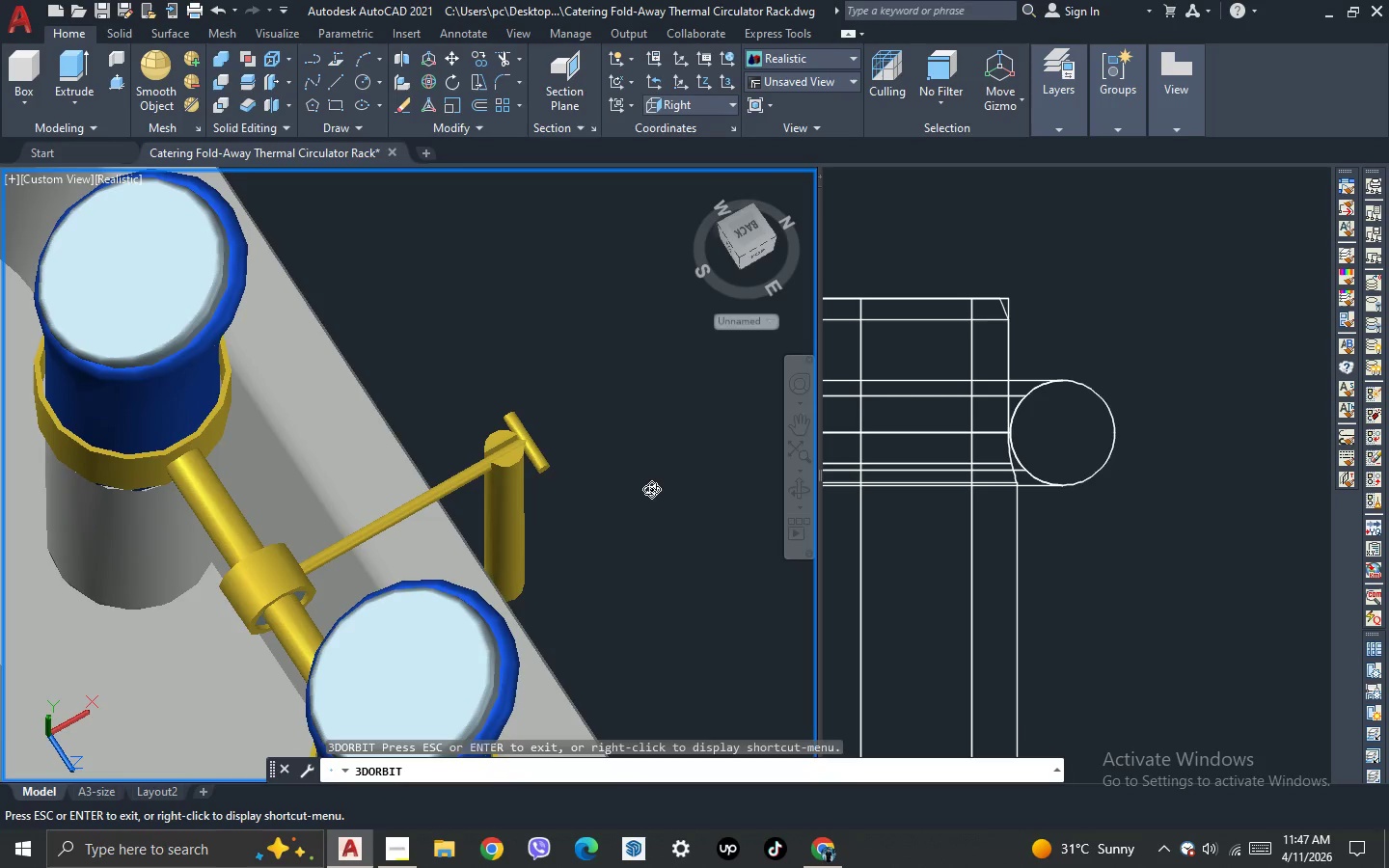 
left_click_drag(start_coordinate=[652, 609], to_coordinate=[572, 538])
 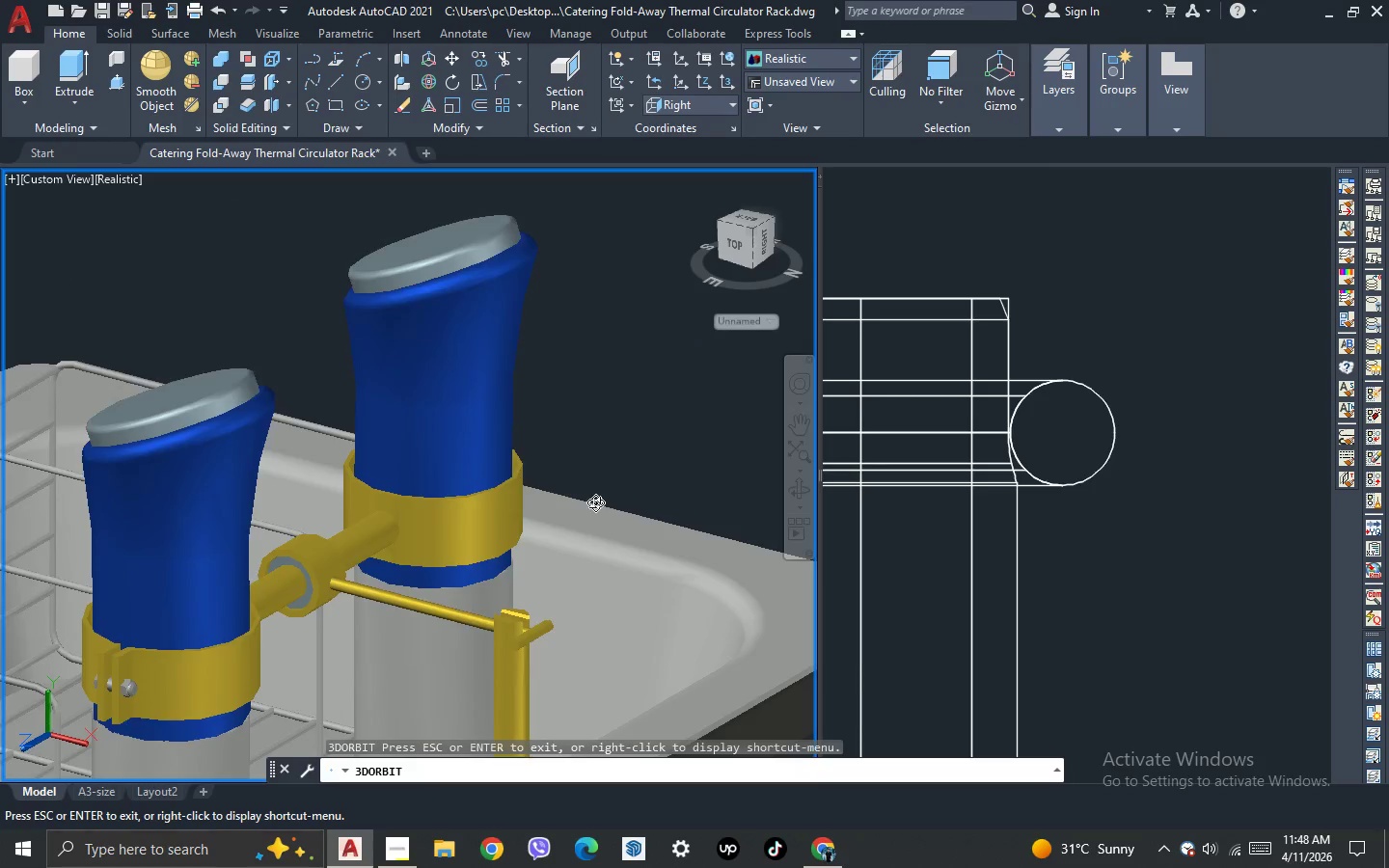 
scroll: coordinate [620, 547], scroll_direction: down, amount: 1.0
 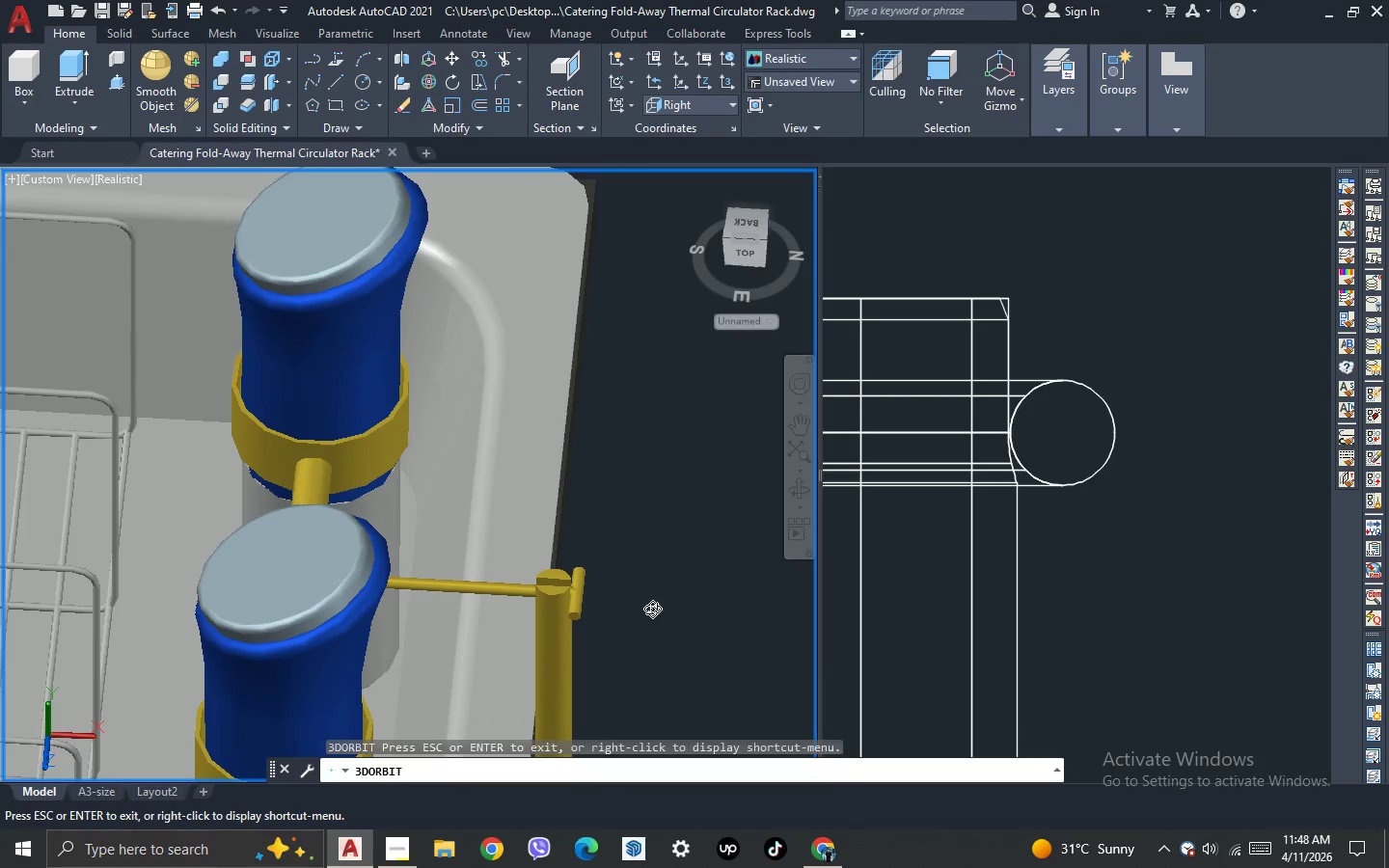 
left_click_drag(start_coordinate=[505, 607], to_coordinate=[610, 572])
 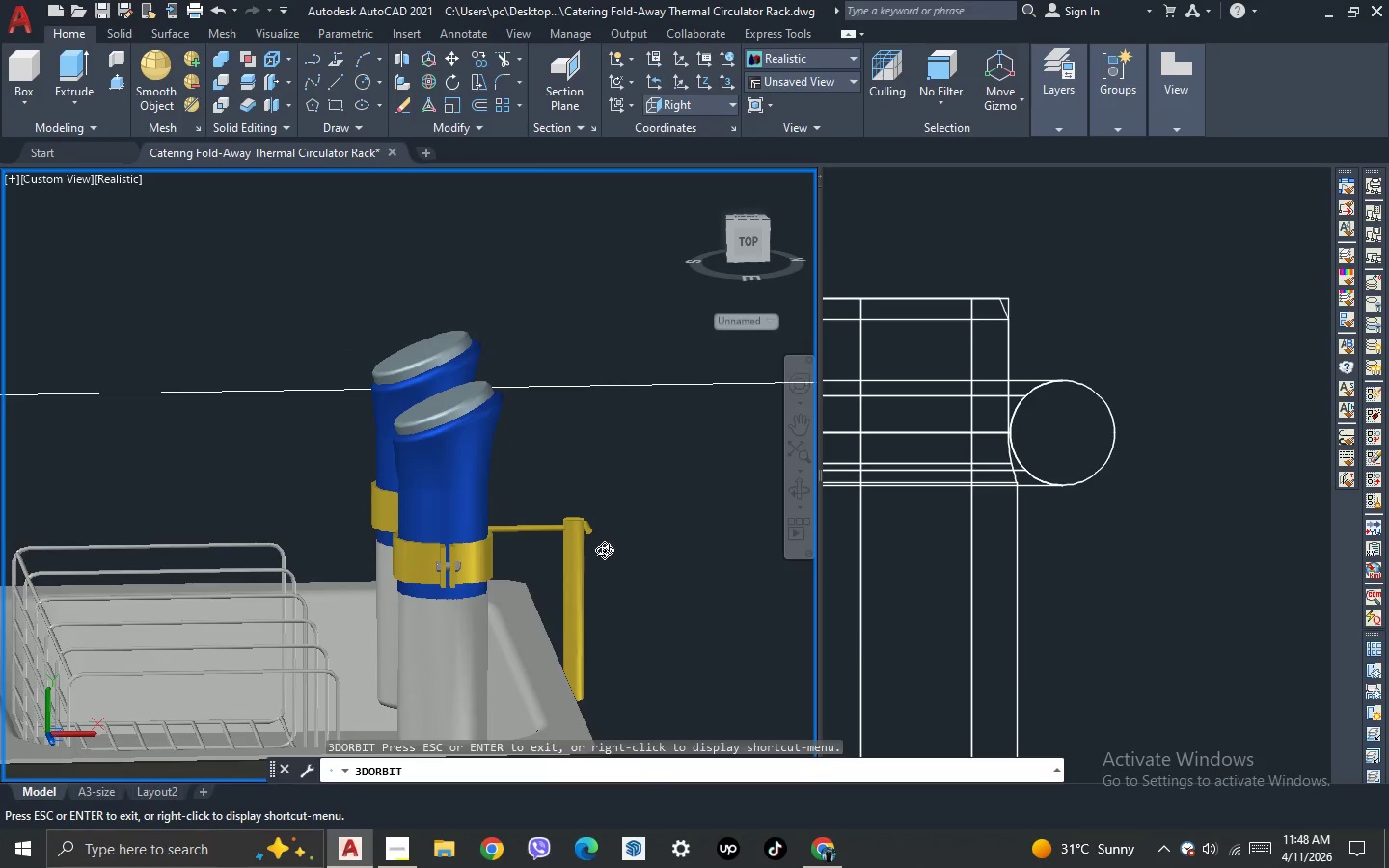 
scroll: coordinate [603, 449], scroll_direction: down, amount: 7.0
 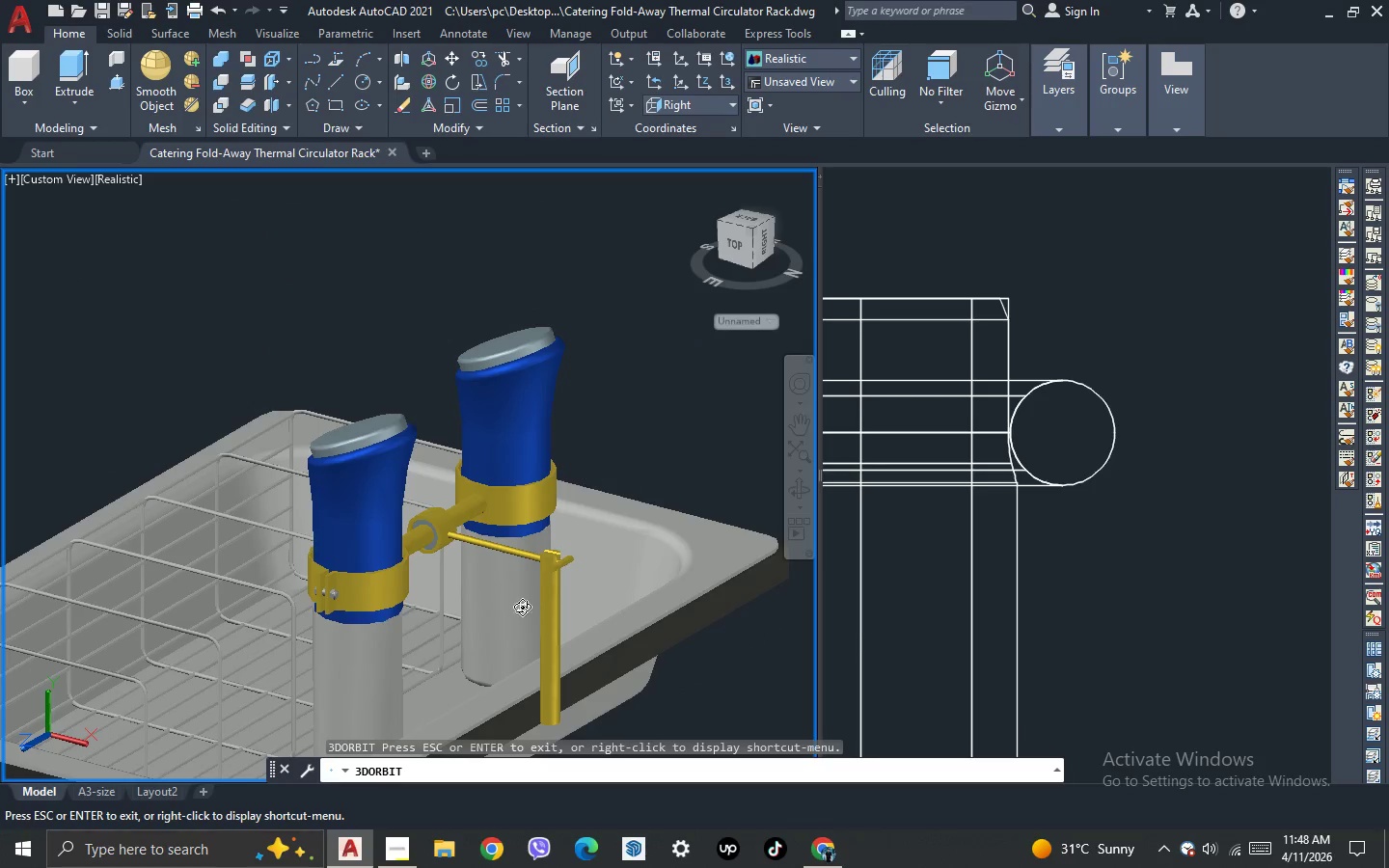 
left_click_drag(start_coordinate=[503, 547], to_coordinate=[595, 667])
 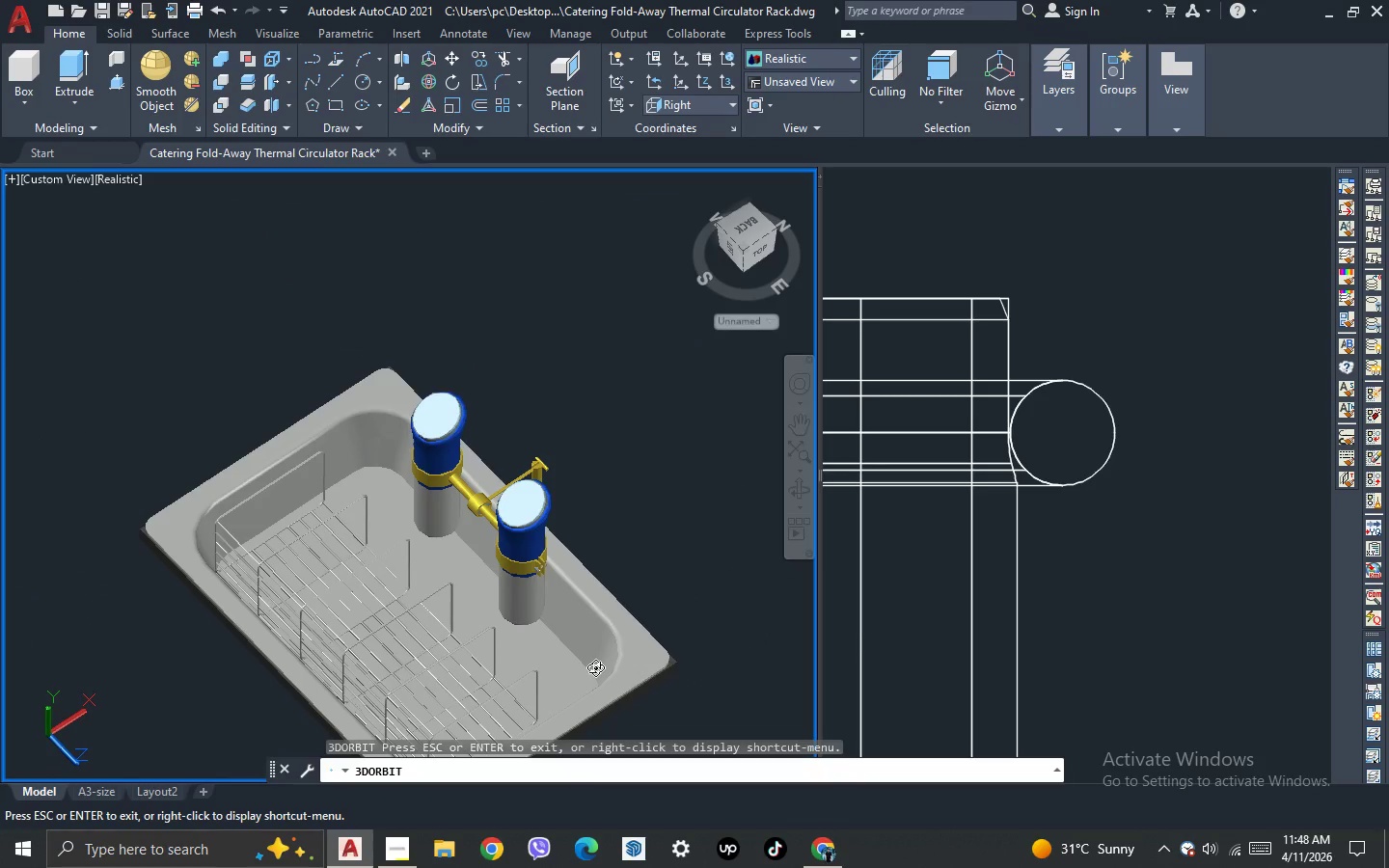 
scroll: coordinate [486, 429], scroll_direction: down, amount: 7.0
 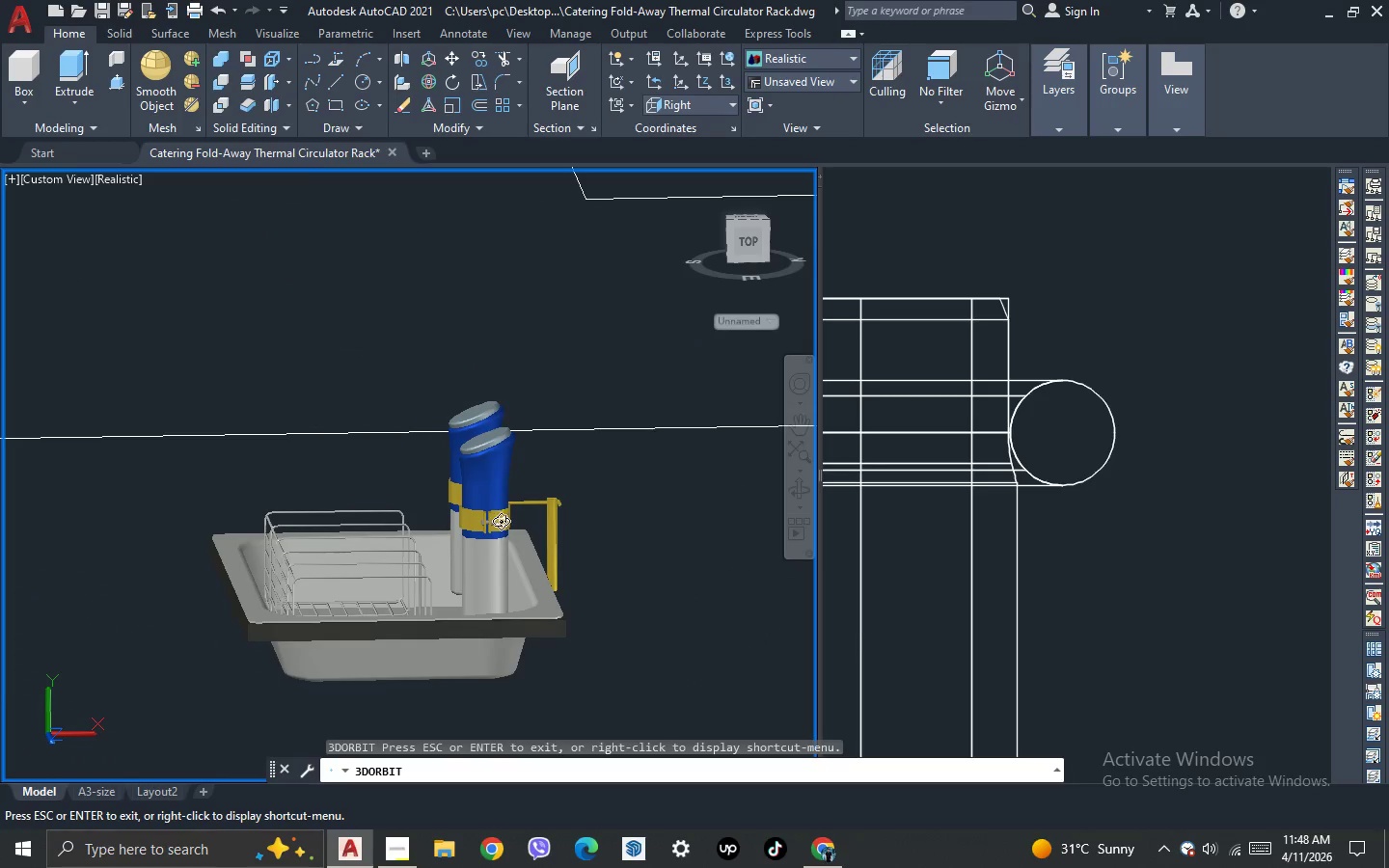 
left_click_drag(start_coordinate=[595, 667], to_coordinate=[588, 667])
 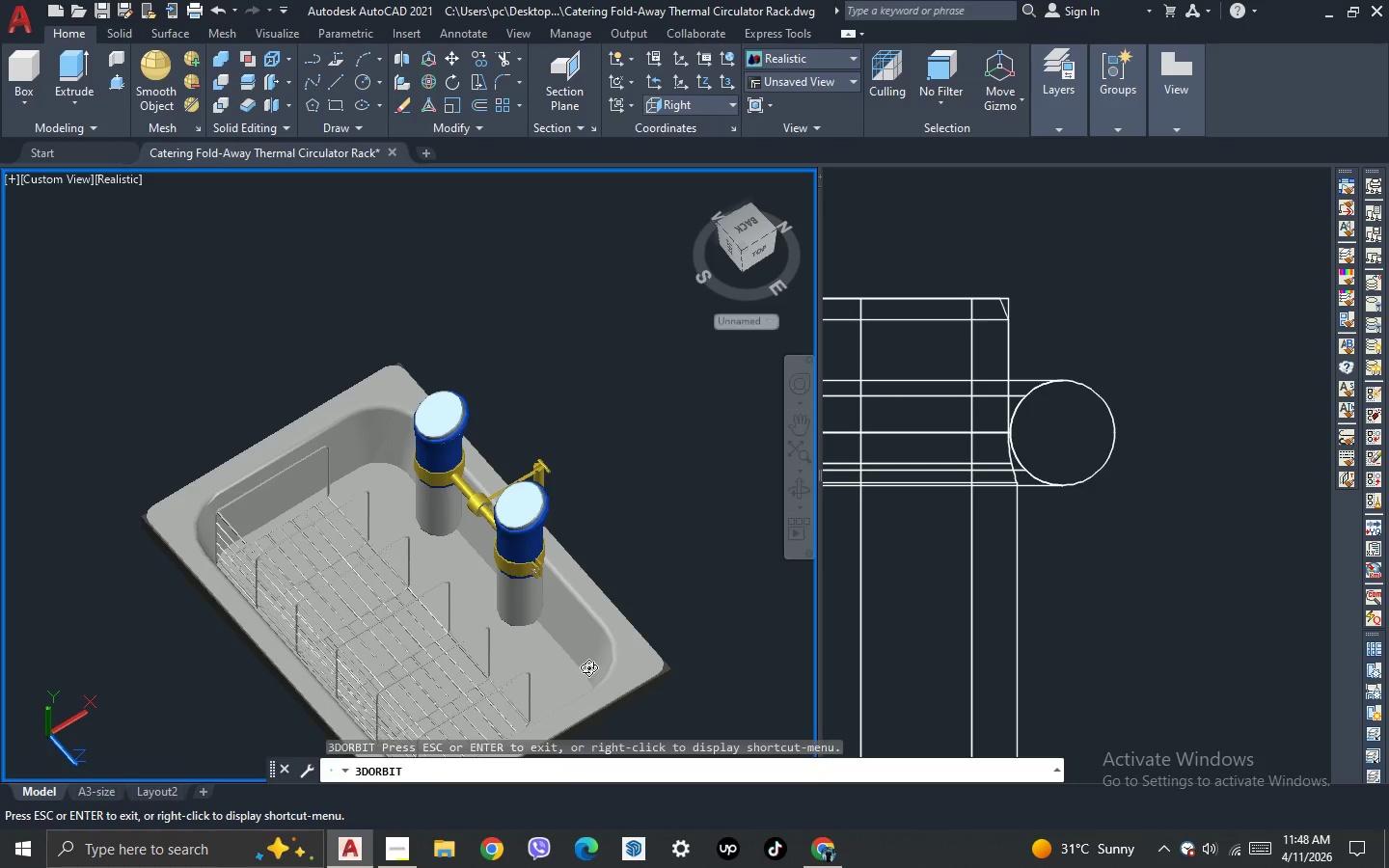 
left_click_drag(start_coordinate=[645, 637], to_coordinate=[415, 522])
 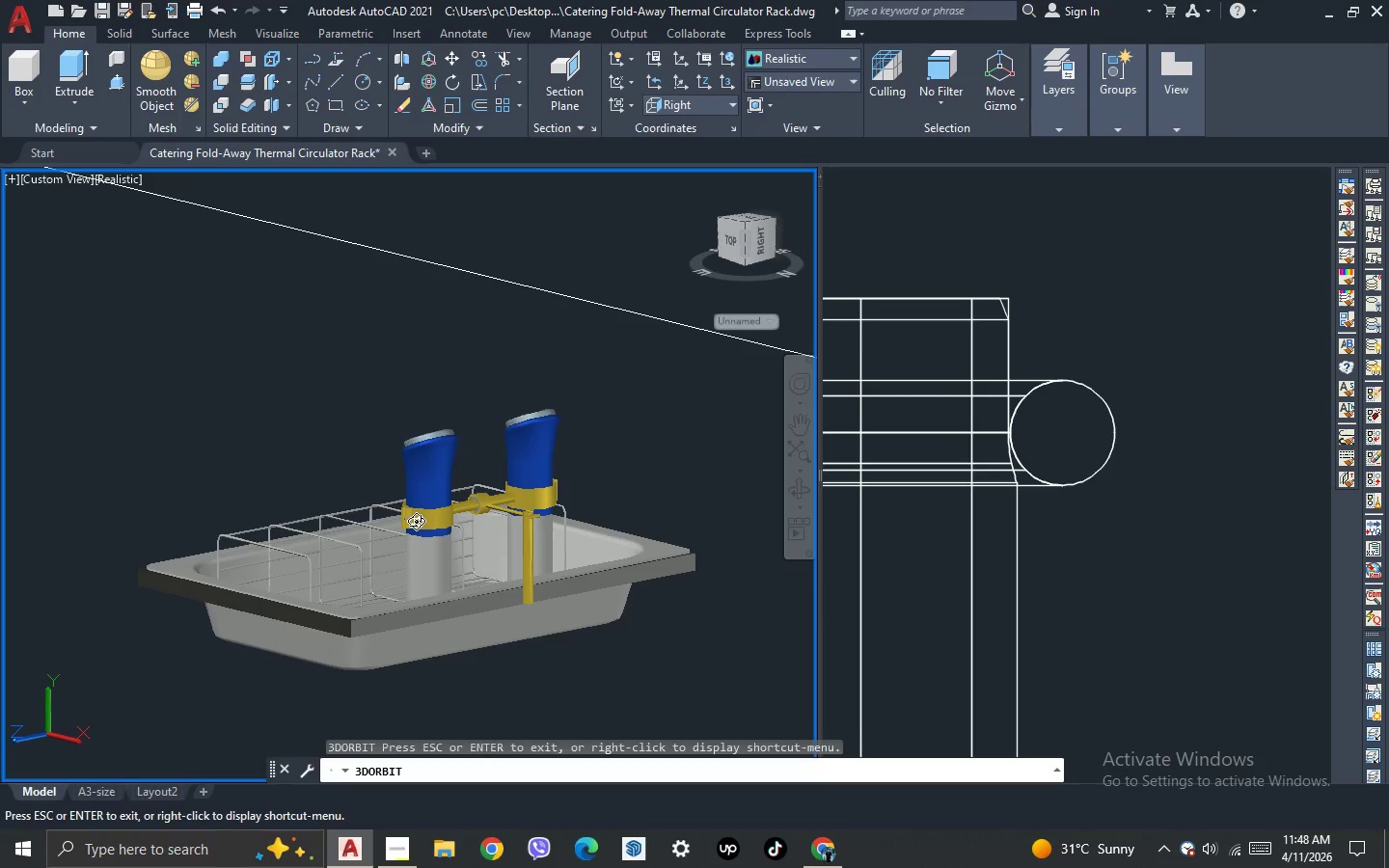 
left_click_drag(start_coordinate=[442, 561], to_coordinate=[491, 626])
 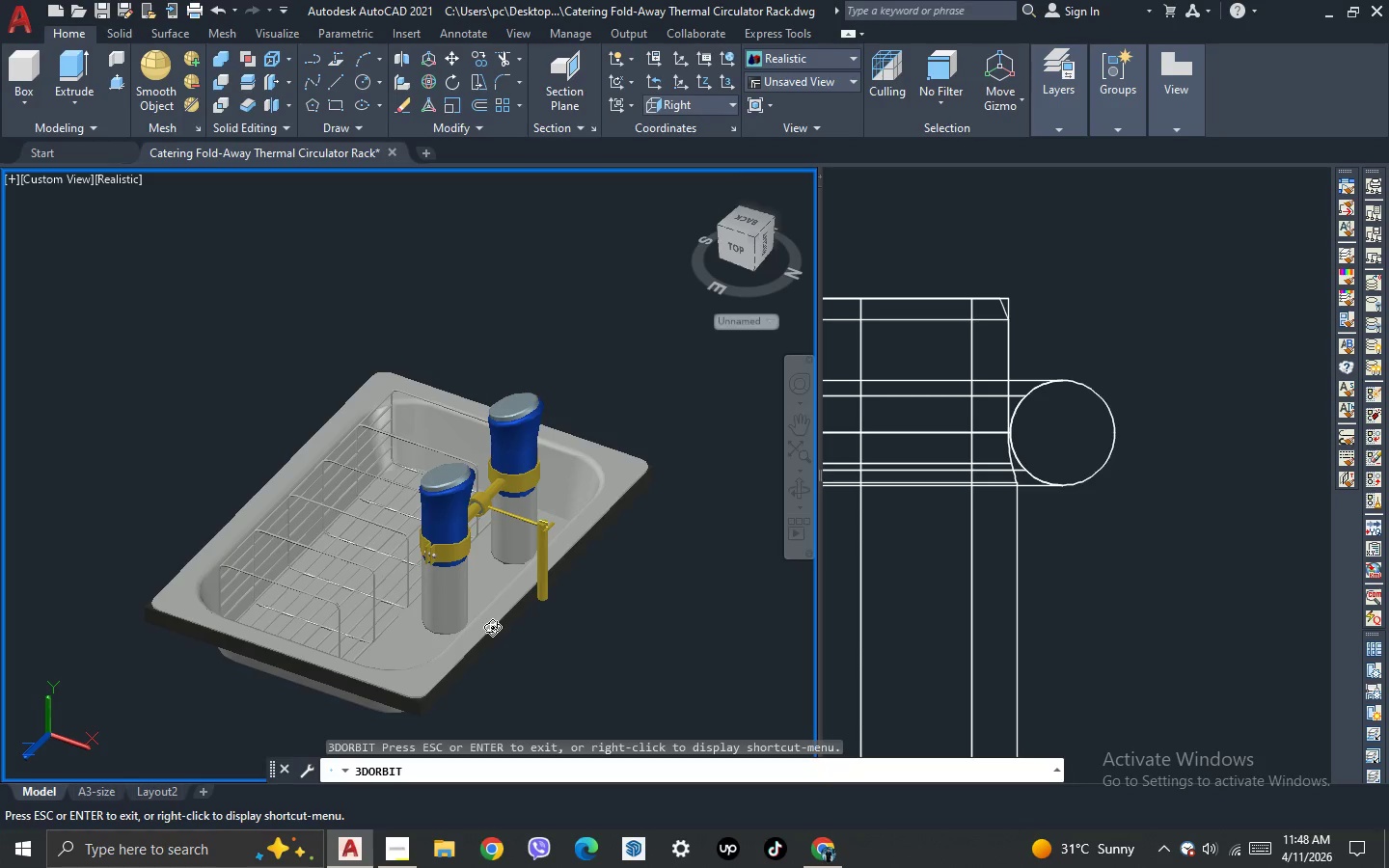 
wait(7.89)
 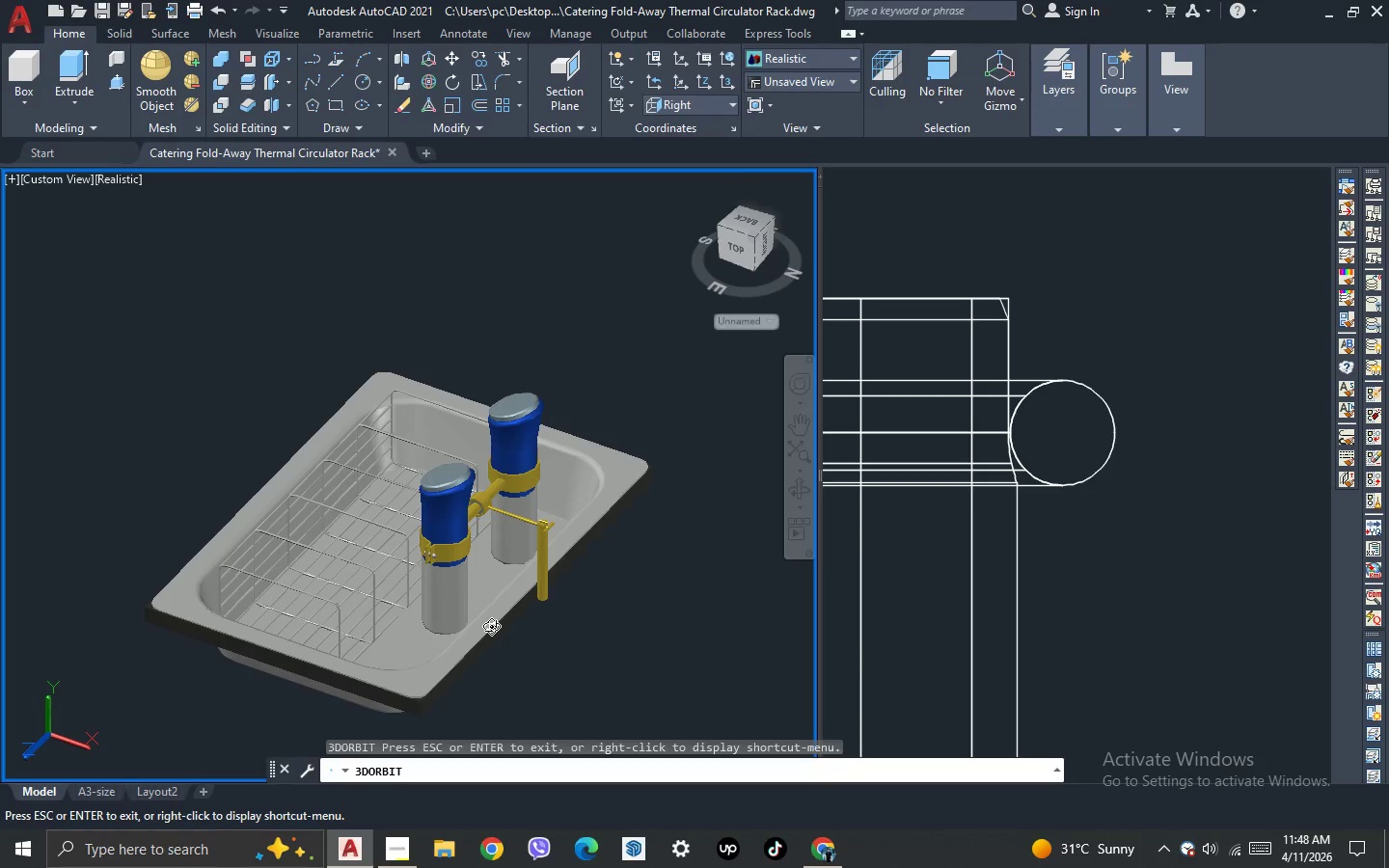 
key(Escape)
 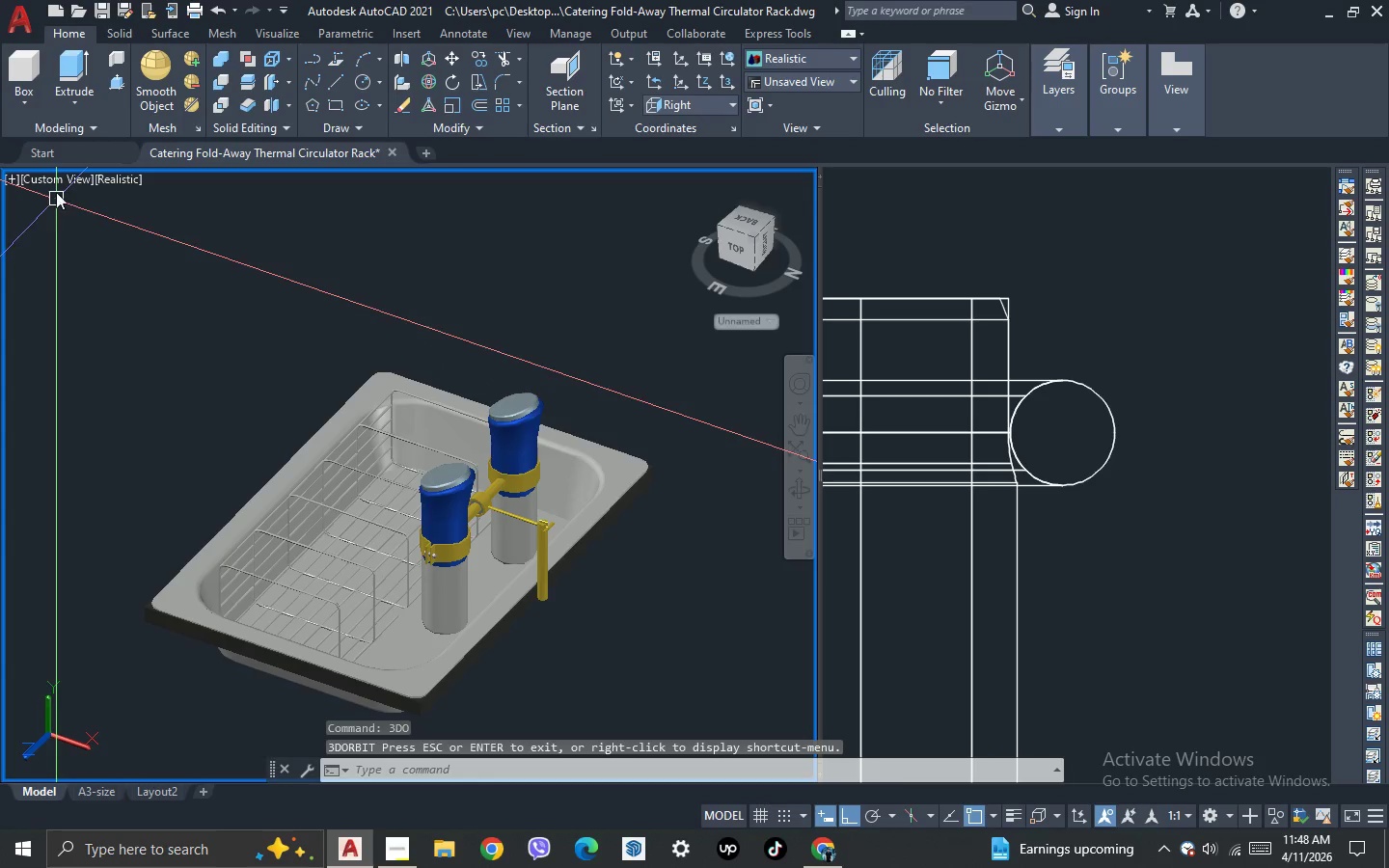 
left_click([56, 187])
 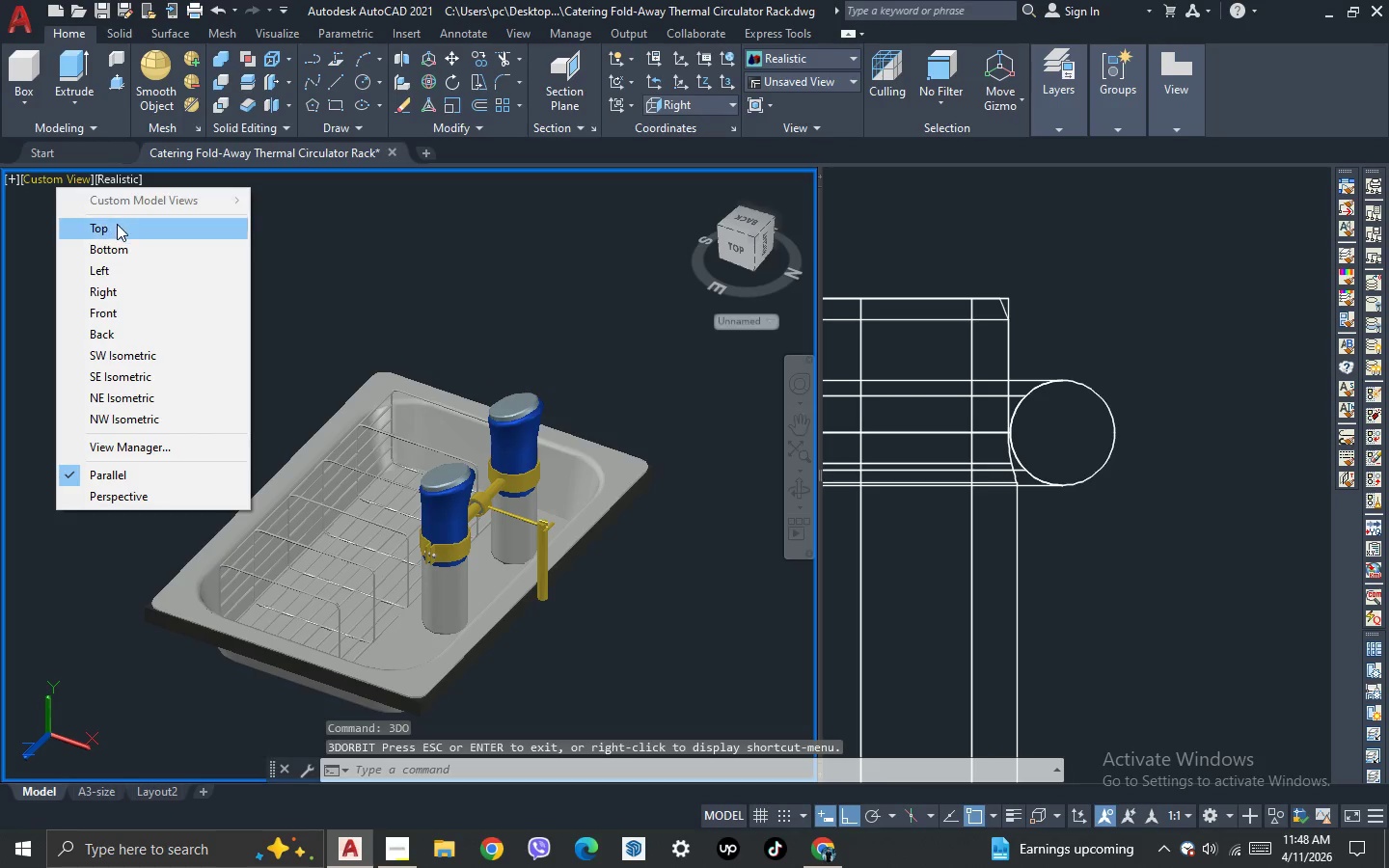 
left_click([117, 224])
 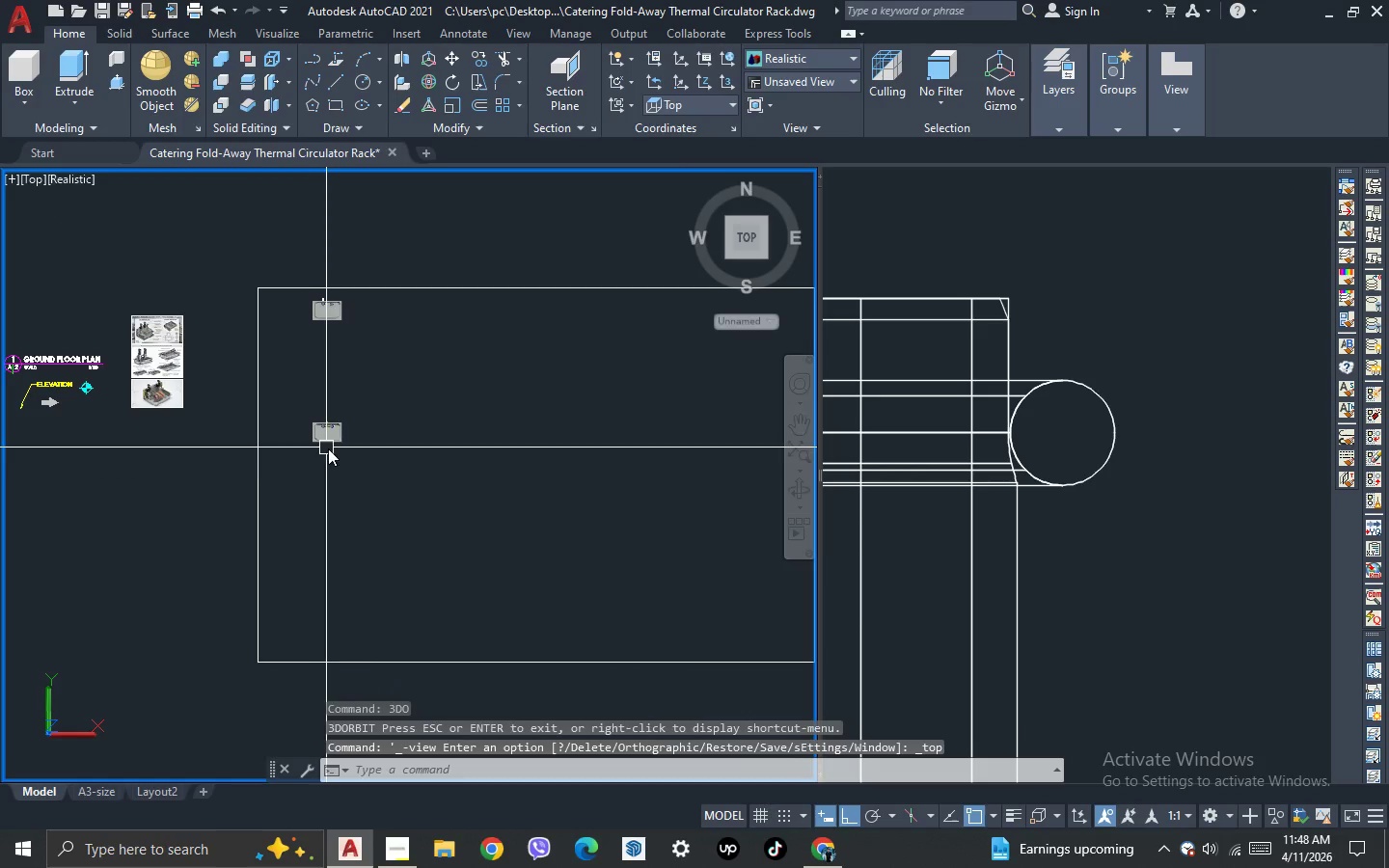 
left_click_drag(start_coordinate=[395, 495], to_coordinate=[377, 465])
 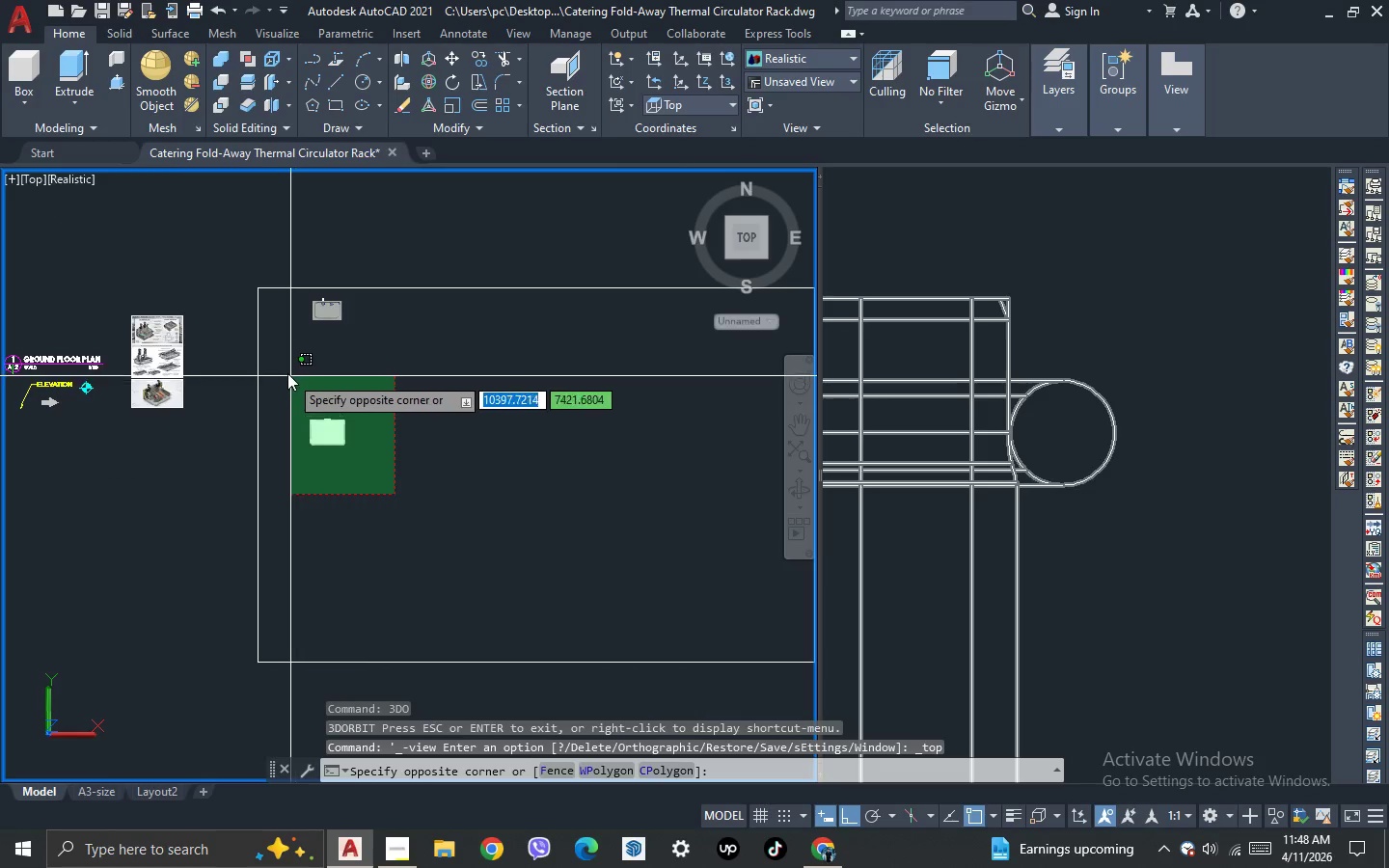 
left_click([287, 372])
 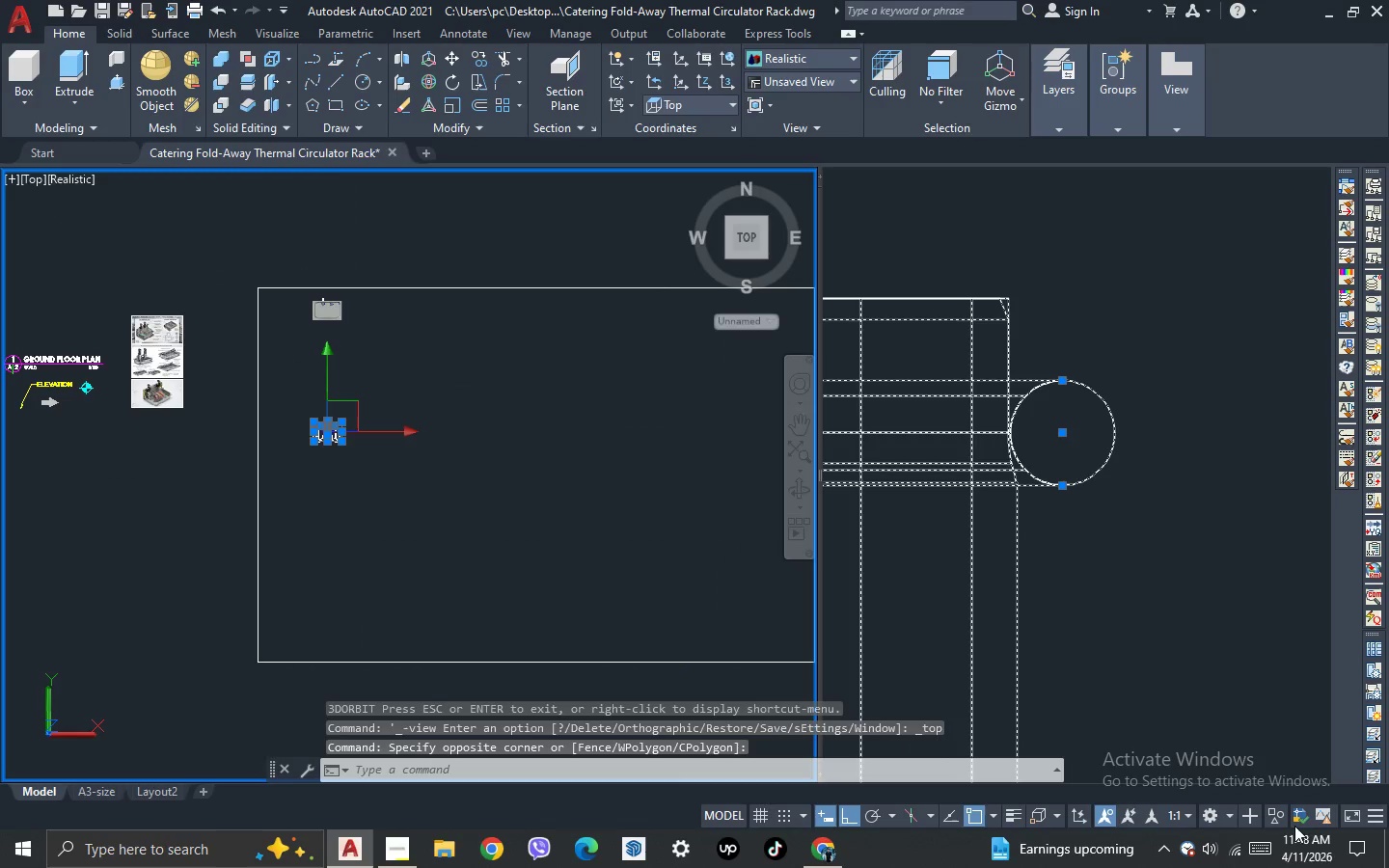 
left_click([1280, 818])
 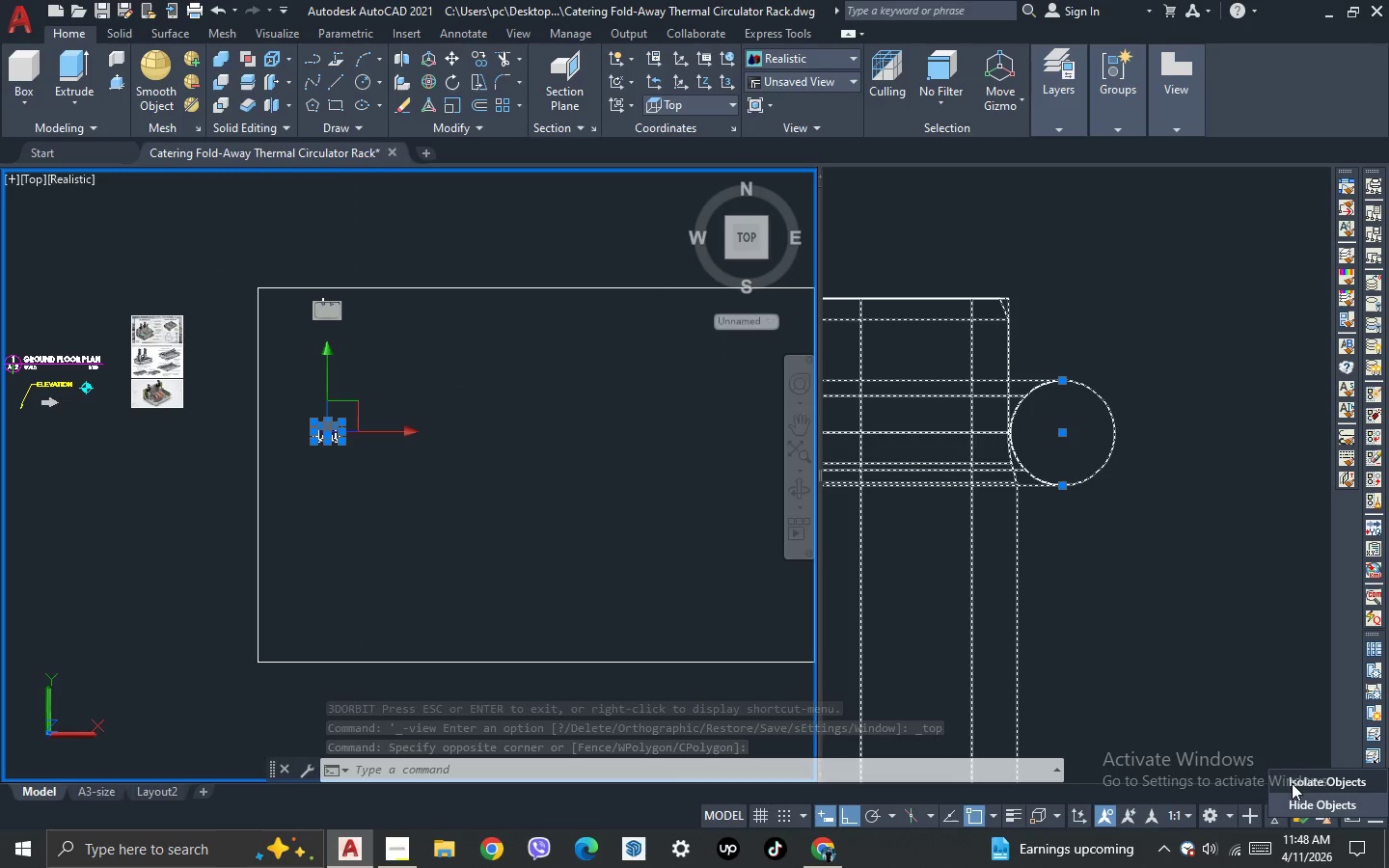 
left_click([1292, 783])
 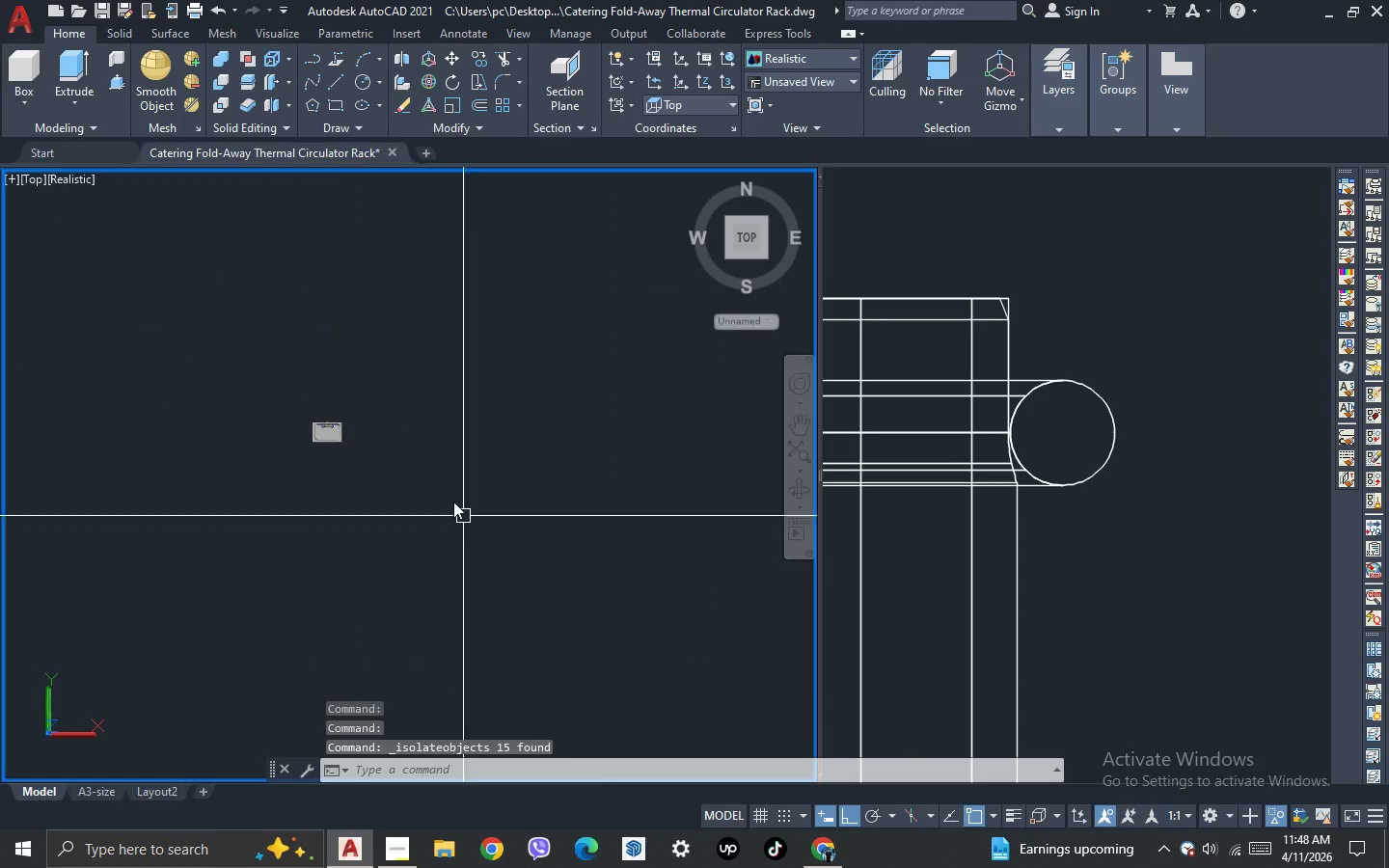 
type(cam )
 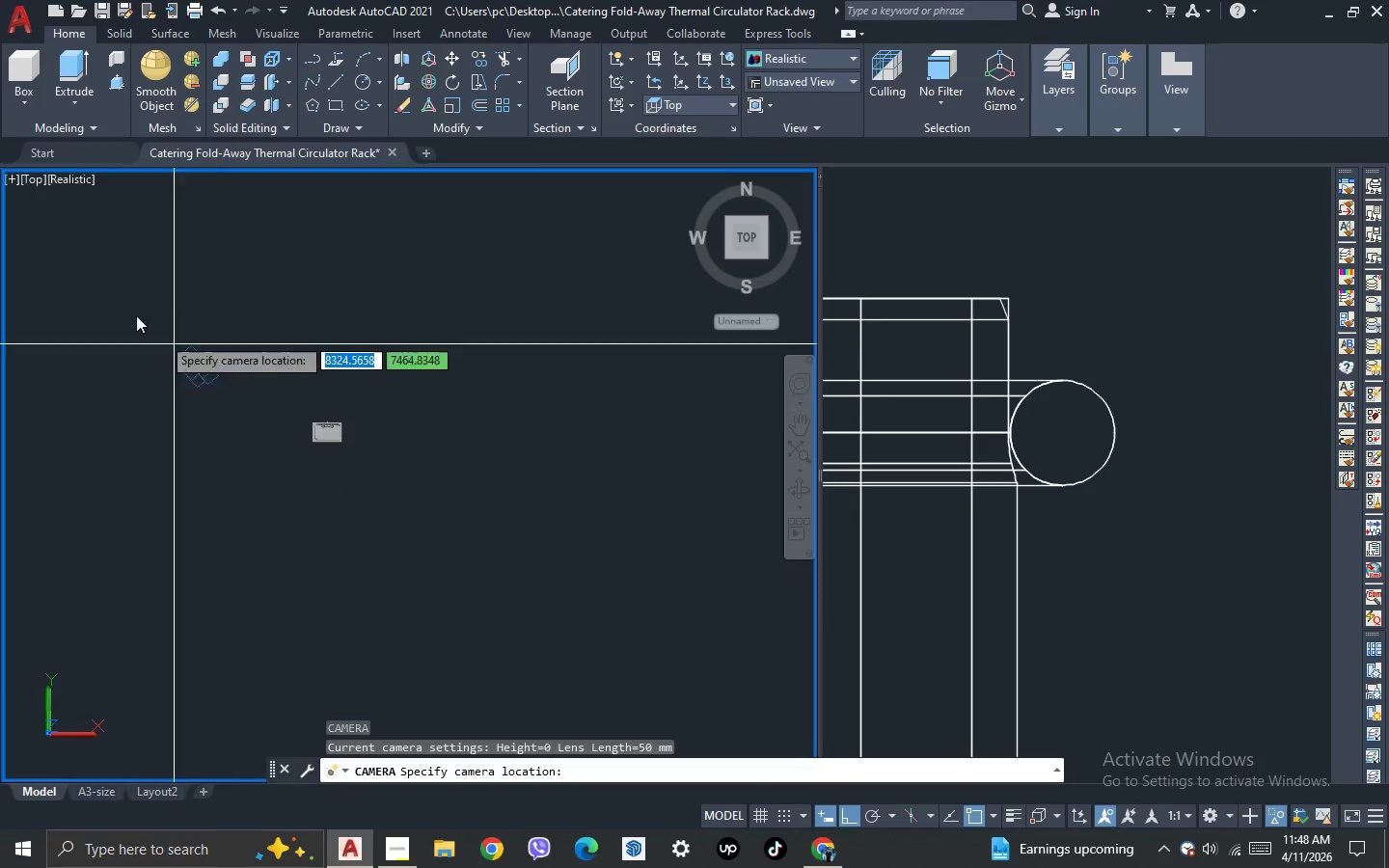 
key(Escape)
 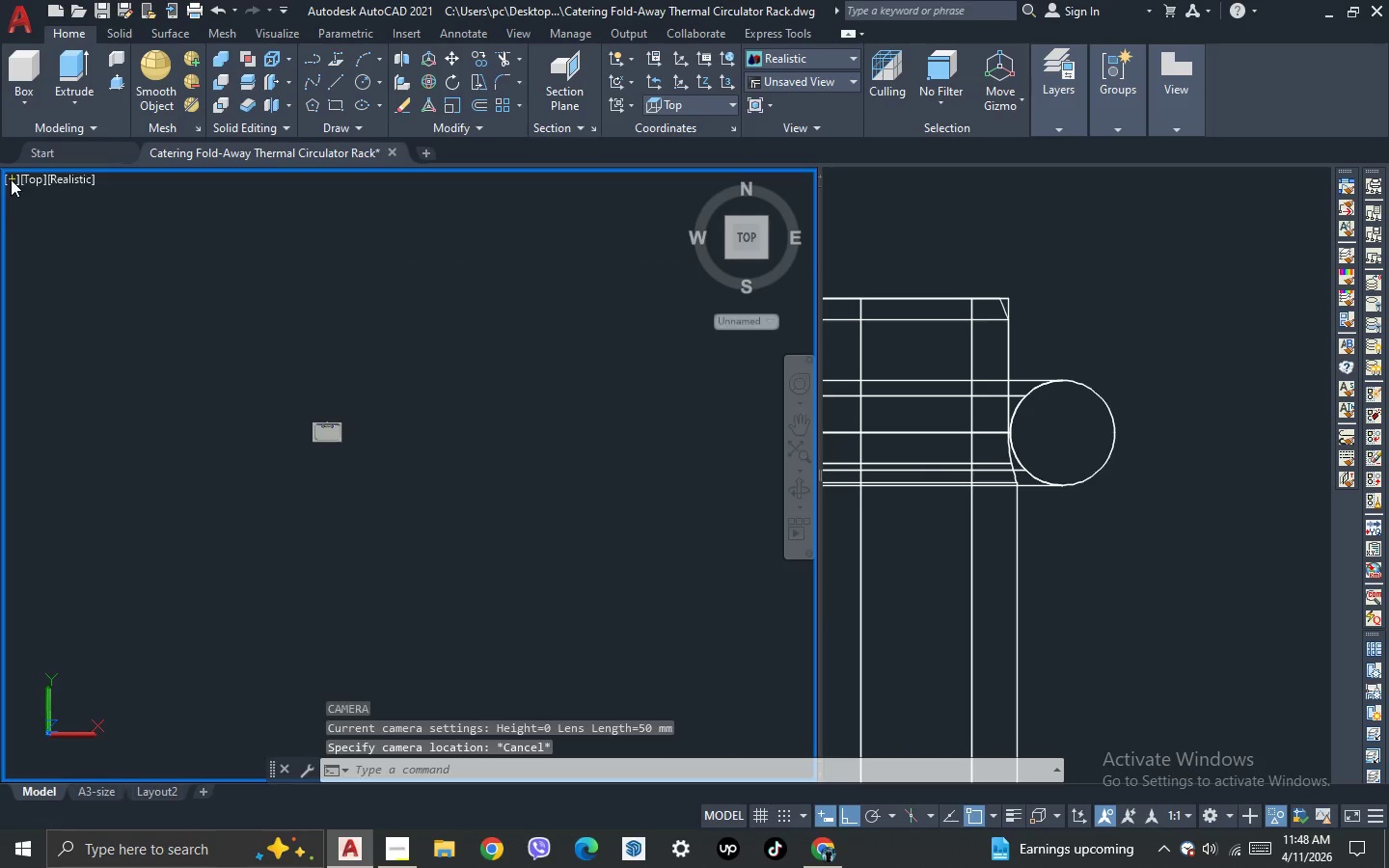 
double_click([11, 179])
 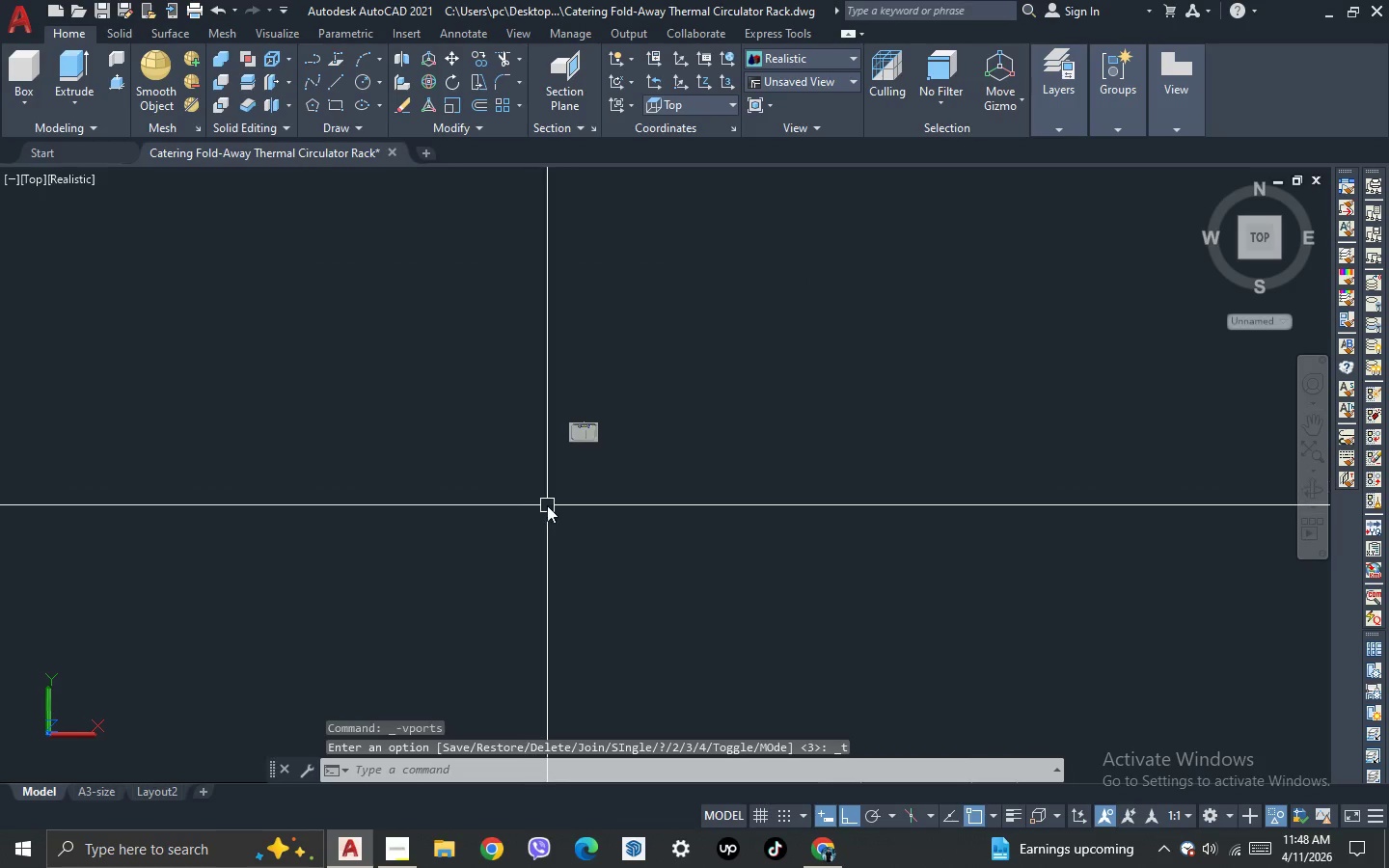 
type(cam)
 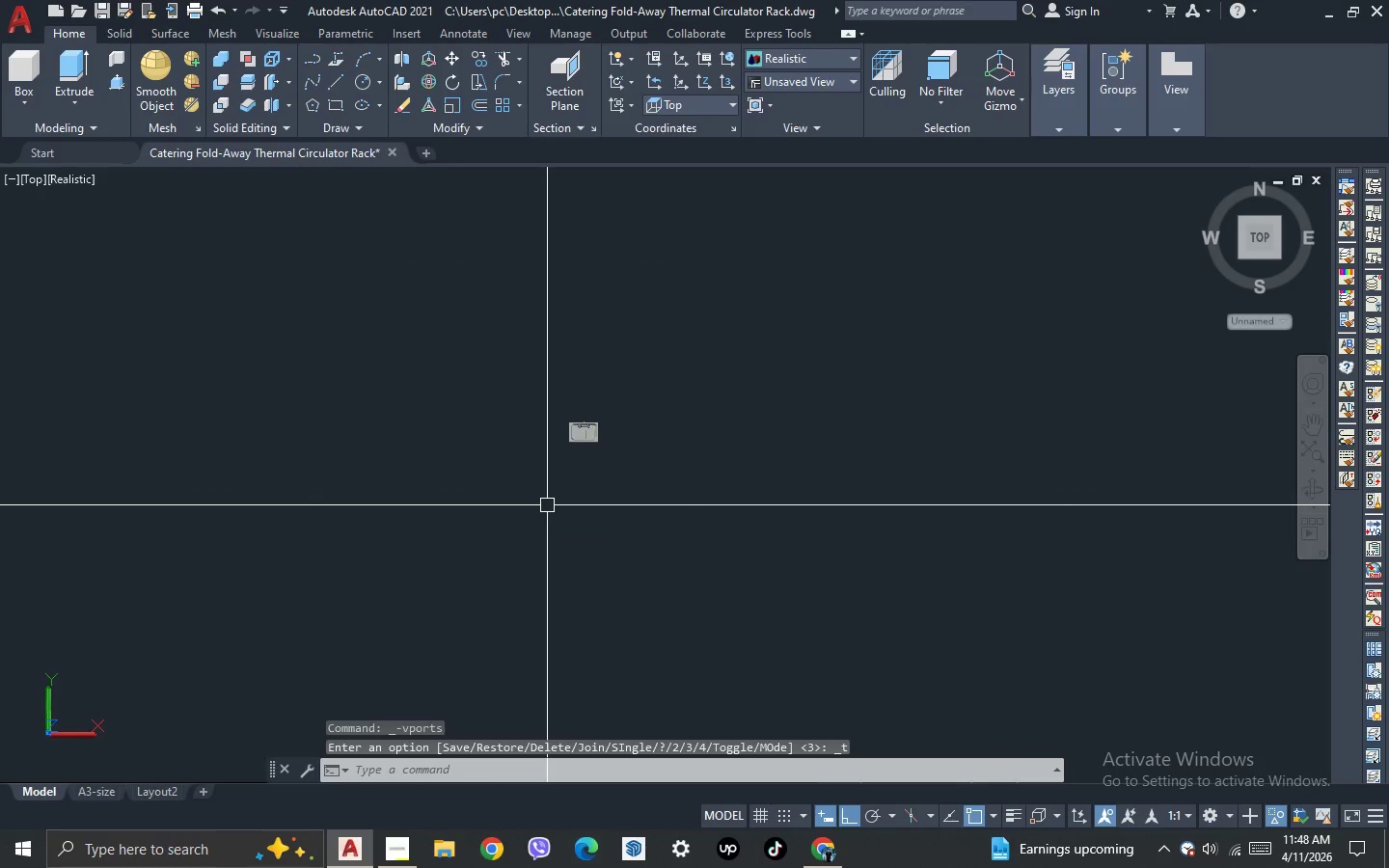 
key(Space)
 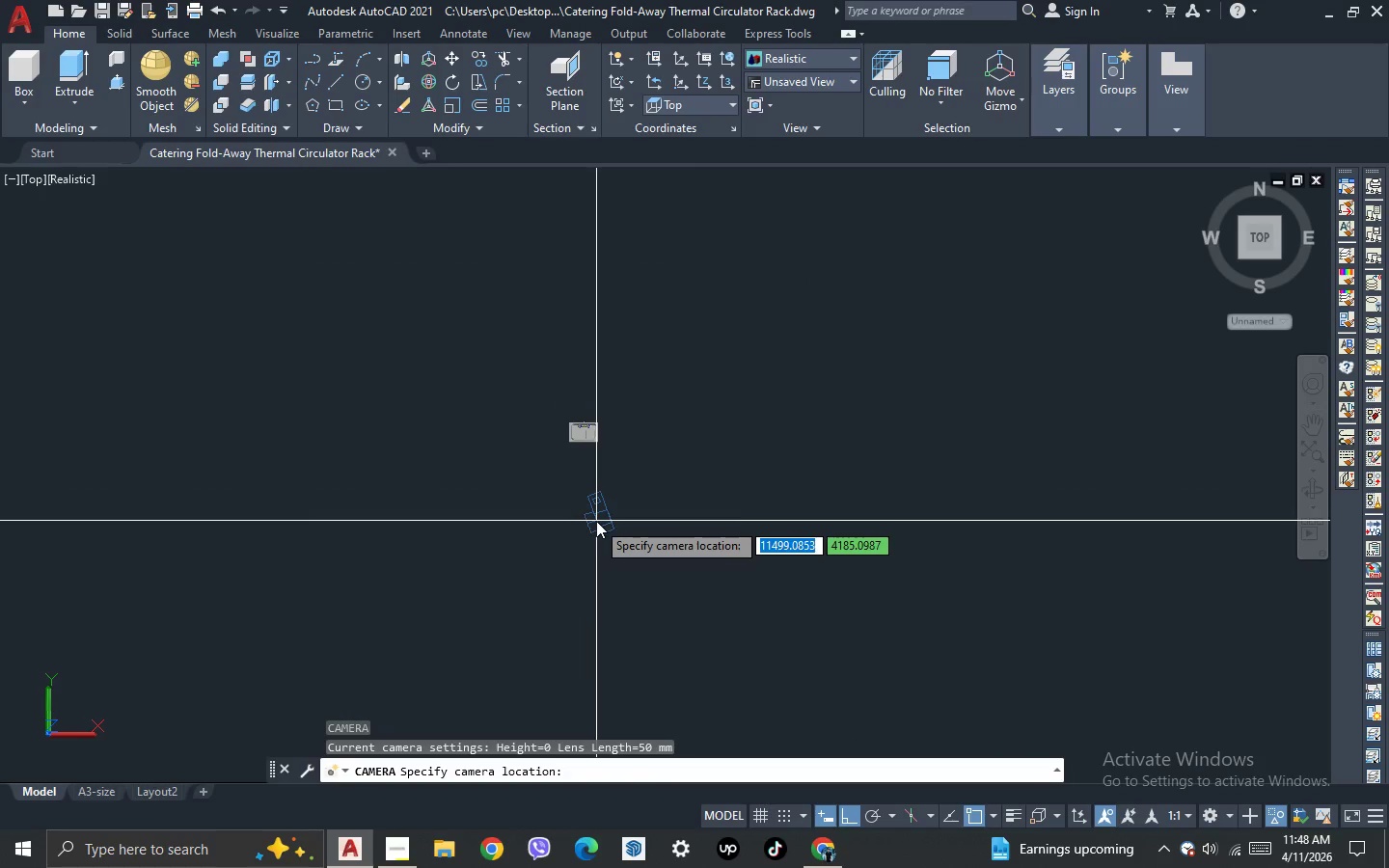 
left_click_drag(start_coordinate=[597, 522], to_coordinate=[597, 513])
 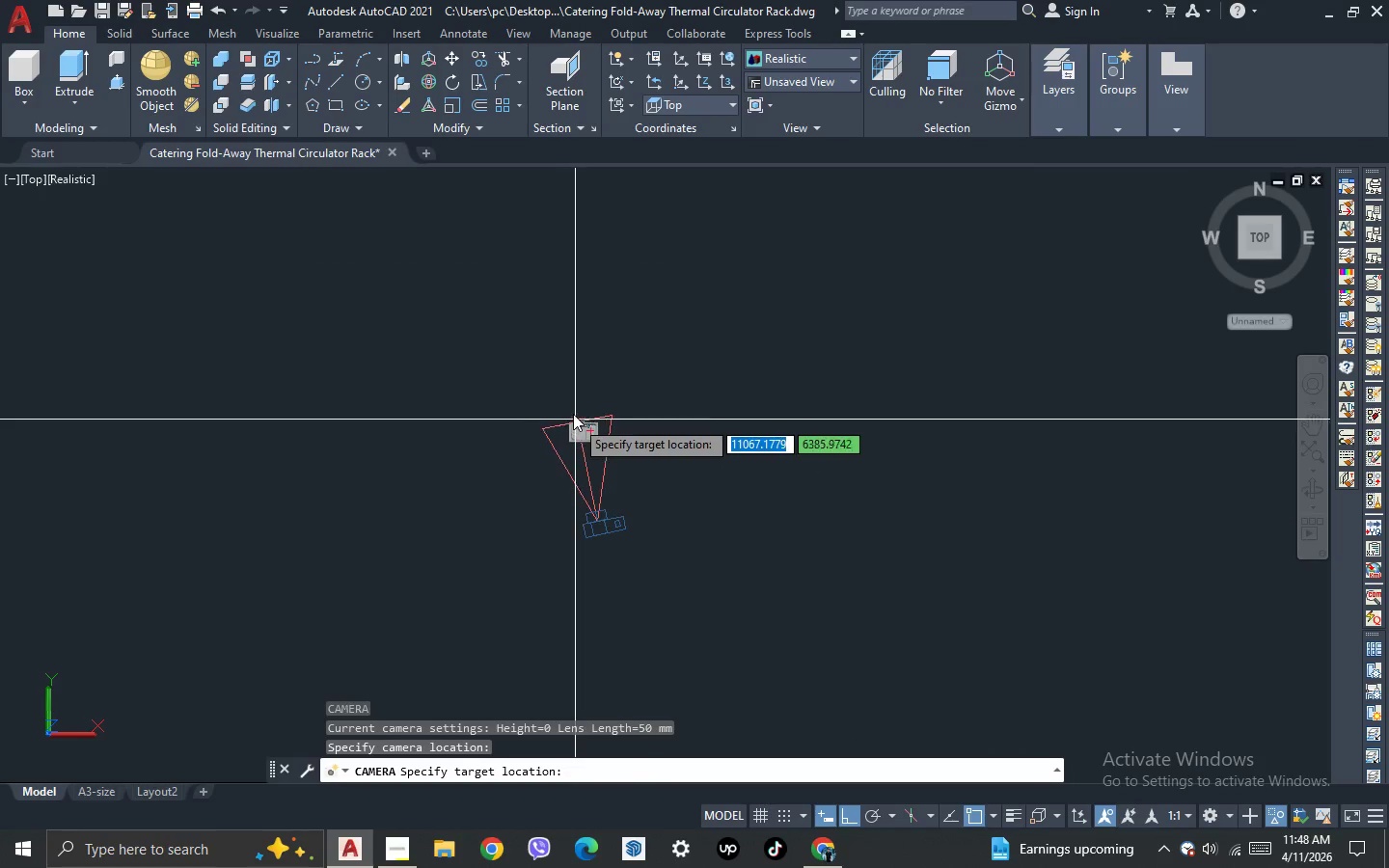 
scroll: coordinate [570, 396], scroll_direction: up, amount: 2.0
 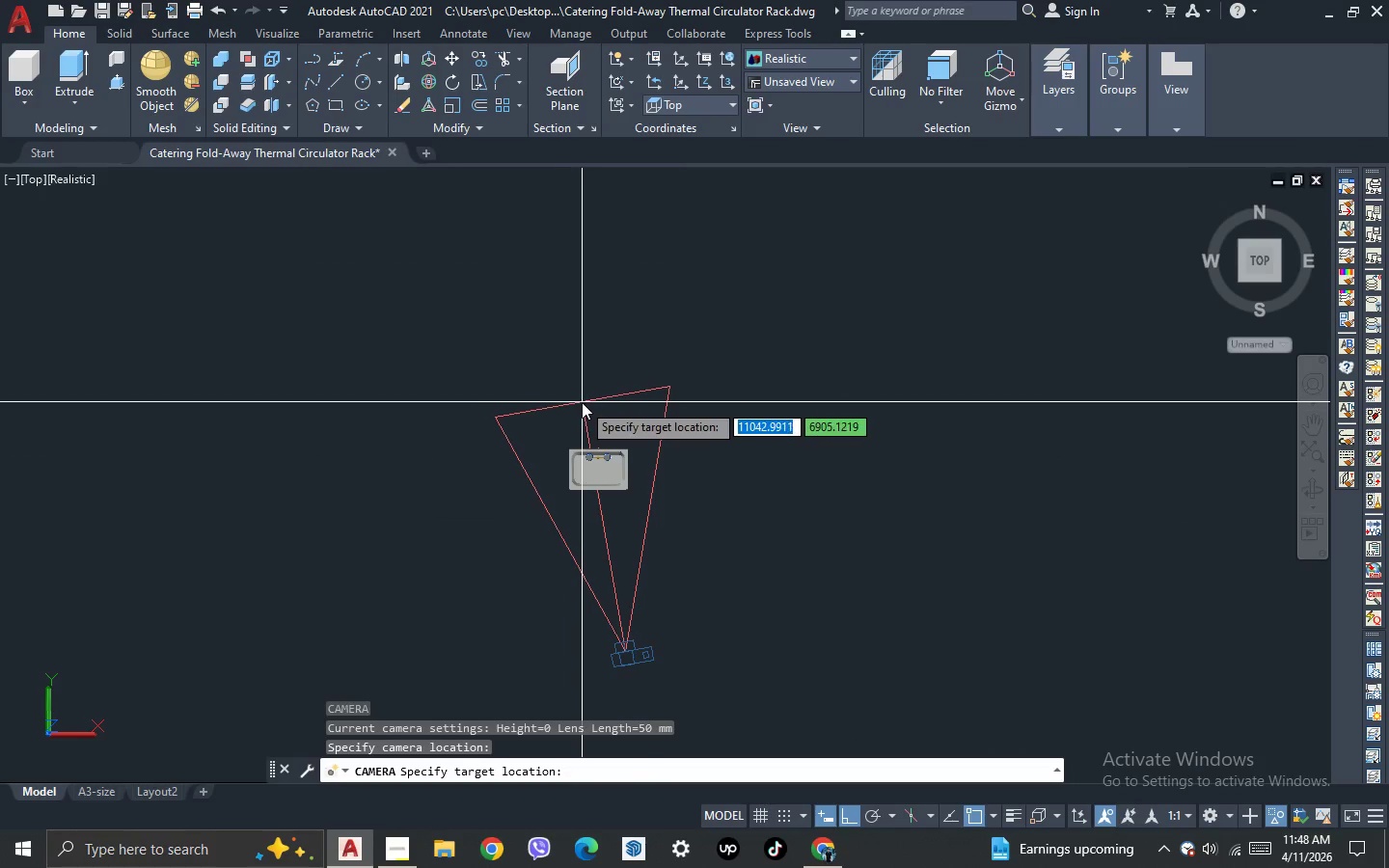 
left_click([582, 402])
 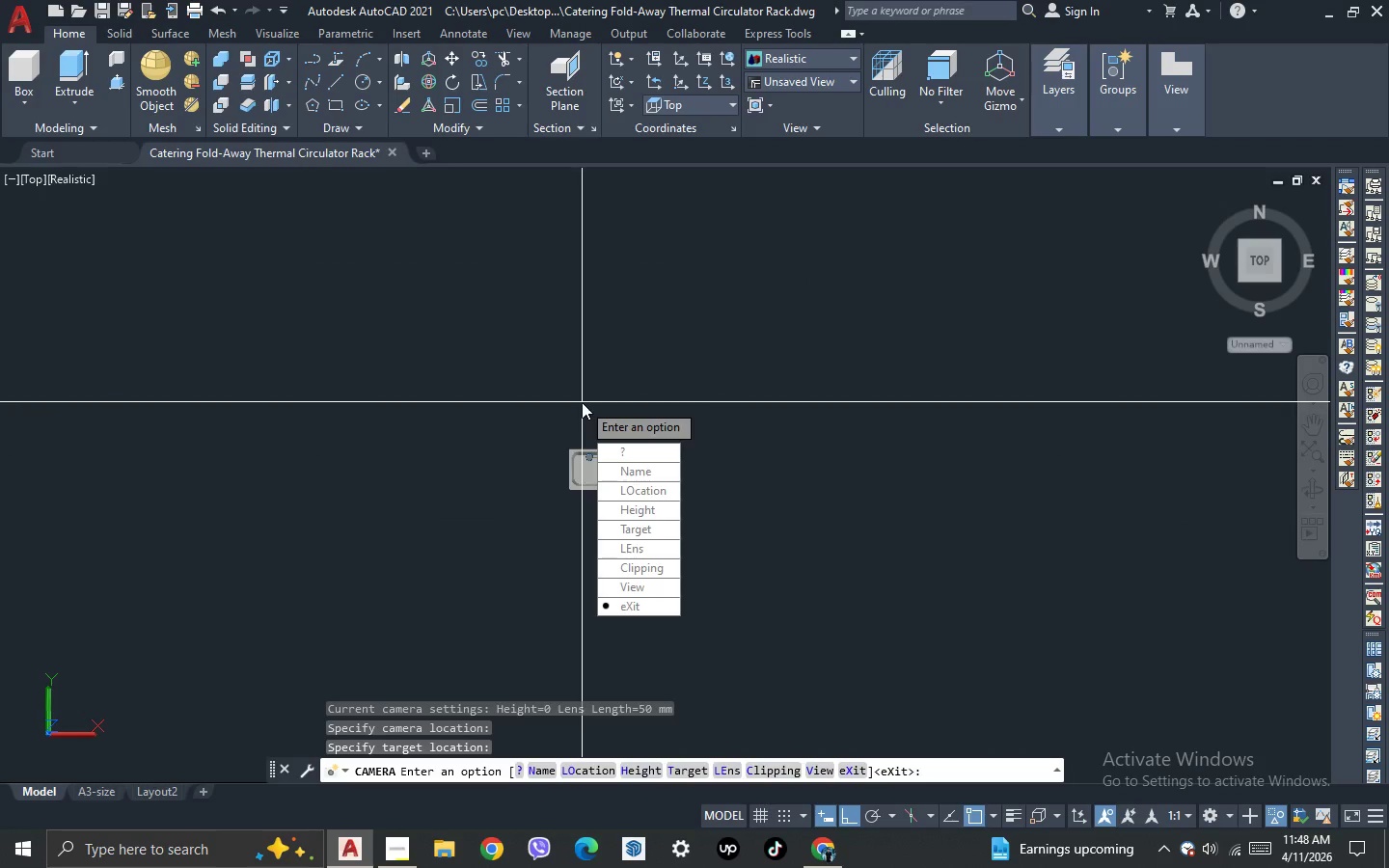 
key(Space)
 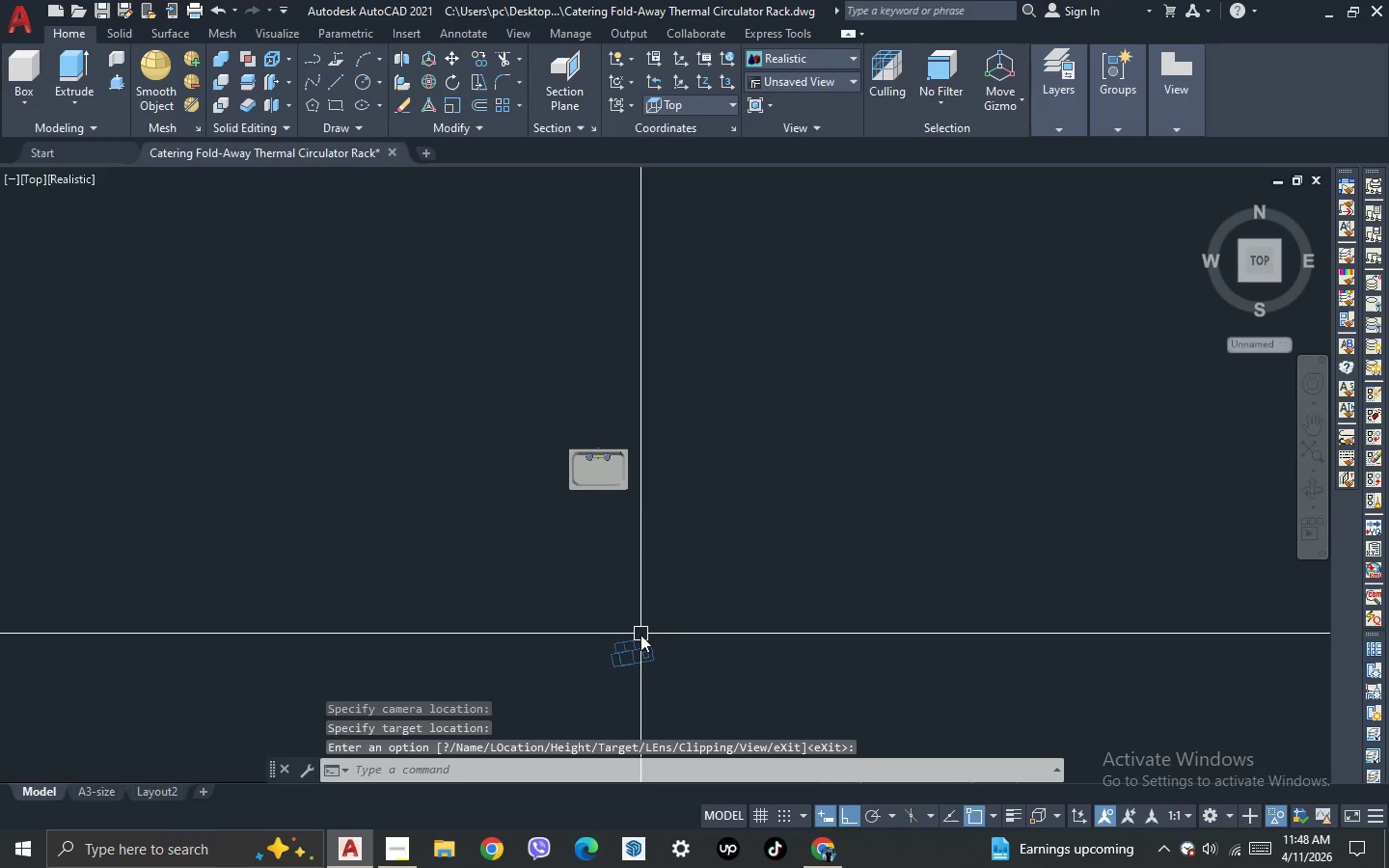 
left_click([633, 652])
 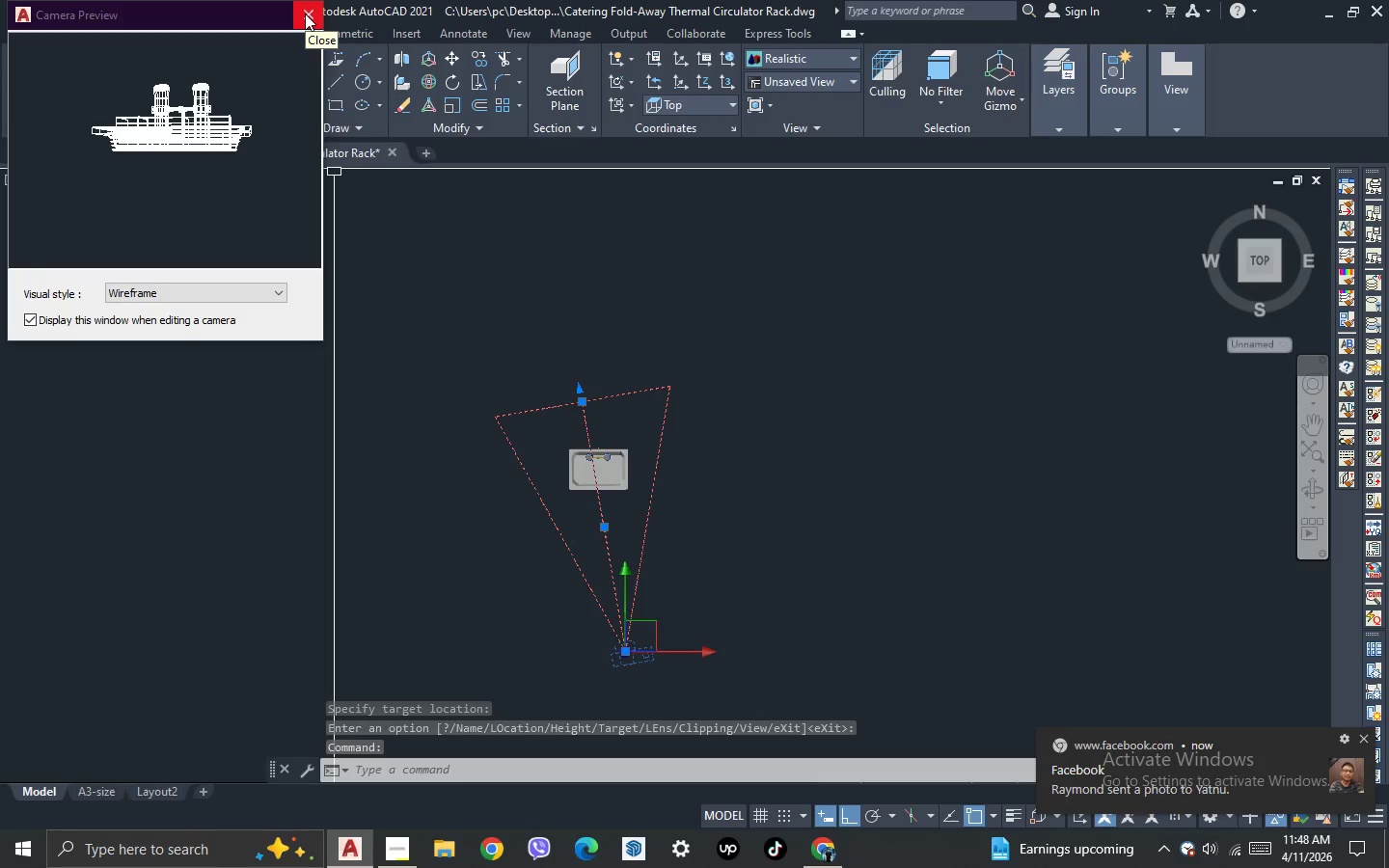 
left_click([305, 14])
 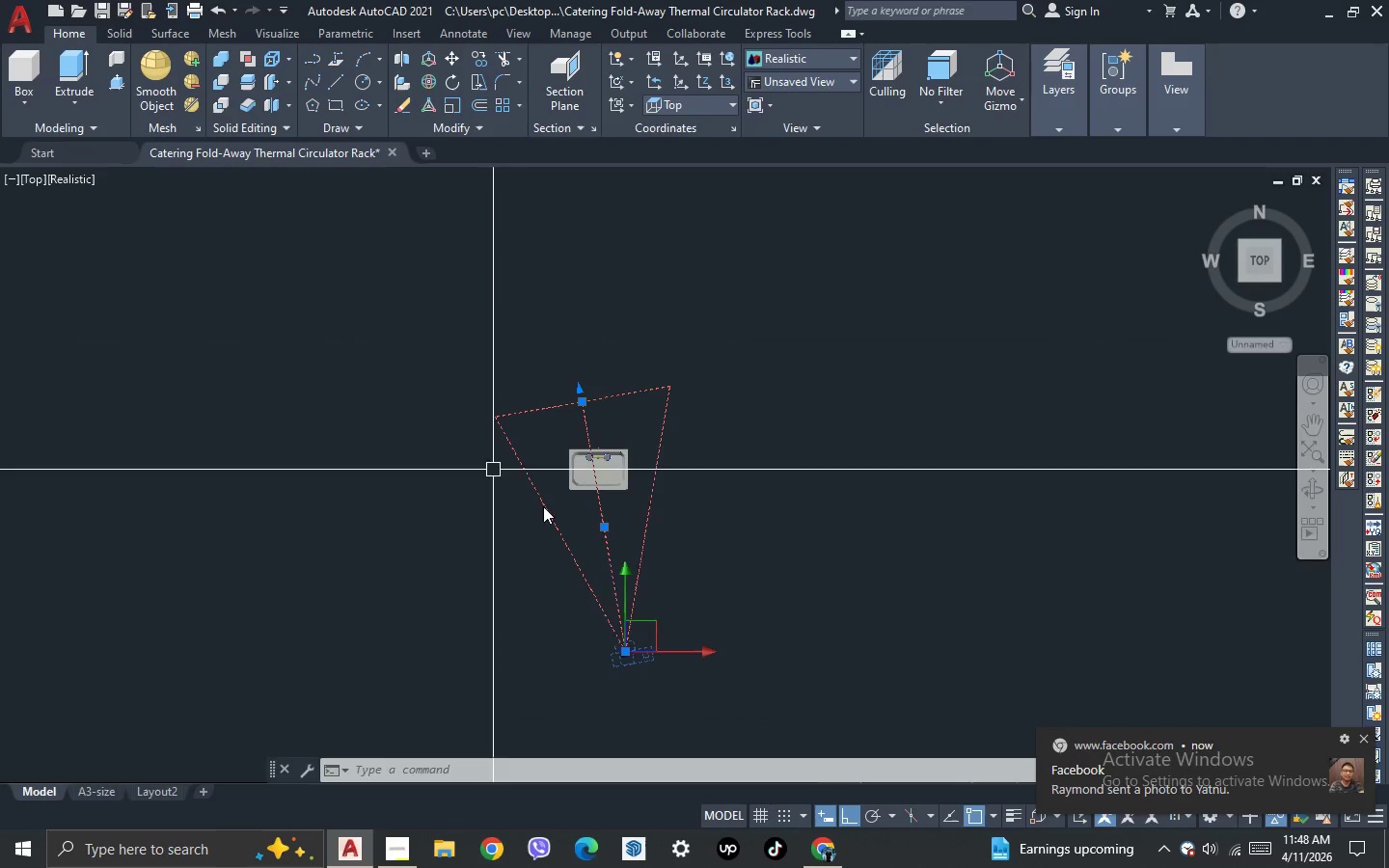 
key(Escape)
 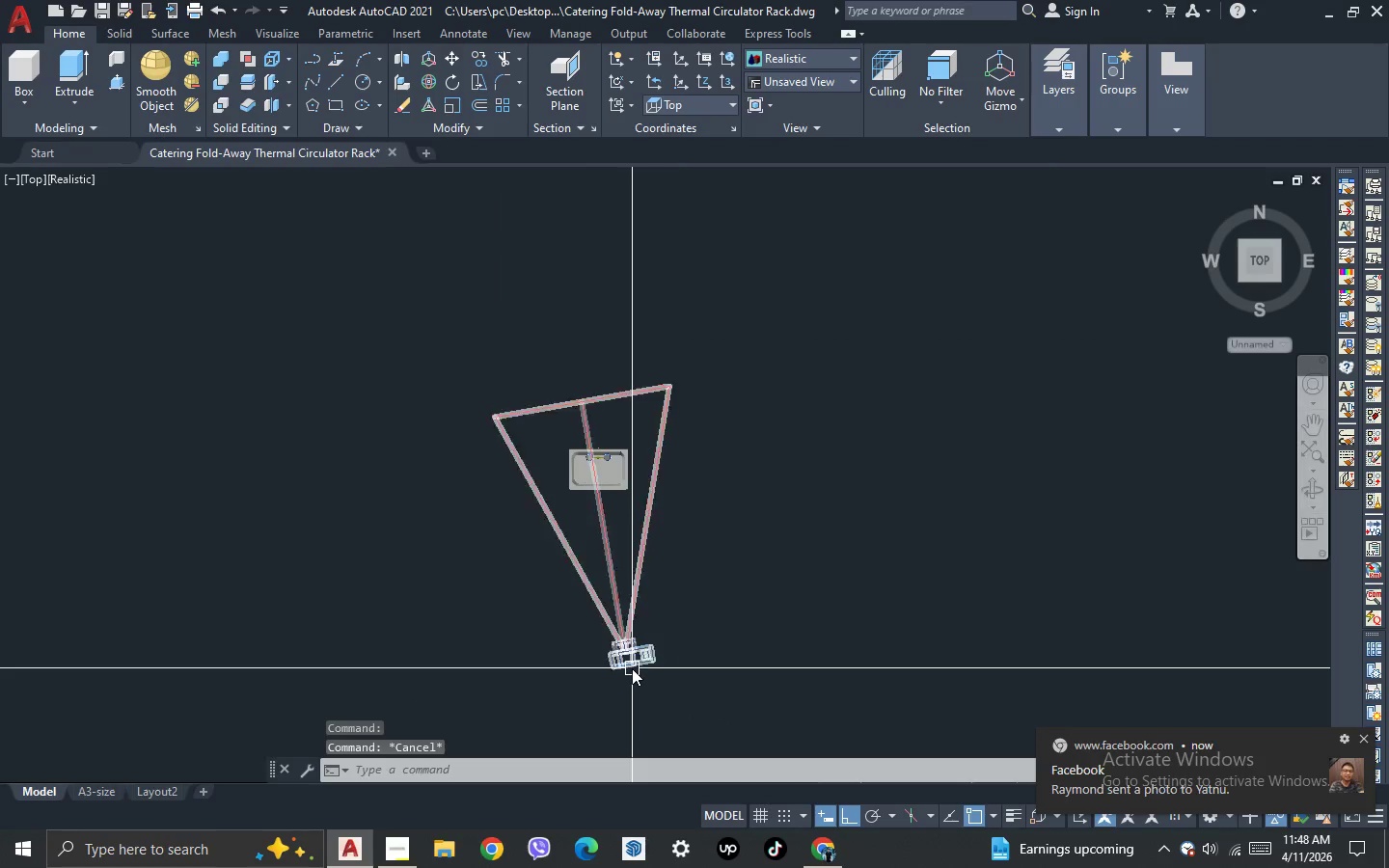 
left_click([631, 668])
 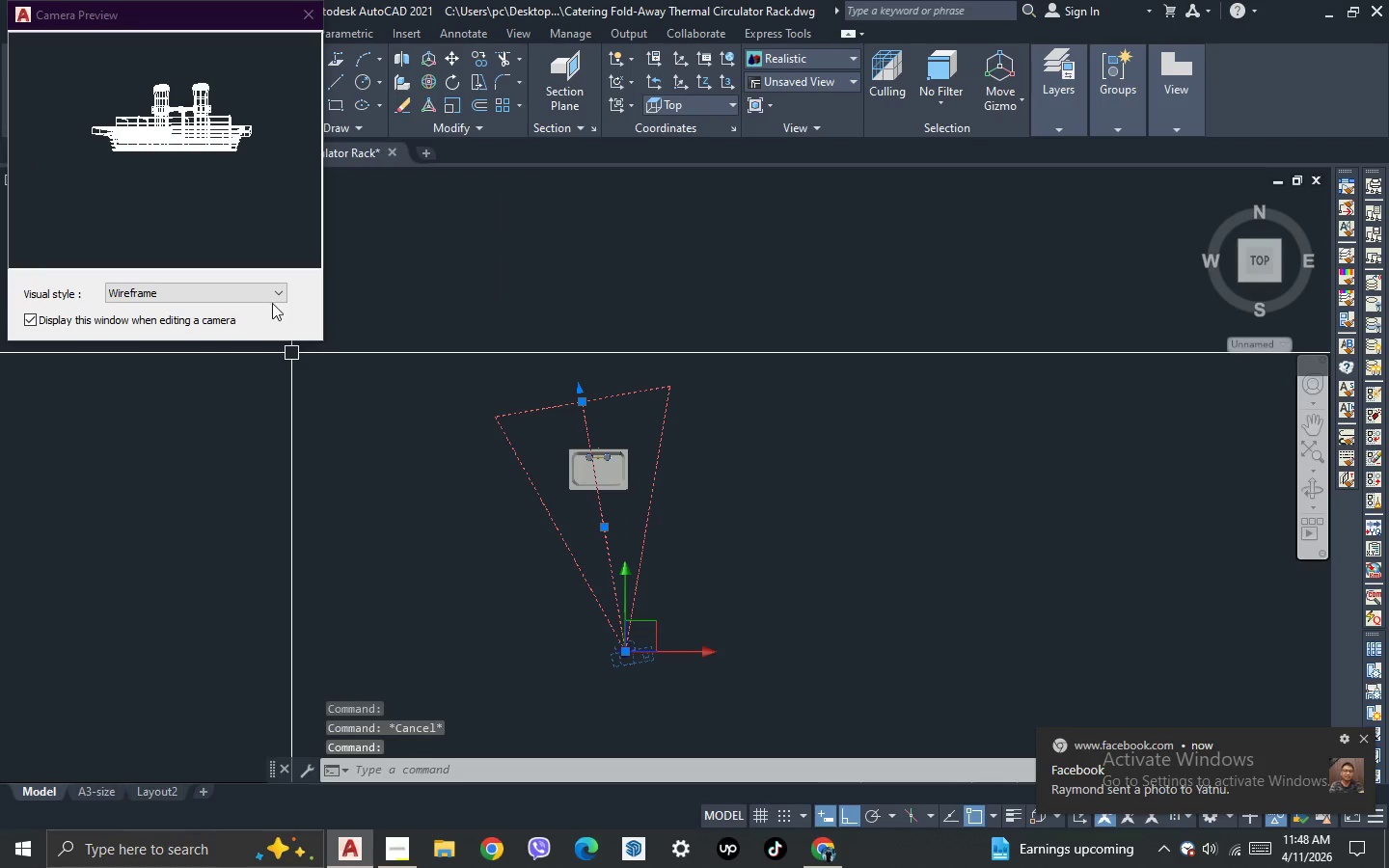 
left_click([277, 292])
 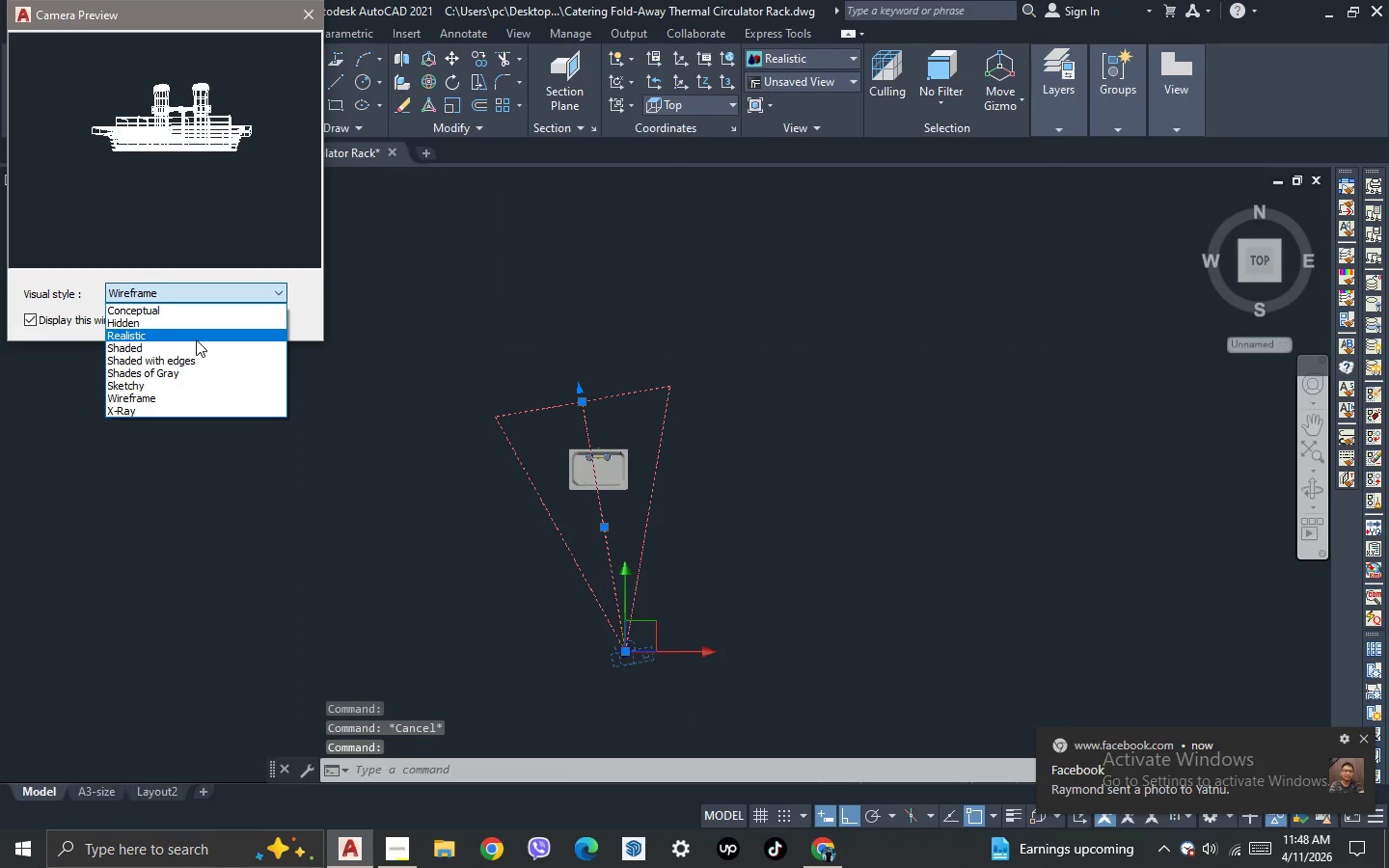 
left_click([185, 337])
 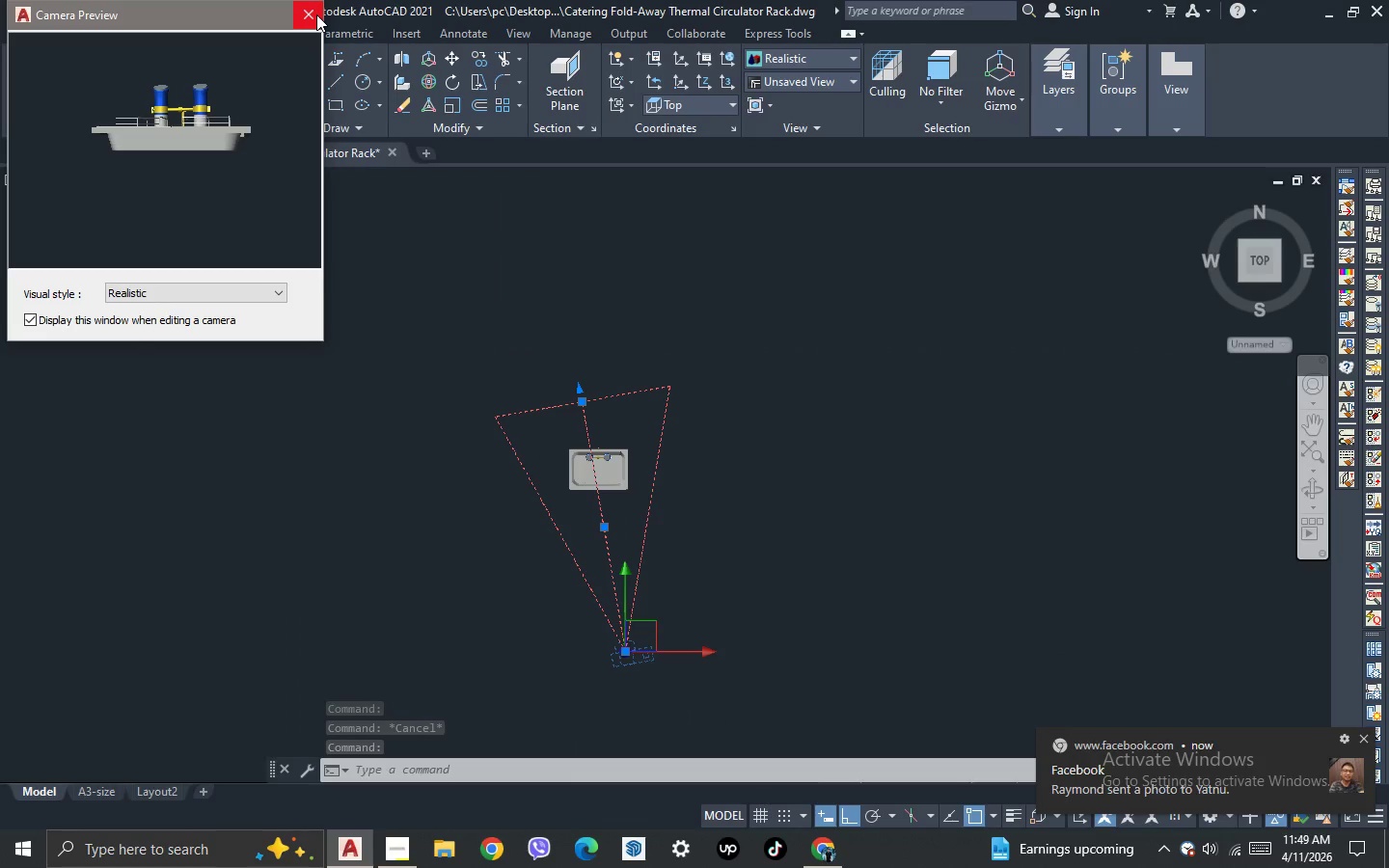 
left_click([316, 14])
 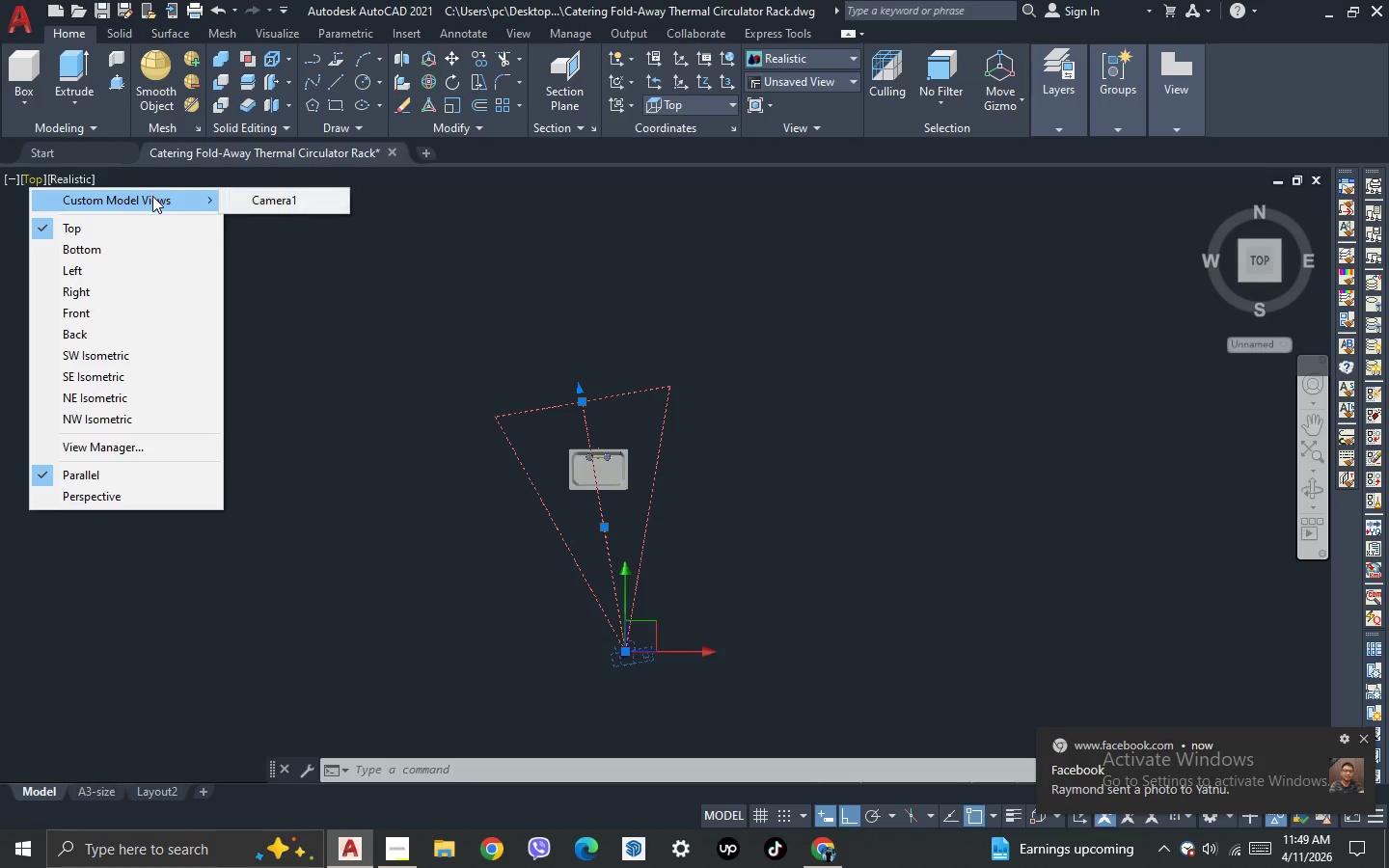 
left_click([268, 196])
 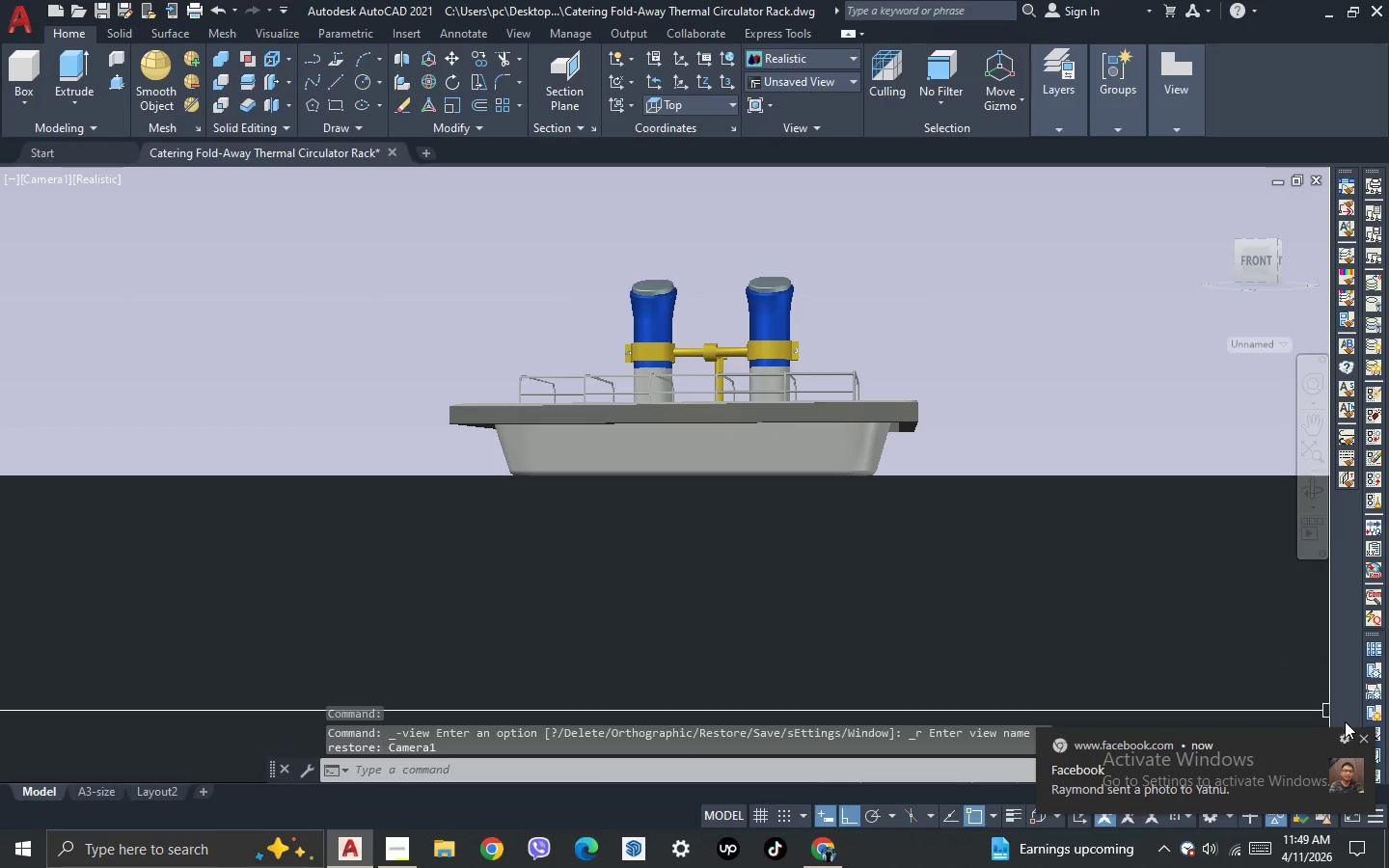 
left_click([1362, 735])
 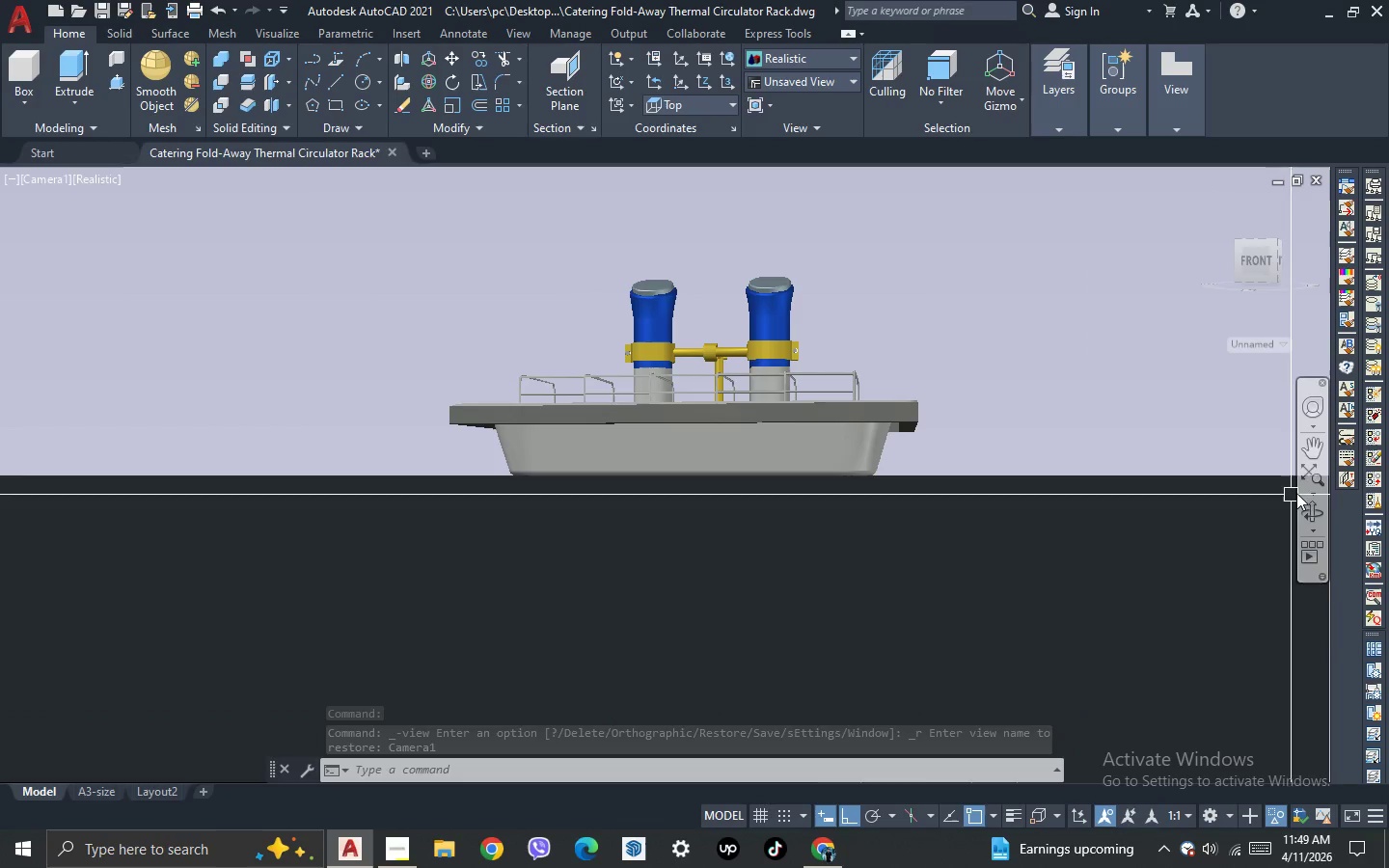 
left_click([1308, 517])
 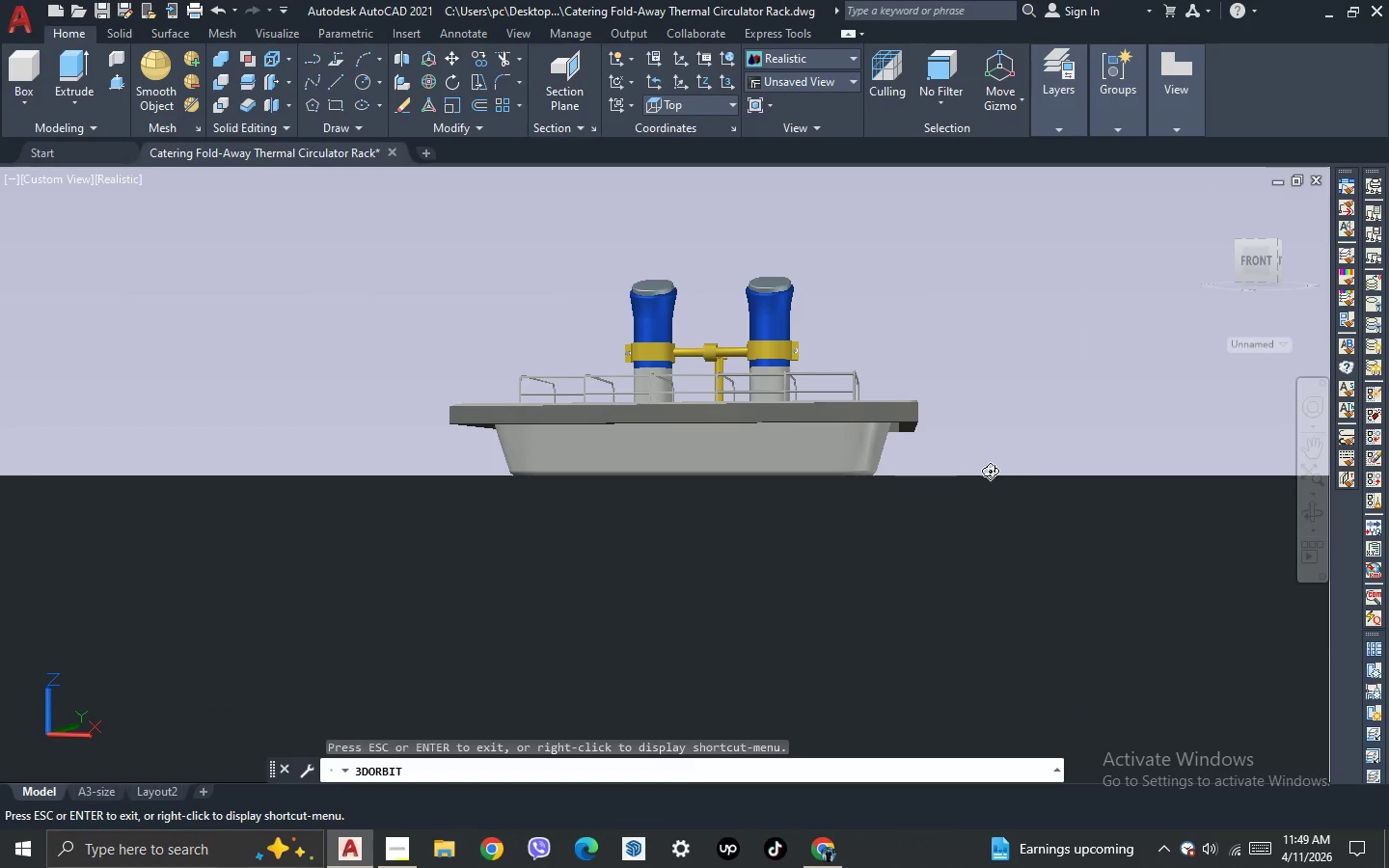 
left_click_drag(start_coordinate=[977, 469], to_coordinate=[1011, 554])
 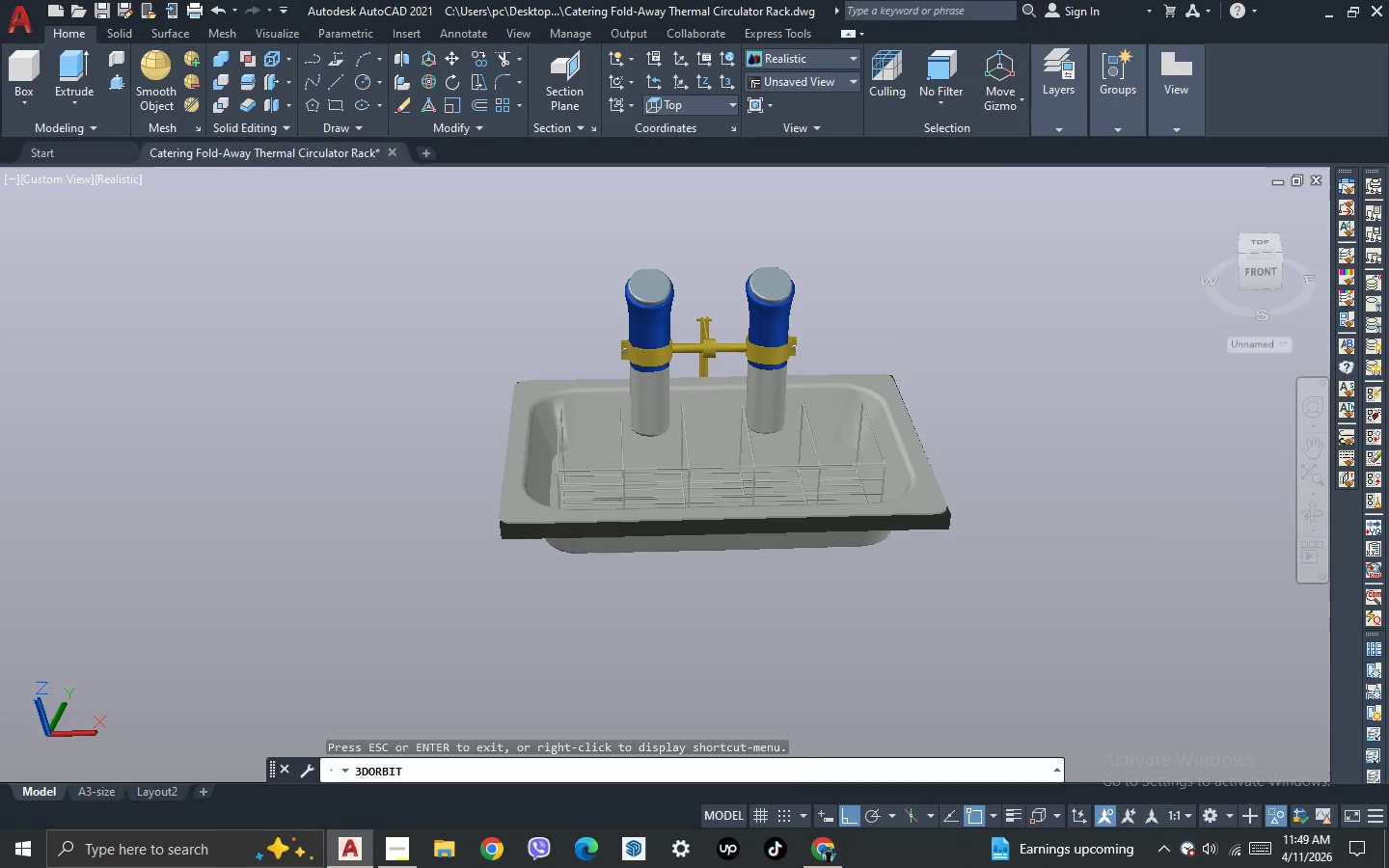 
key(Escape)
 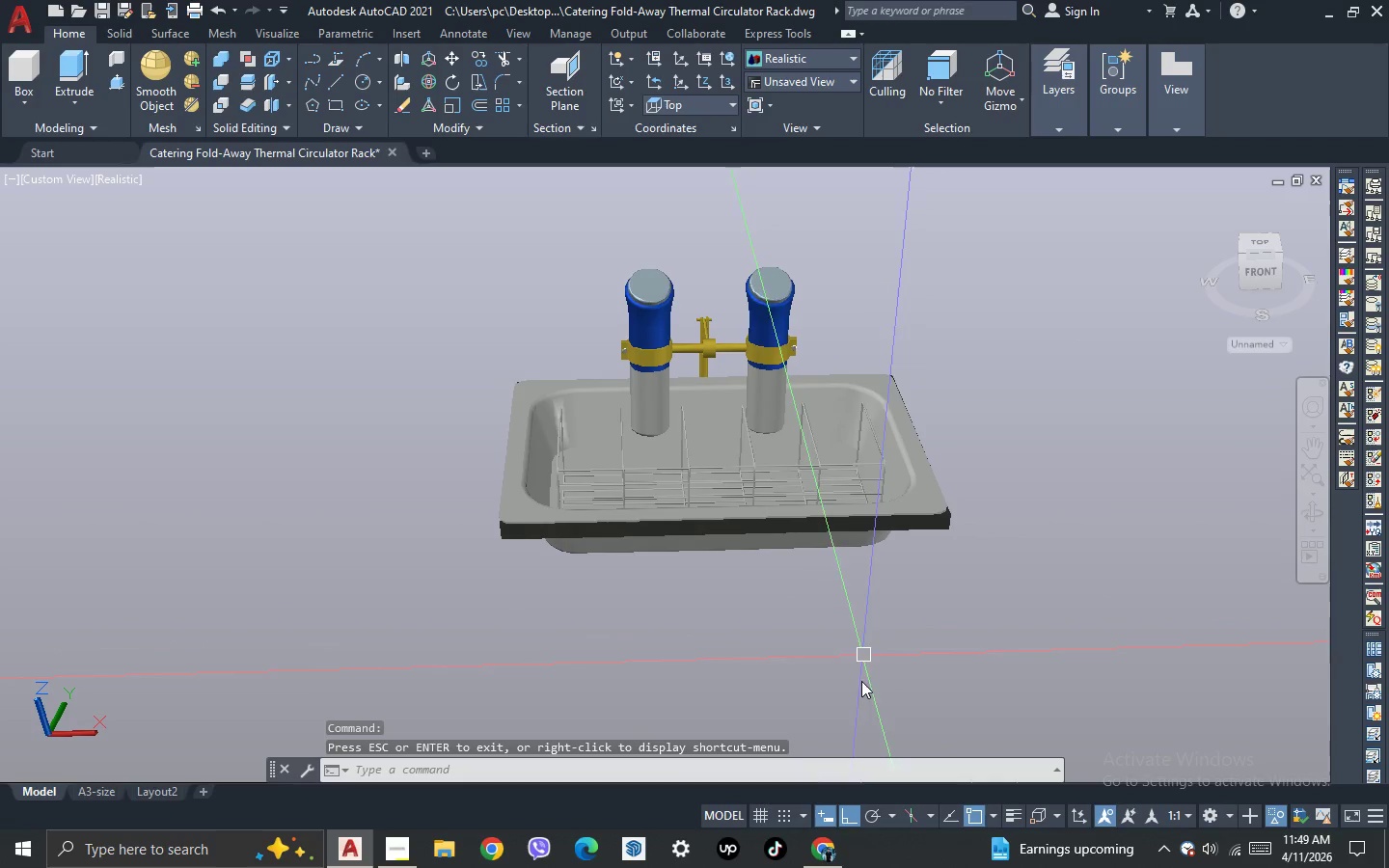 
left_click([834, 864])
 